 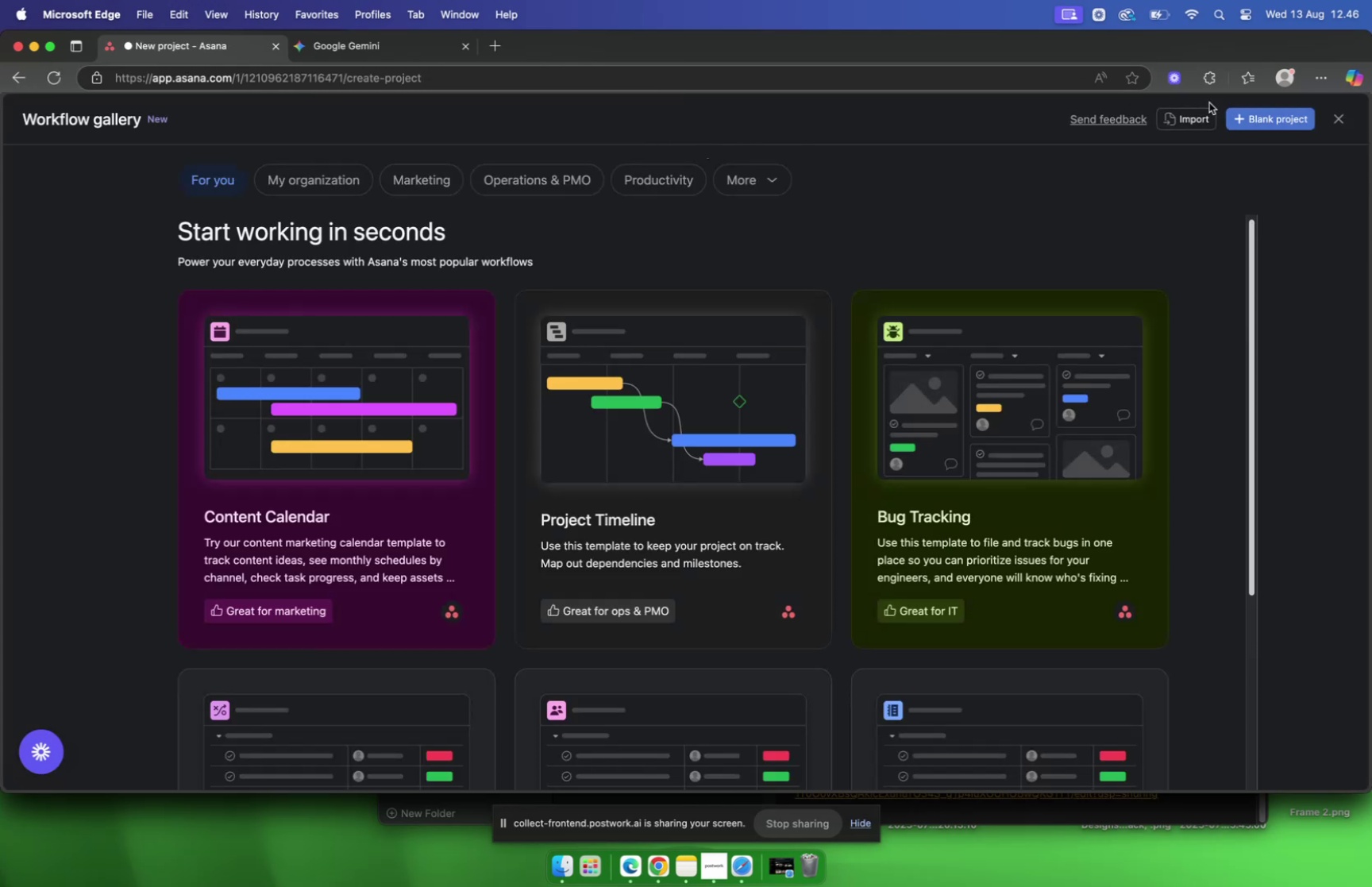 
left_click([1282, 121])
 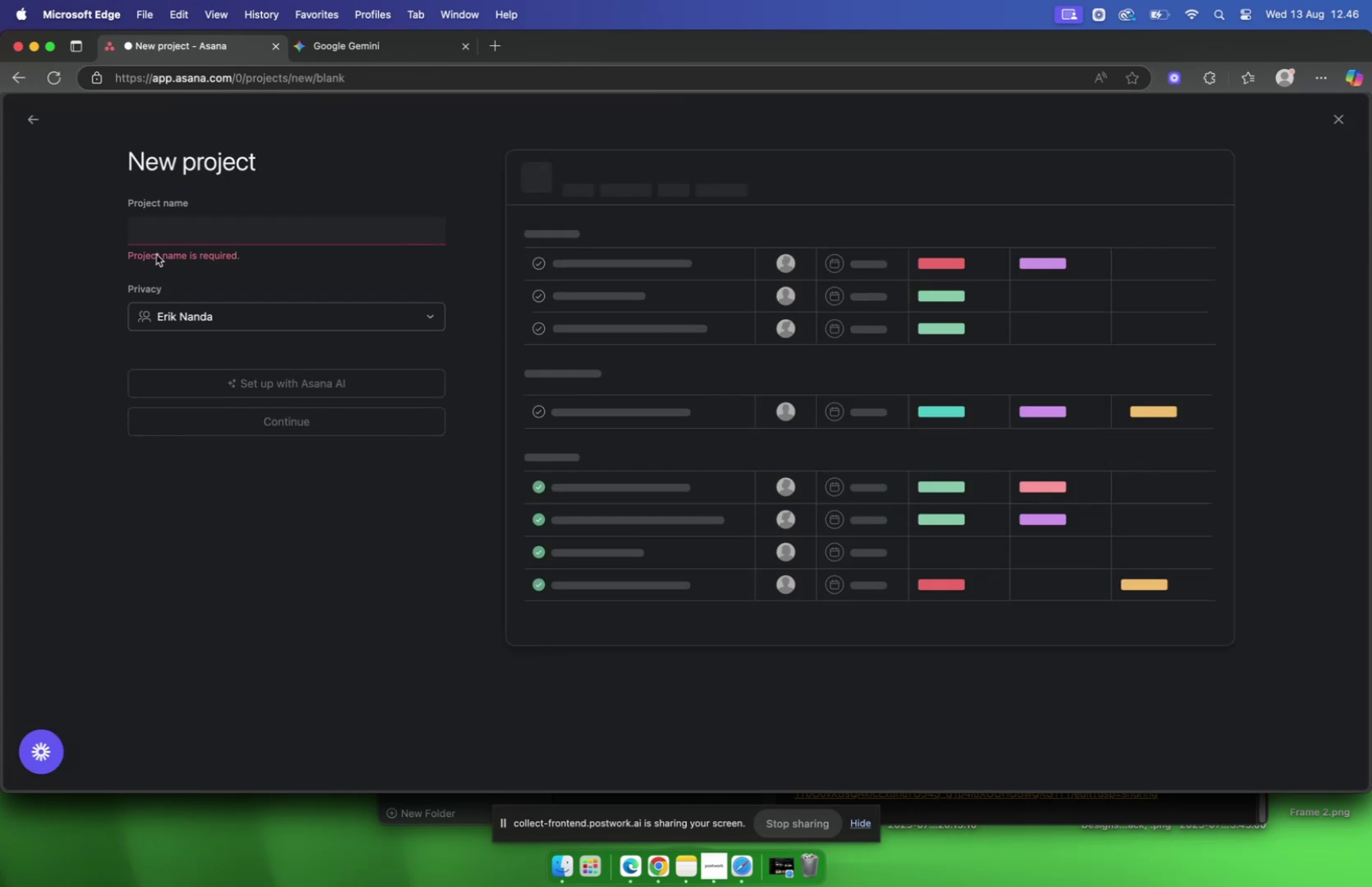 
left_click([157, 222])
 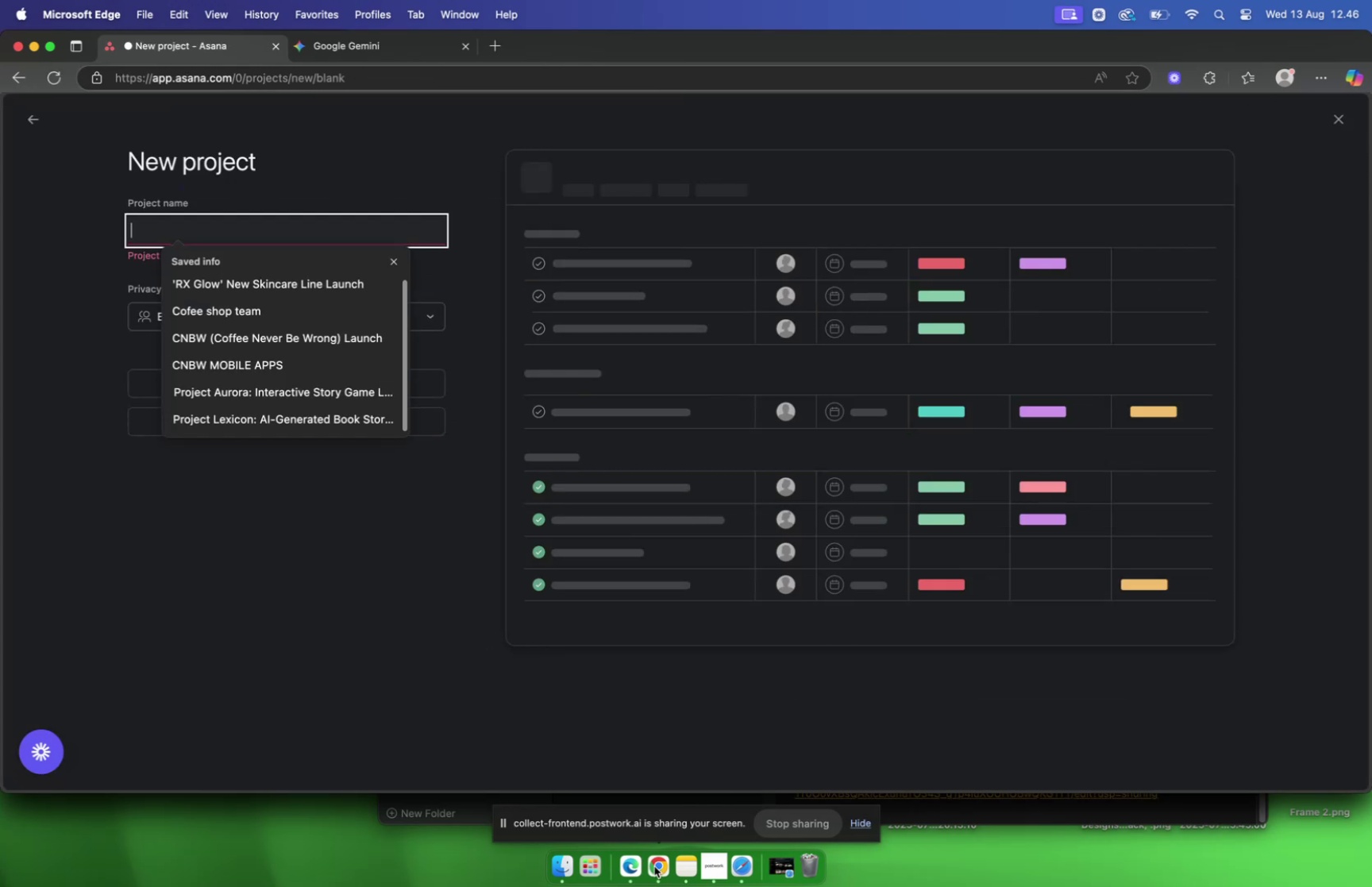 
left_click([653, 864])
 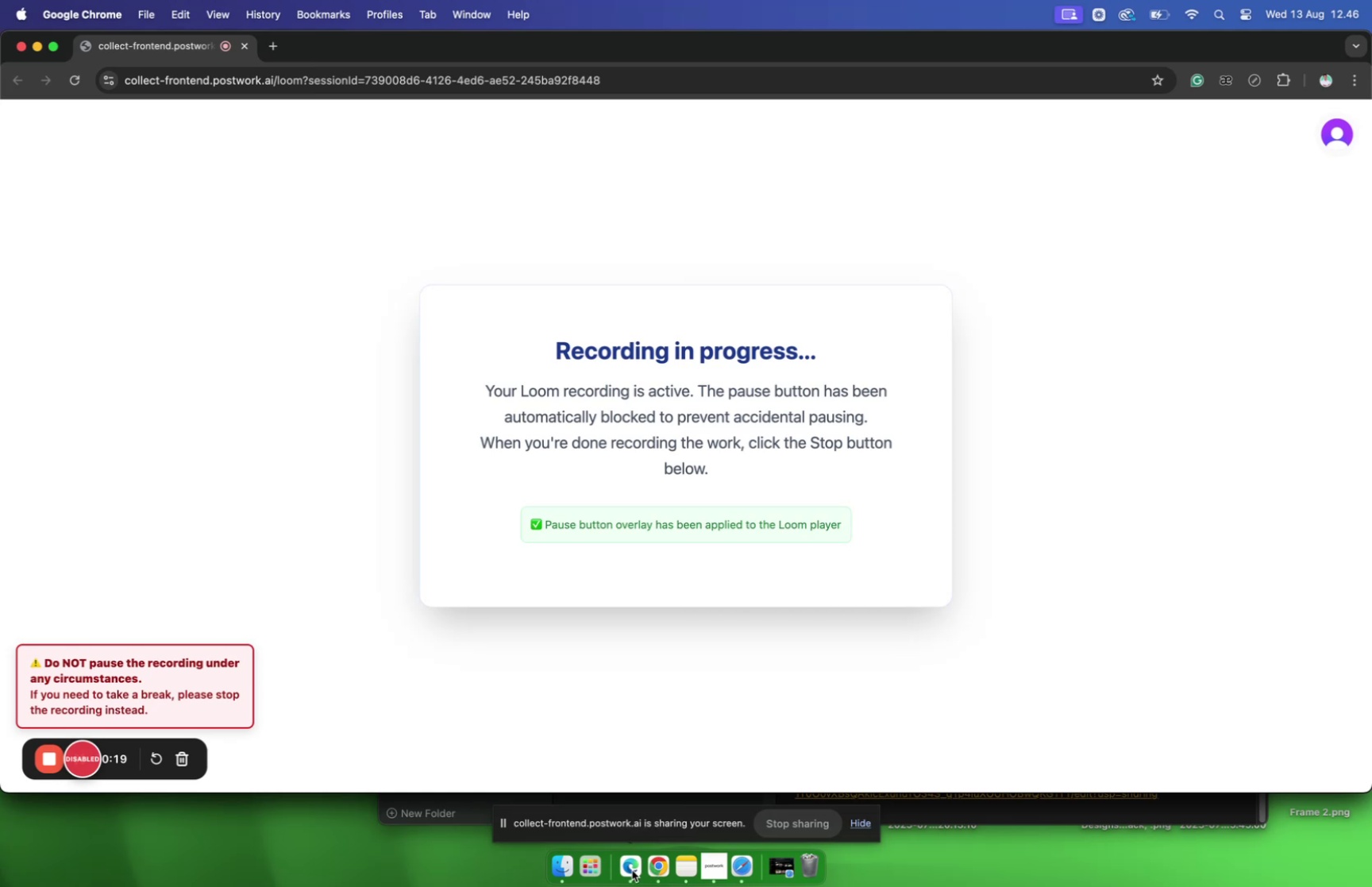 
left_click([633, 868])
 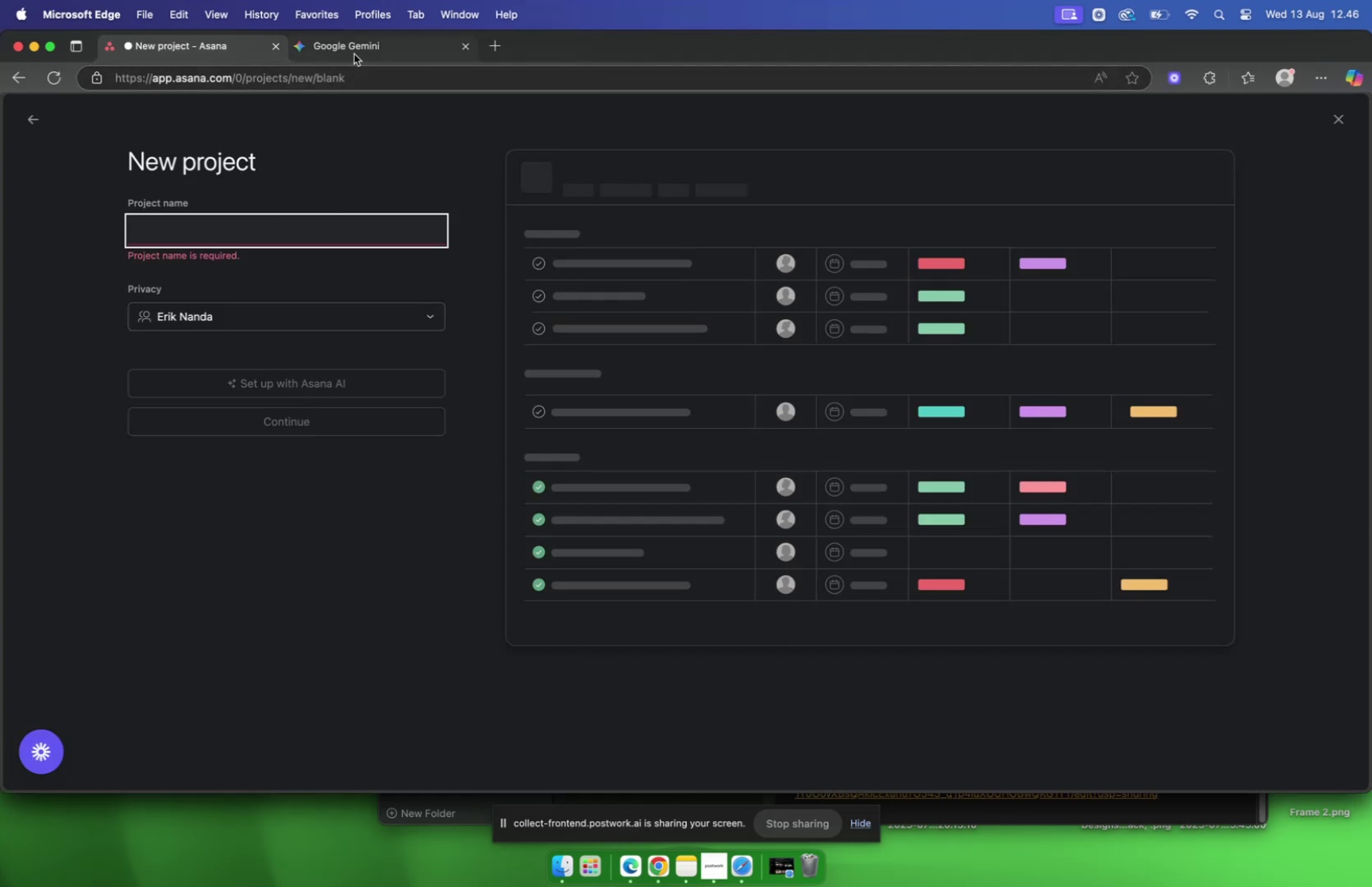 
scroll: coordinate [700, 306], scroll_direction: up, amount: 128.0
 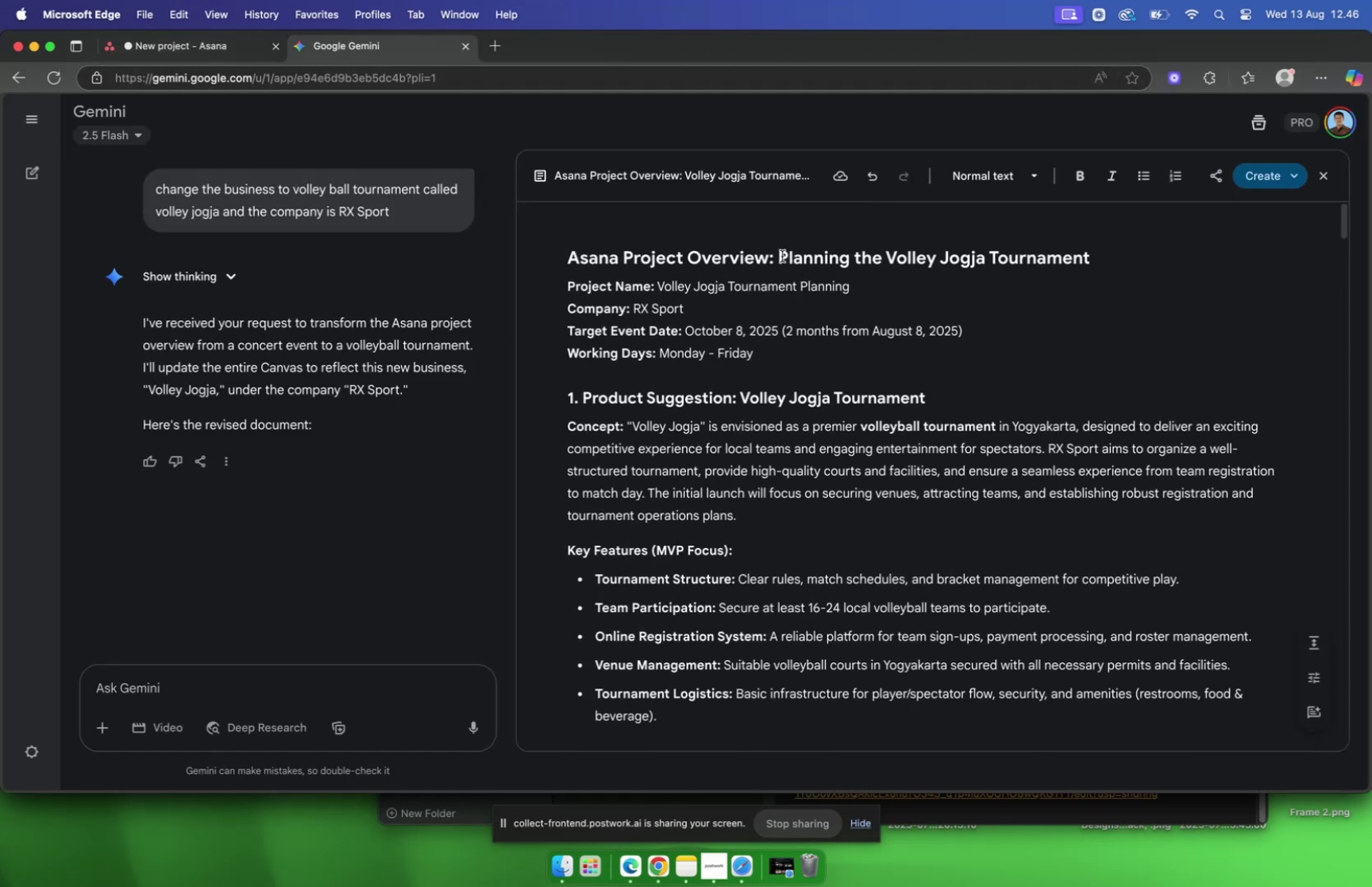 
left_click_drag(start_coordinate=[779, 256], to_coordinate=[1130, 249])
 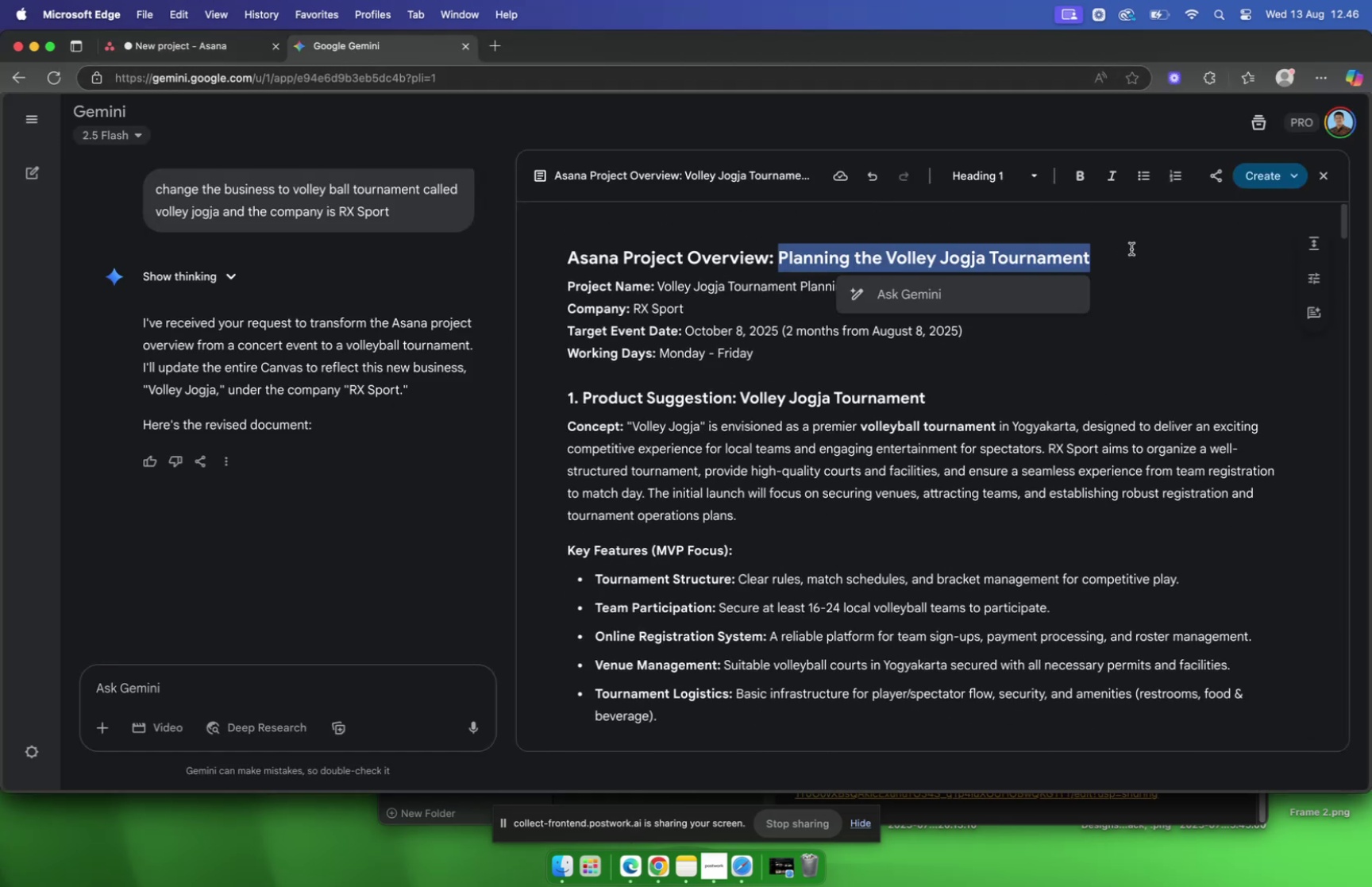 
key(Meta+C)
 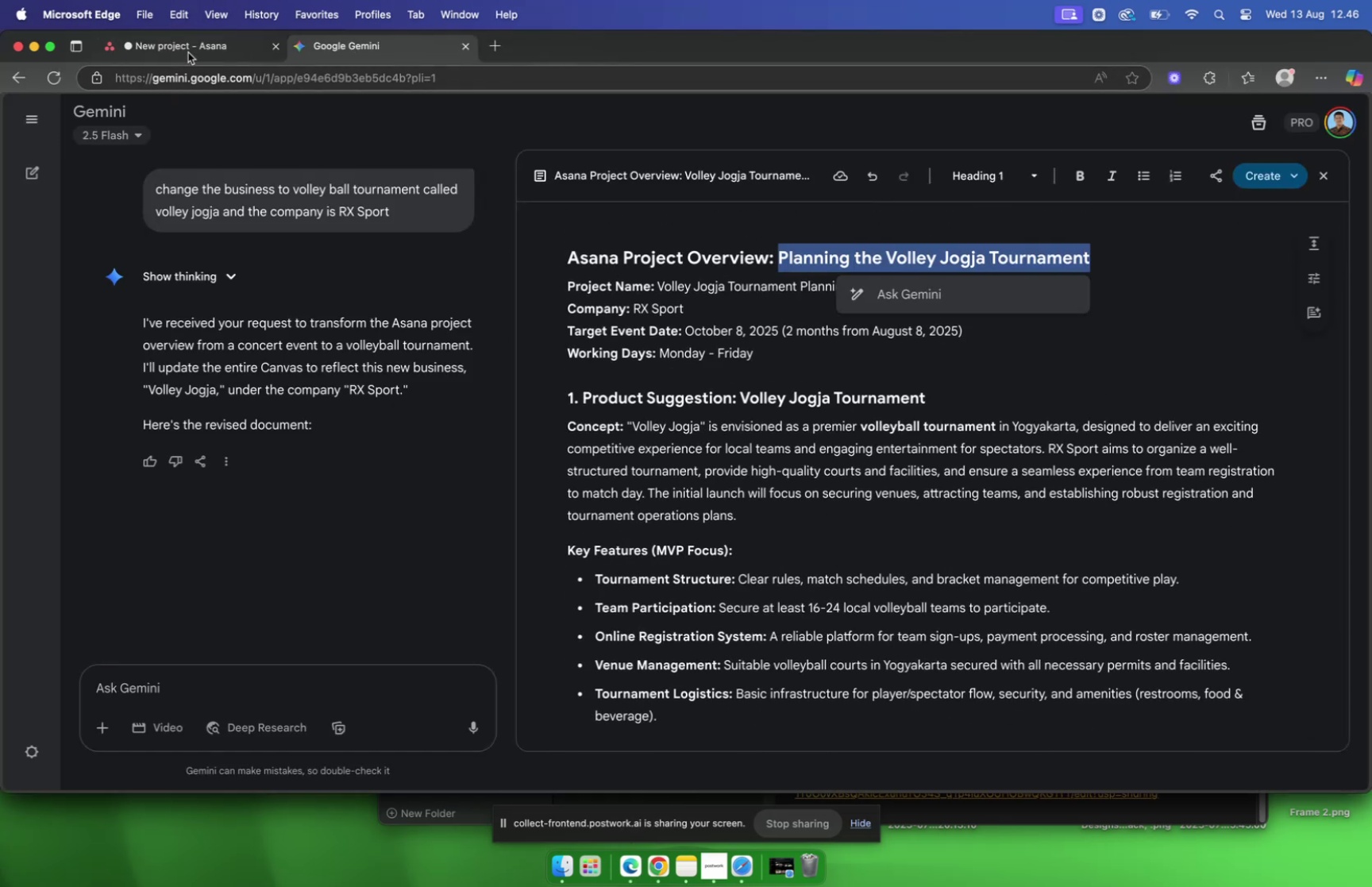 
left_click([189, 52])
 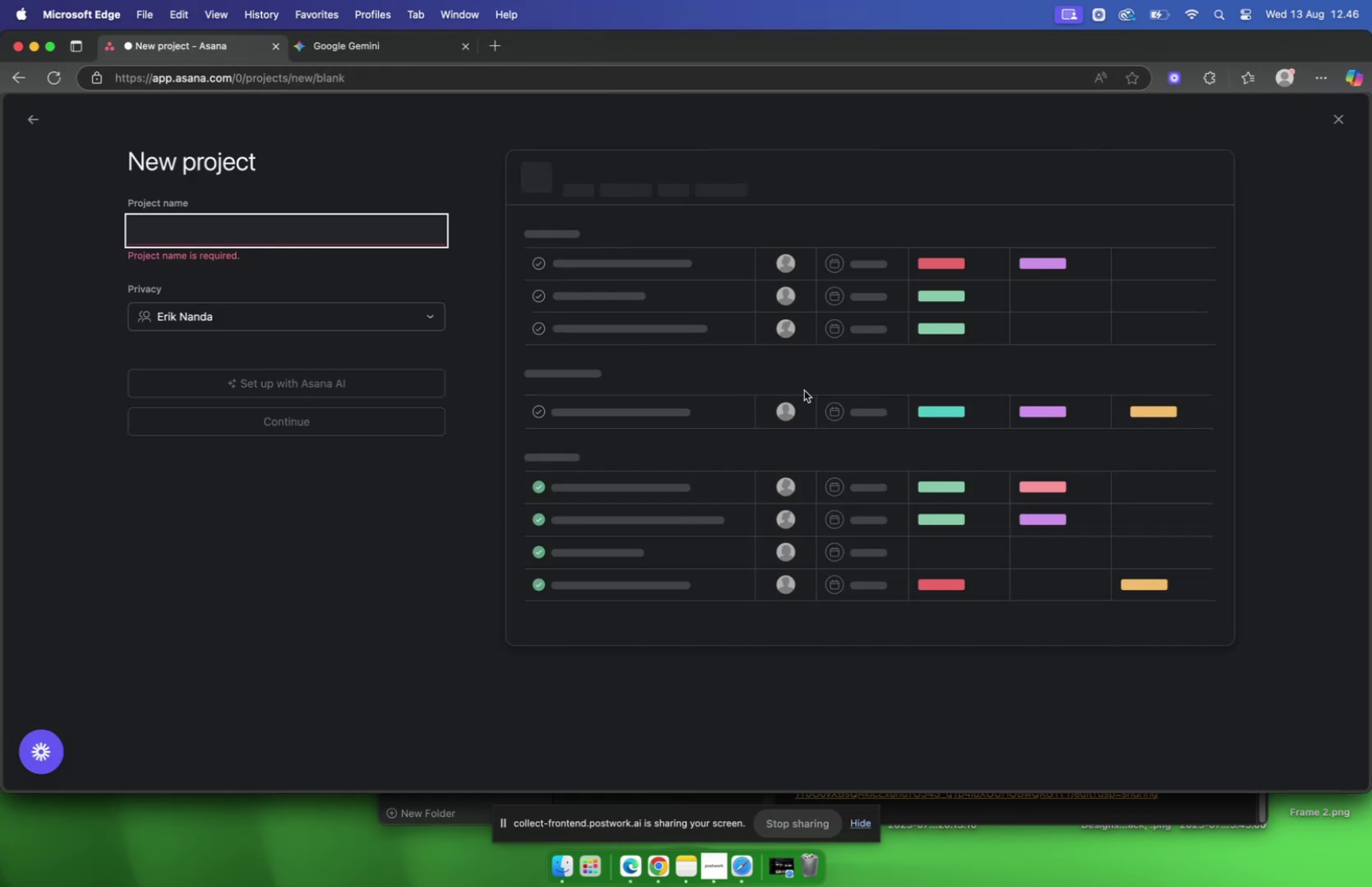 
key(Meta+V)
 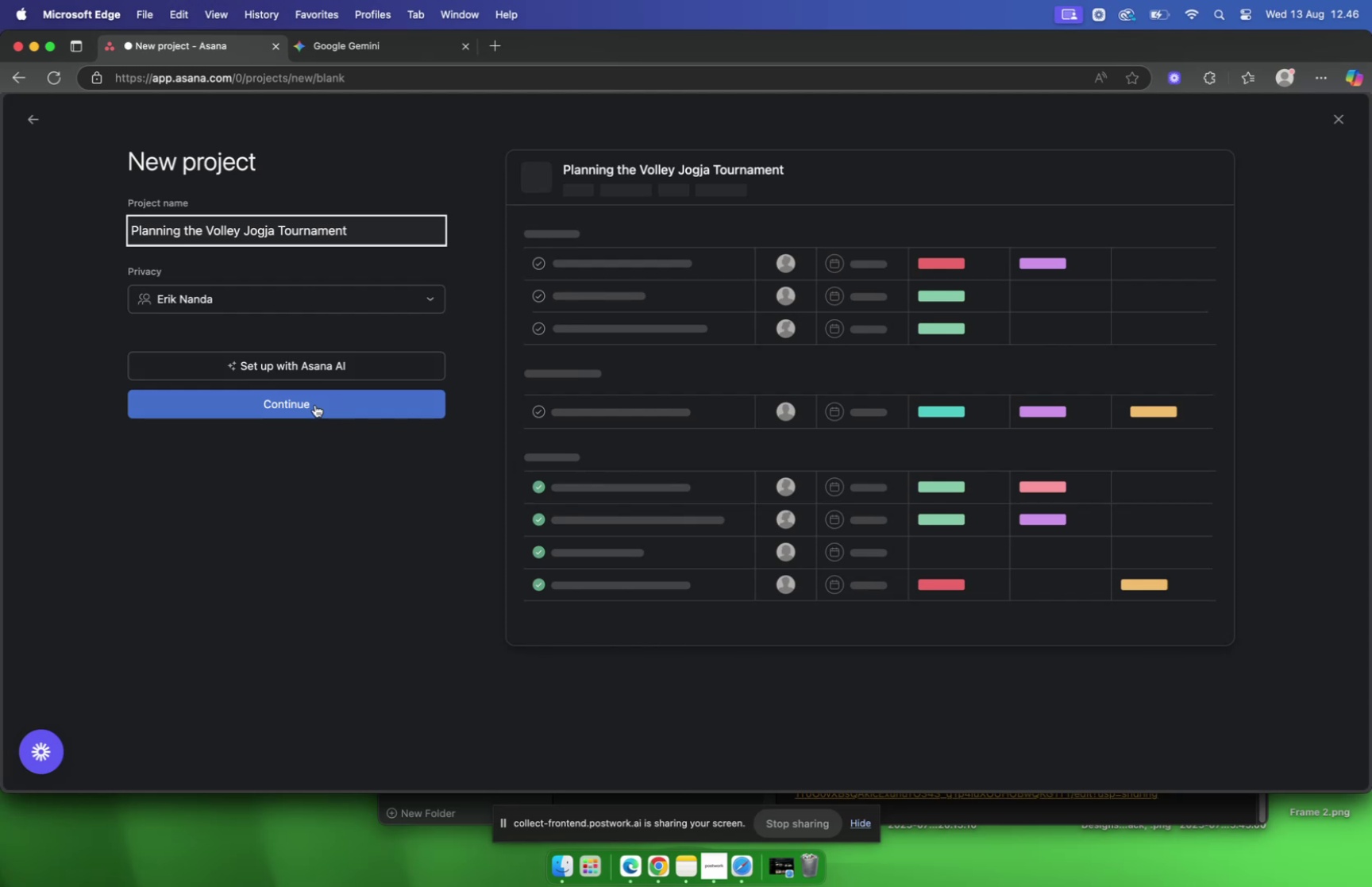 
left_click([318, 411])
 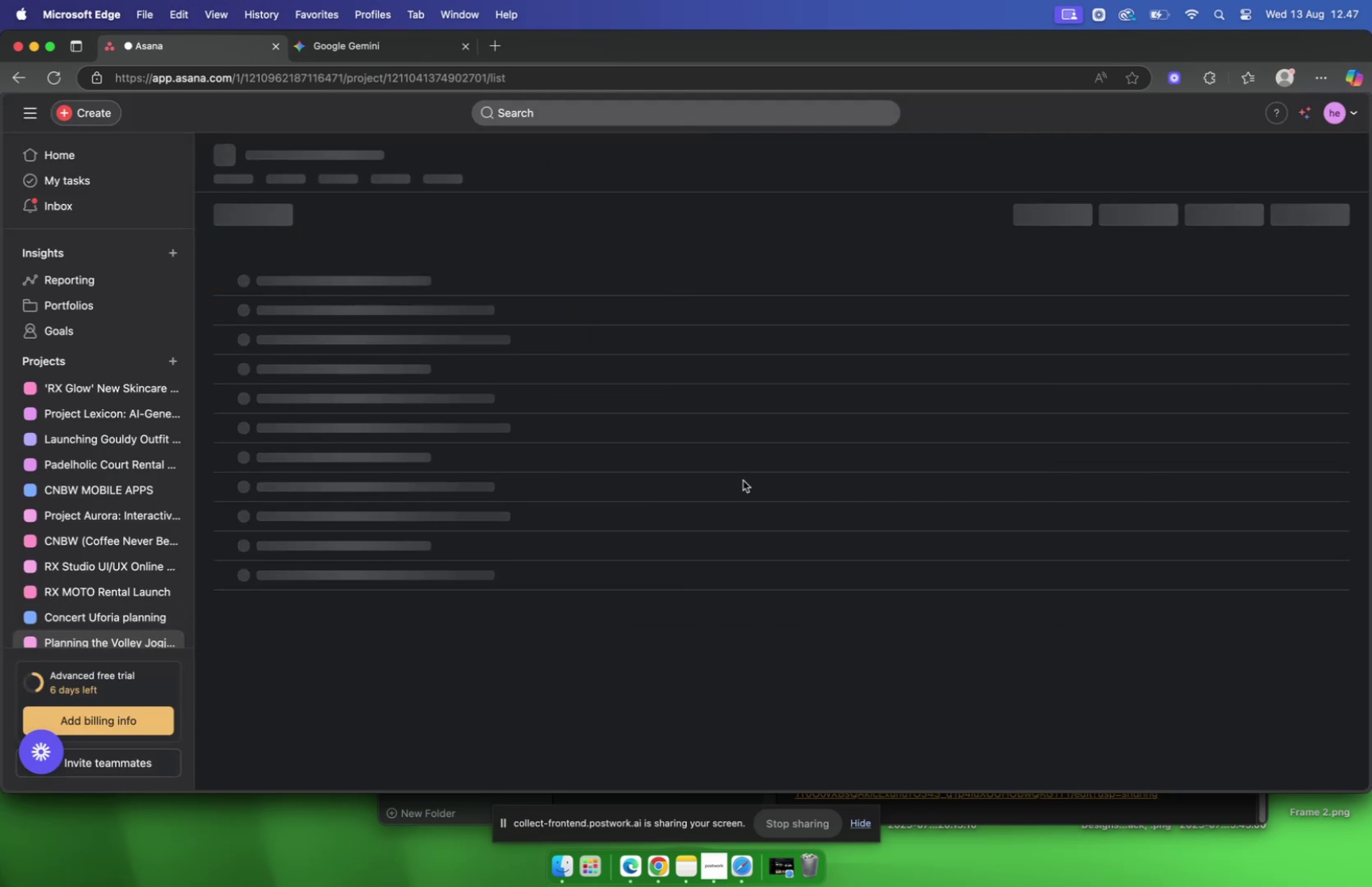 
wait(5.13)
 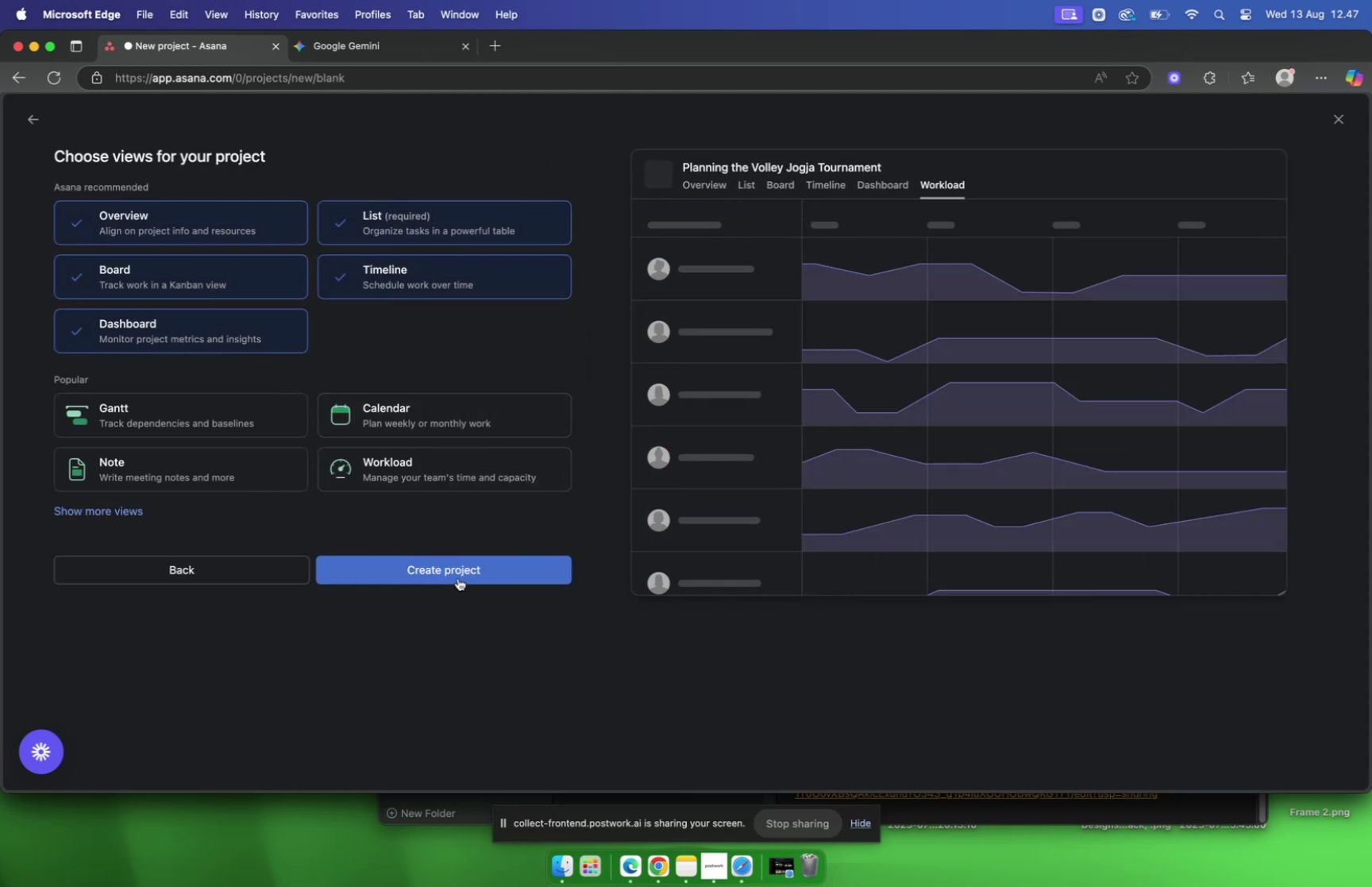 
left_click([383, 182])
 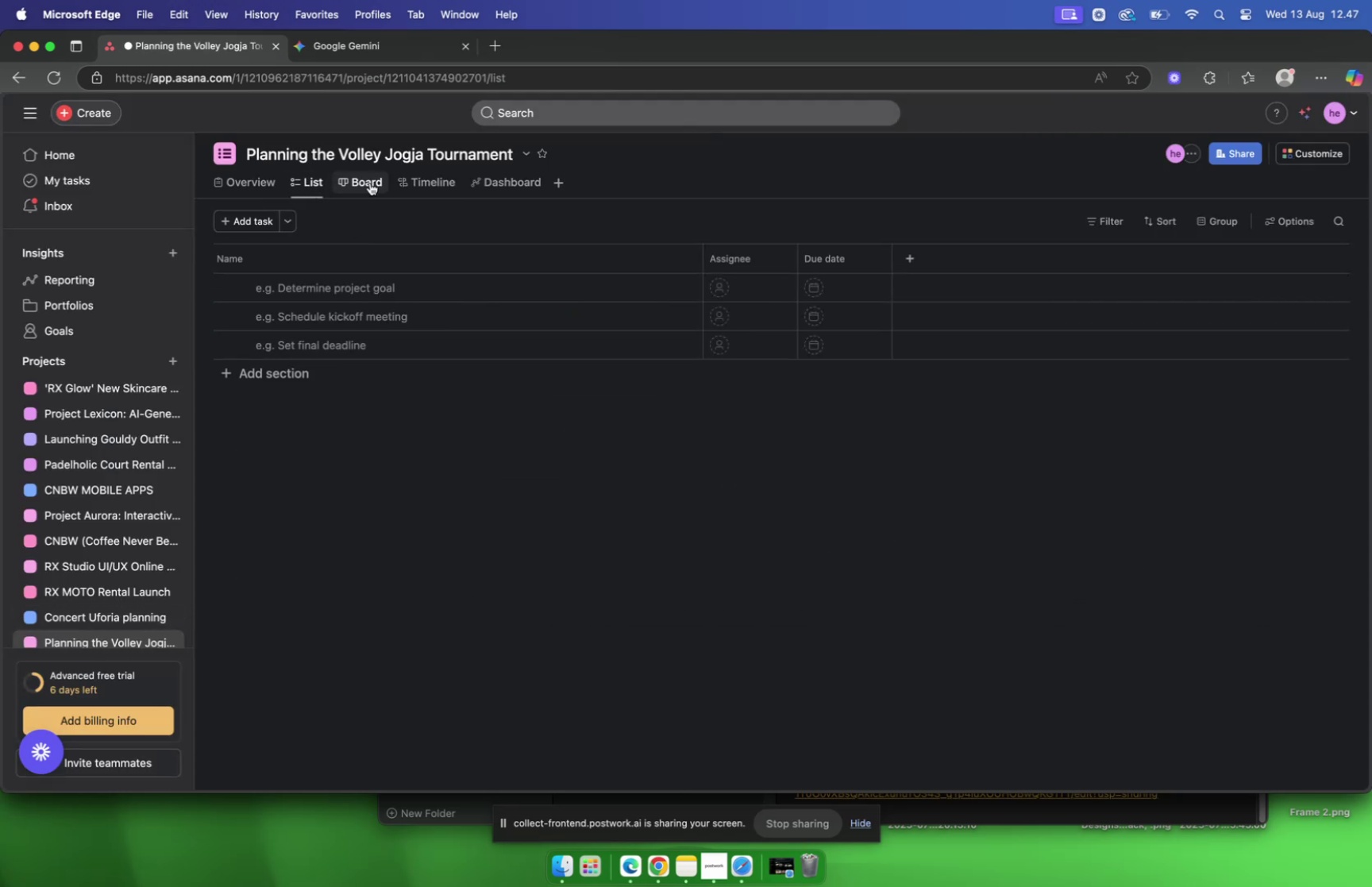 
left_click([370, 183])
 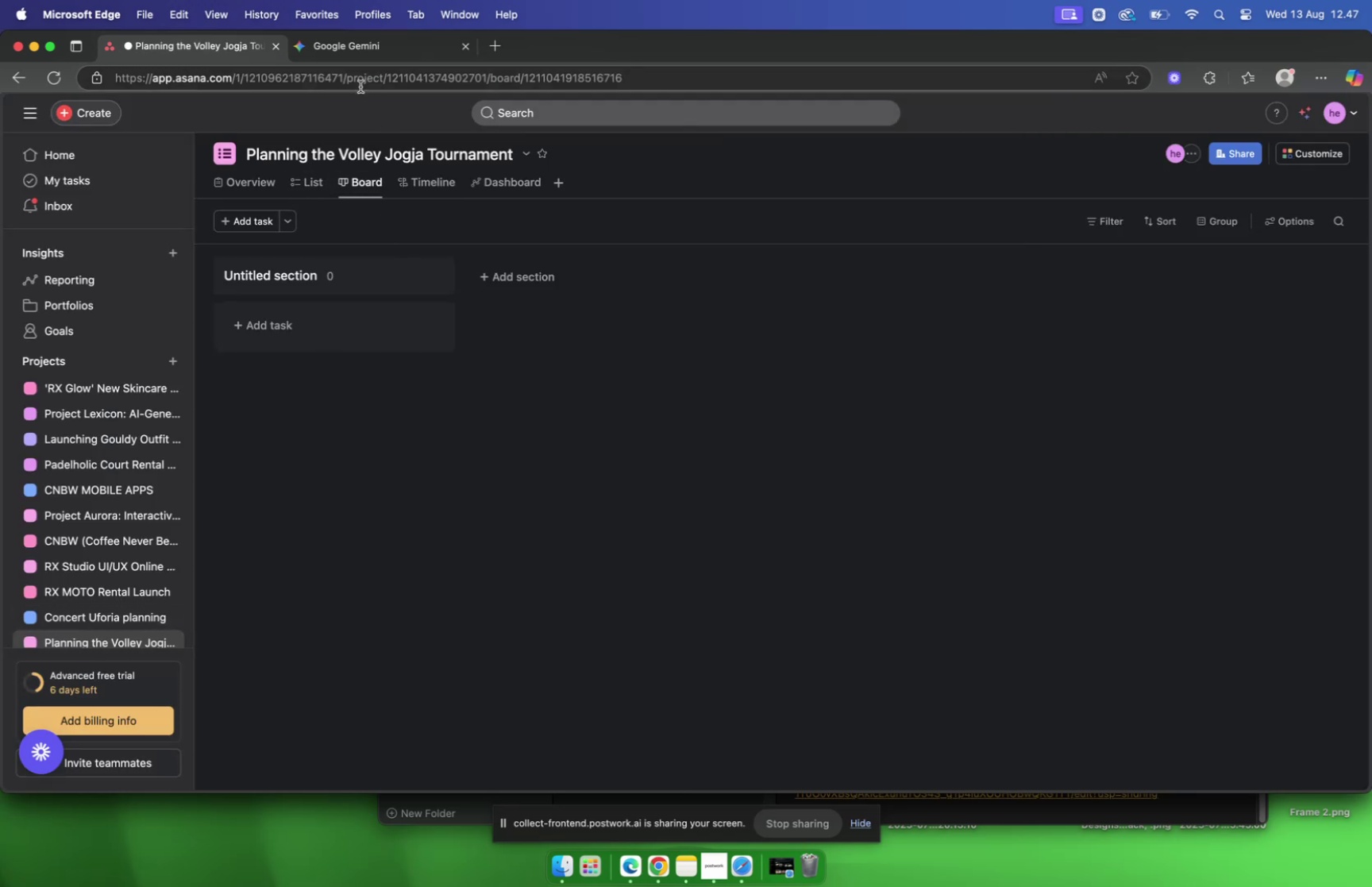 
left_click([326, 49])
 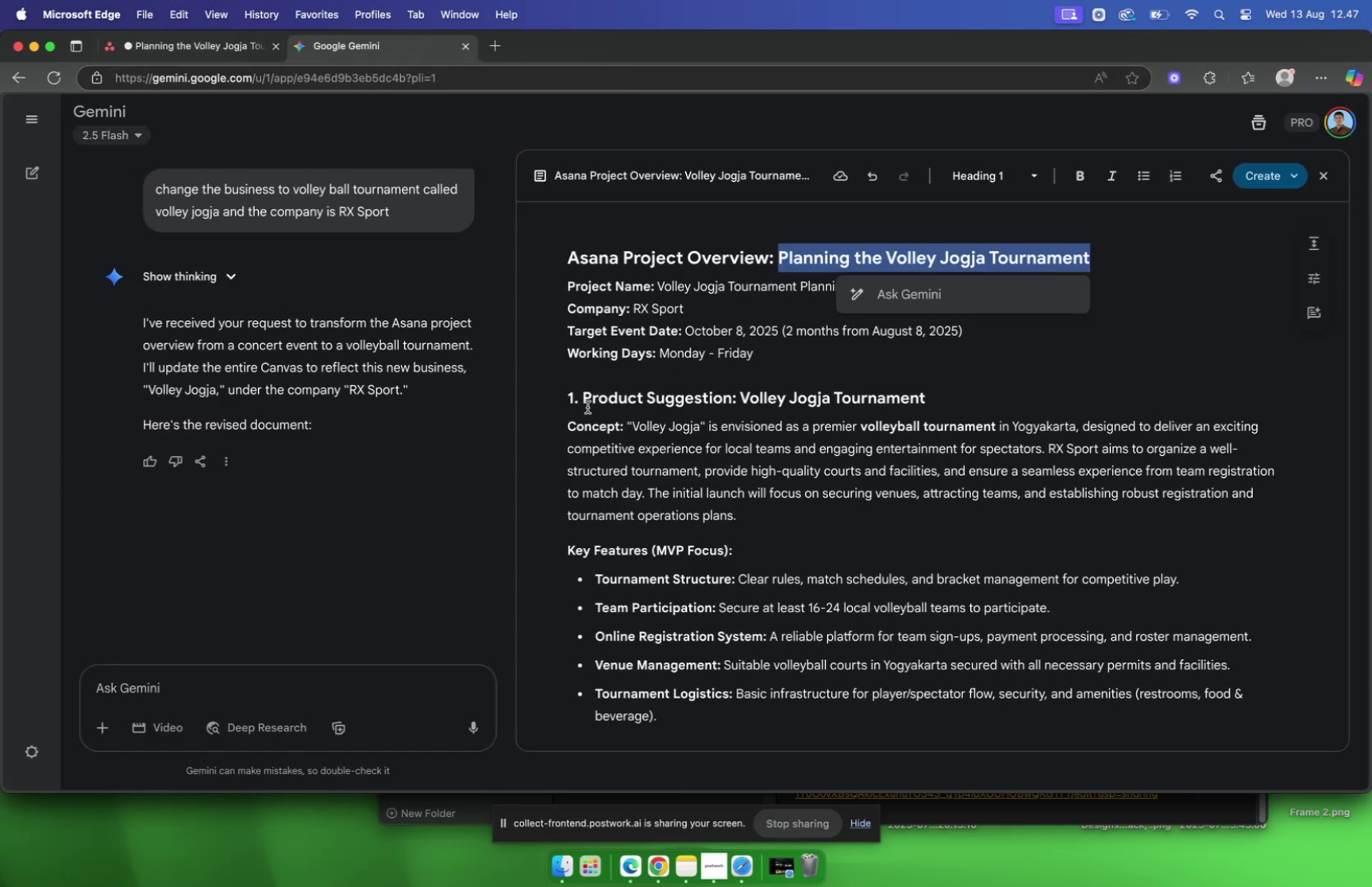 
scroll: coordinate [682, 438], scroll_direction: down, amount: 132.0
 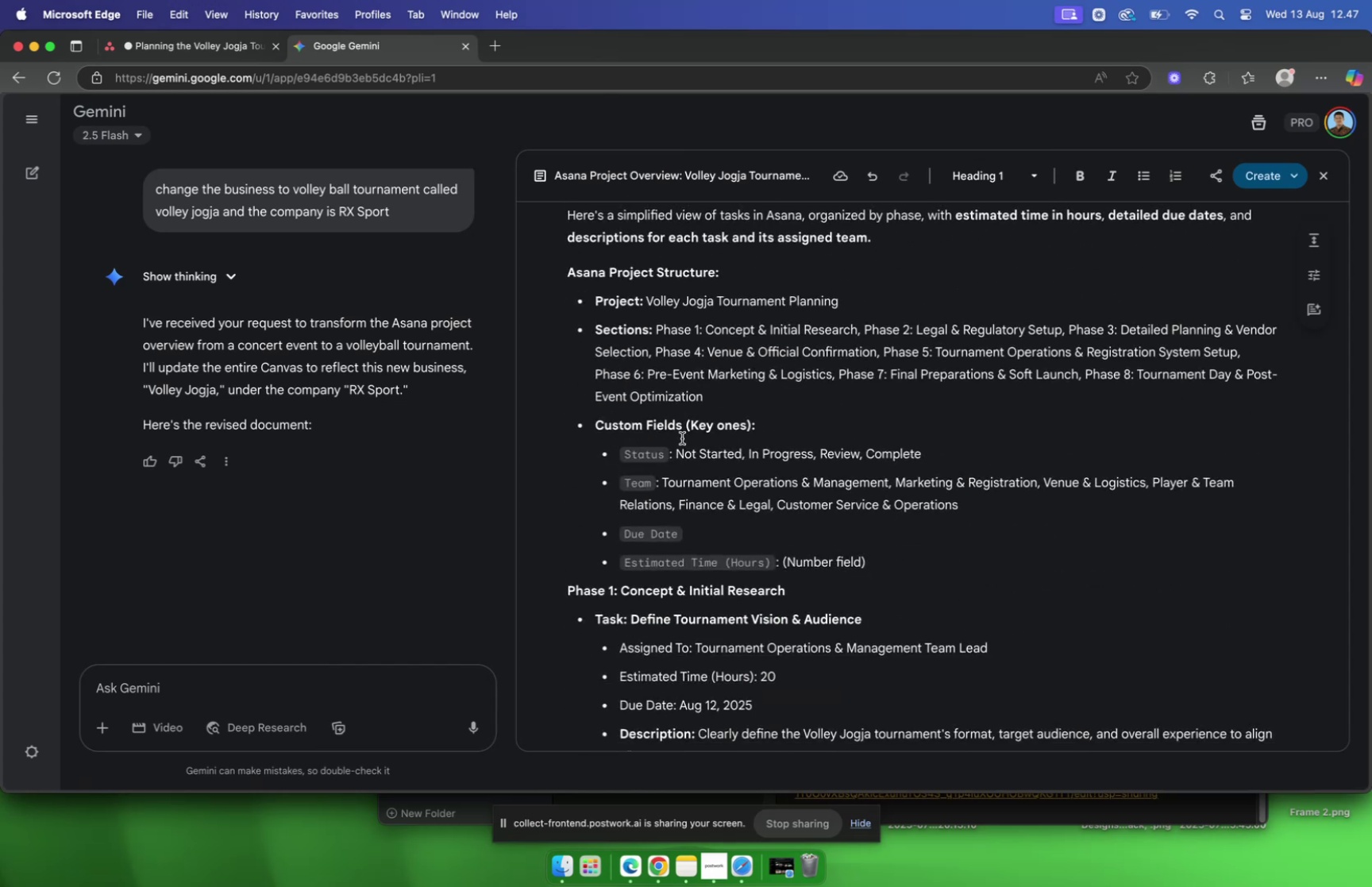 
scroll: coordinate [682, 432], scroll_direction: up, amount: 3.0
 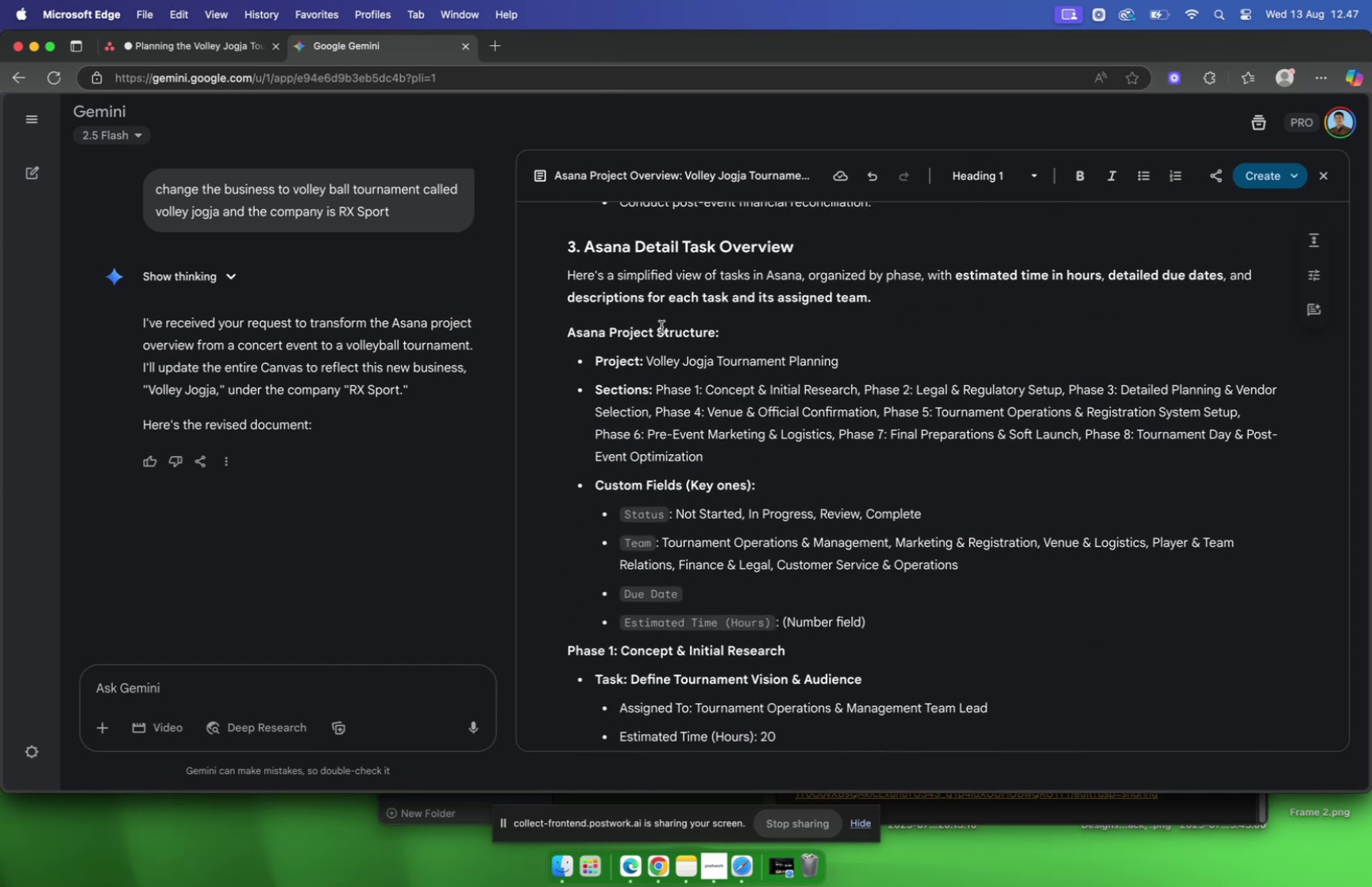 
scroll: coordinate [630, 526], scroll_direction: down, amount: 12.0
 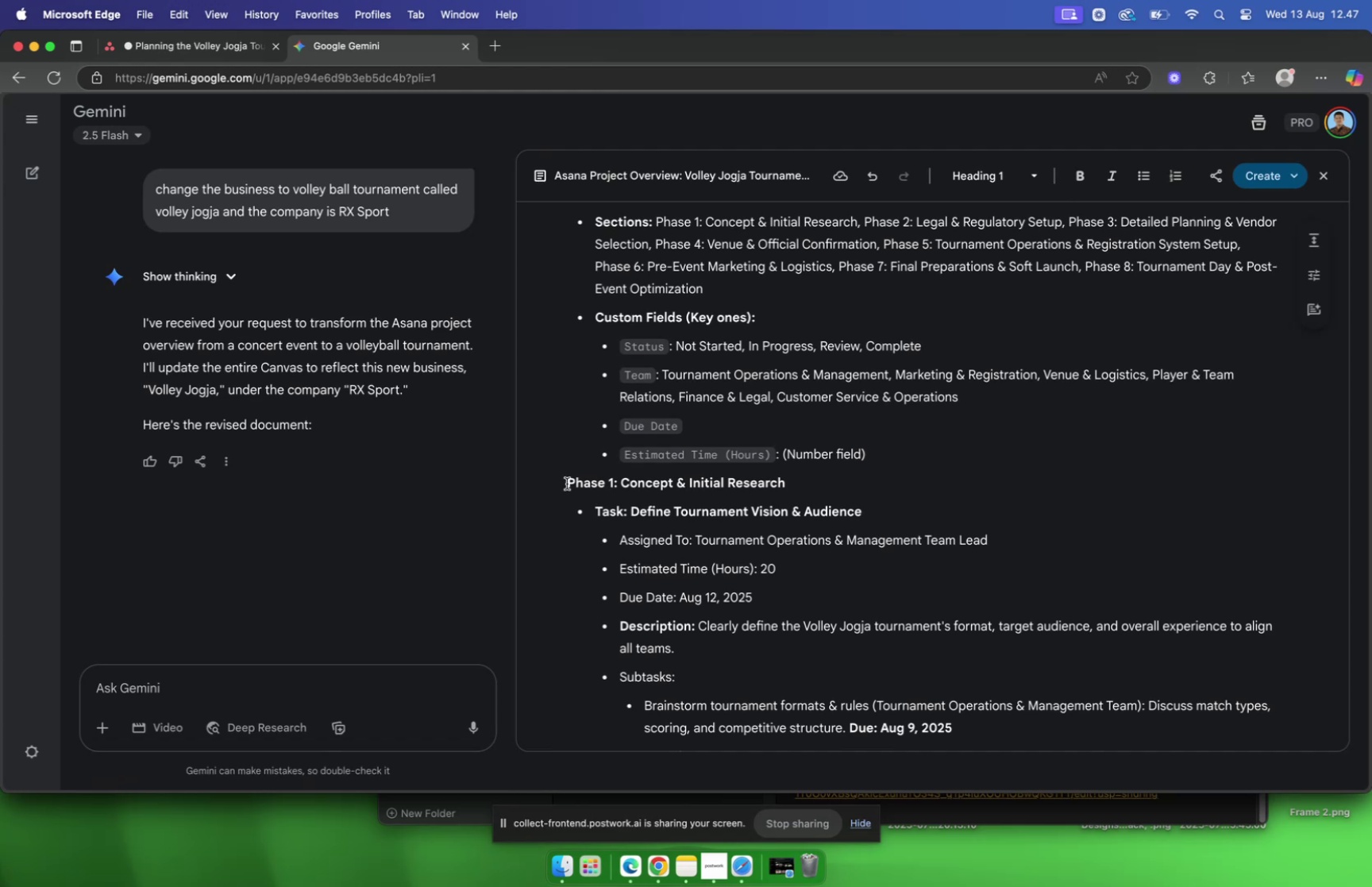 
left_click_drag(start_coordinate=[568, 483], to_coordinate=[797, 488])
 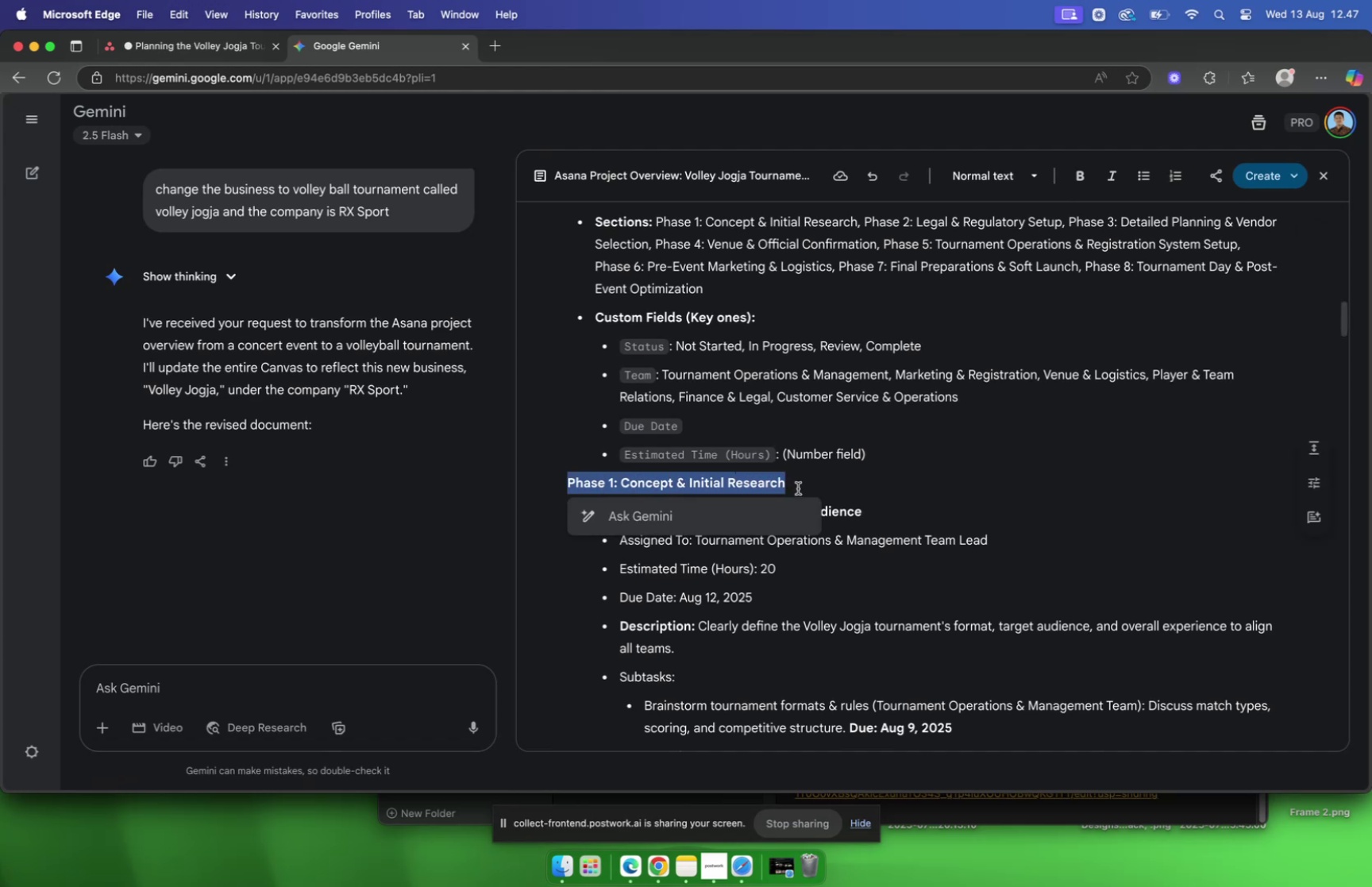 
key(Meta+C)
 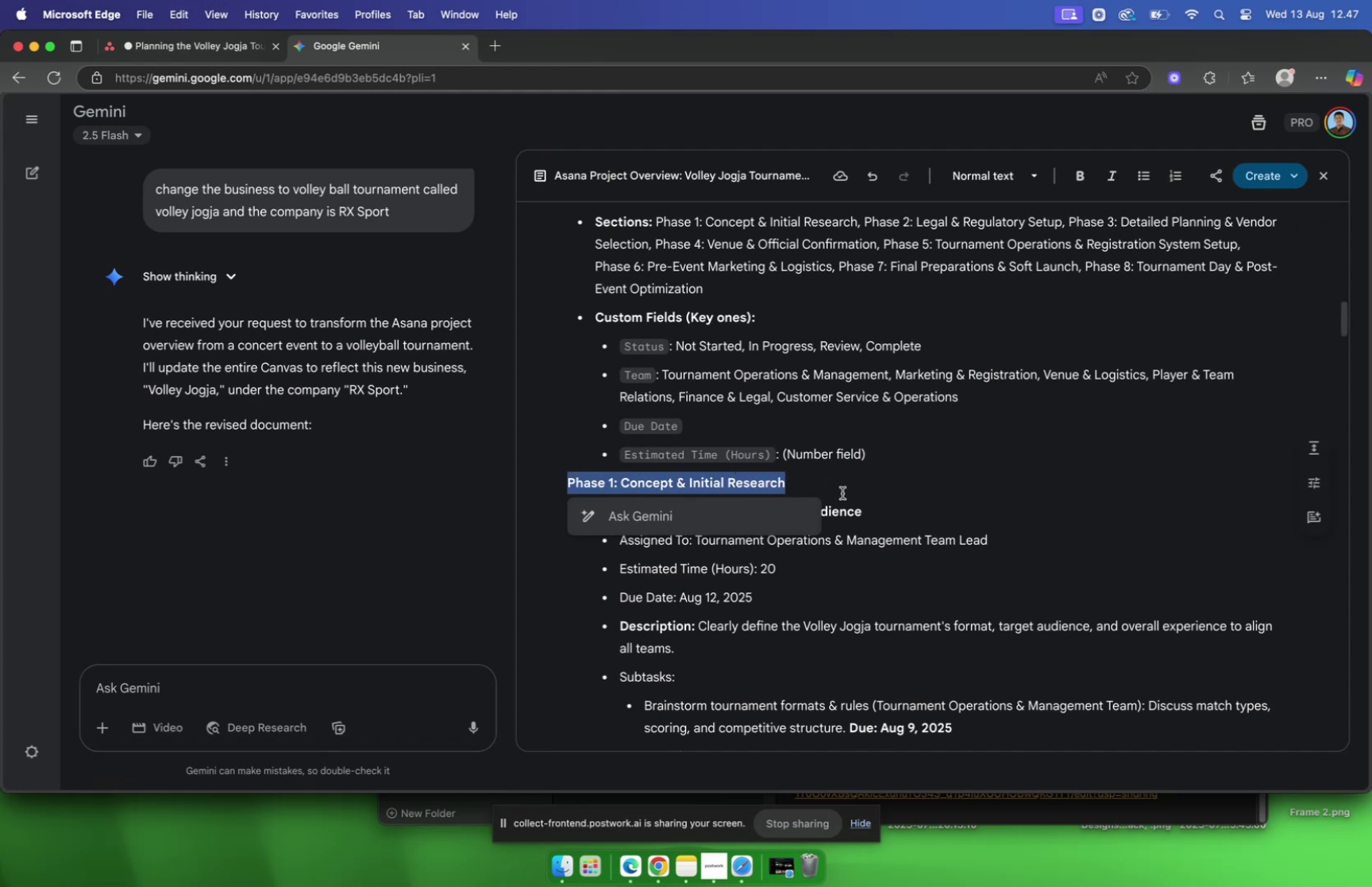 
scroll: coordinate [803, 471], scroll_direction: down, amount: 5.0
 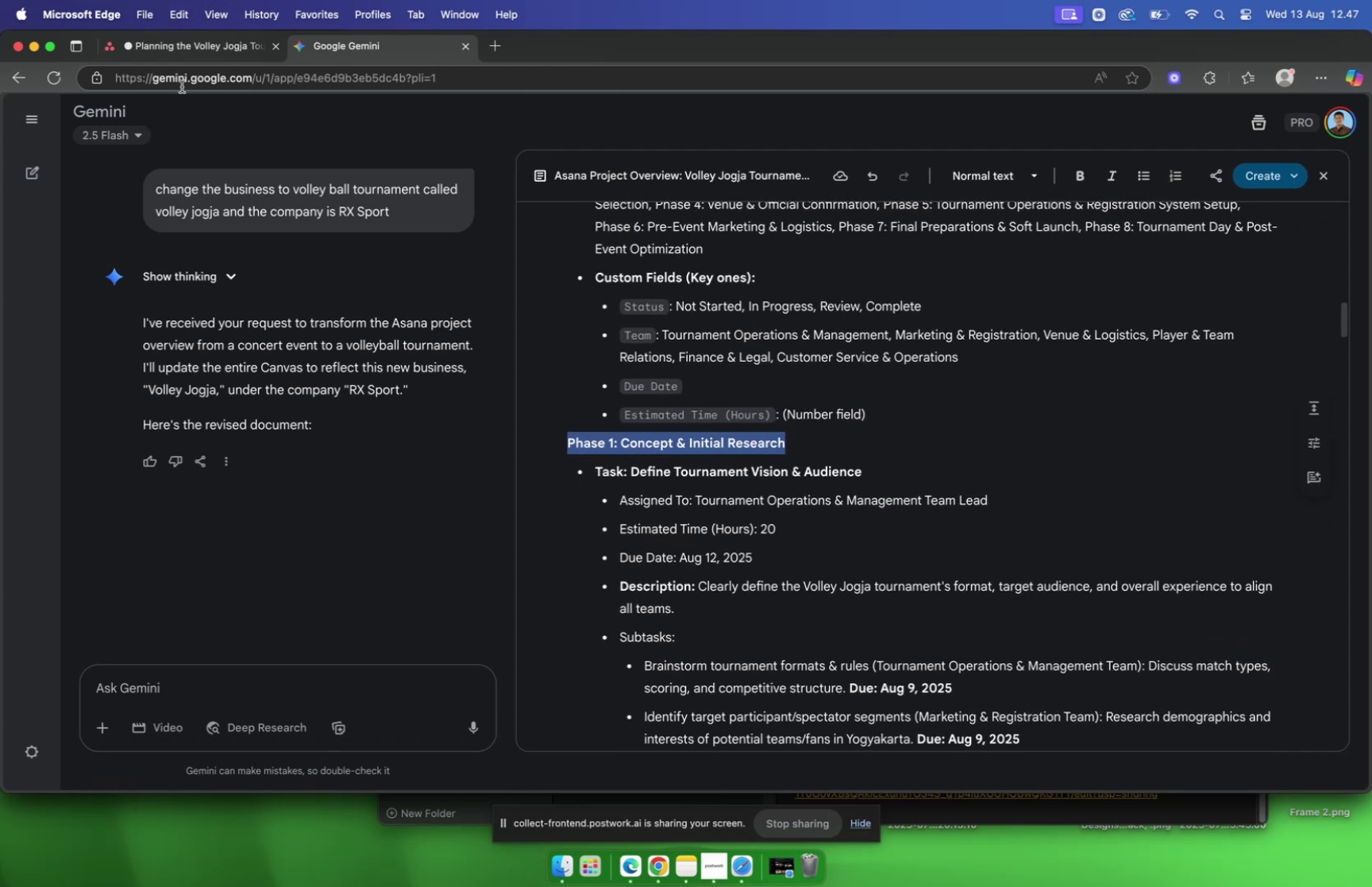 
left_click([164, 43])
 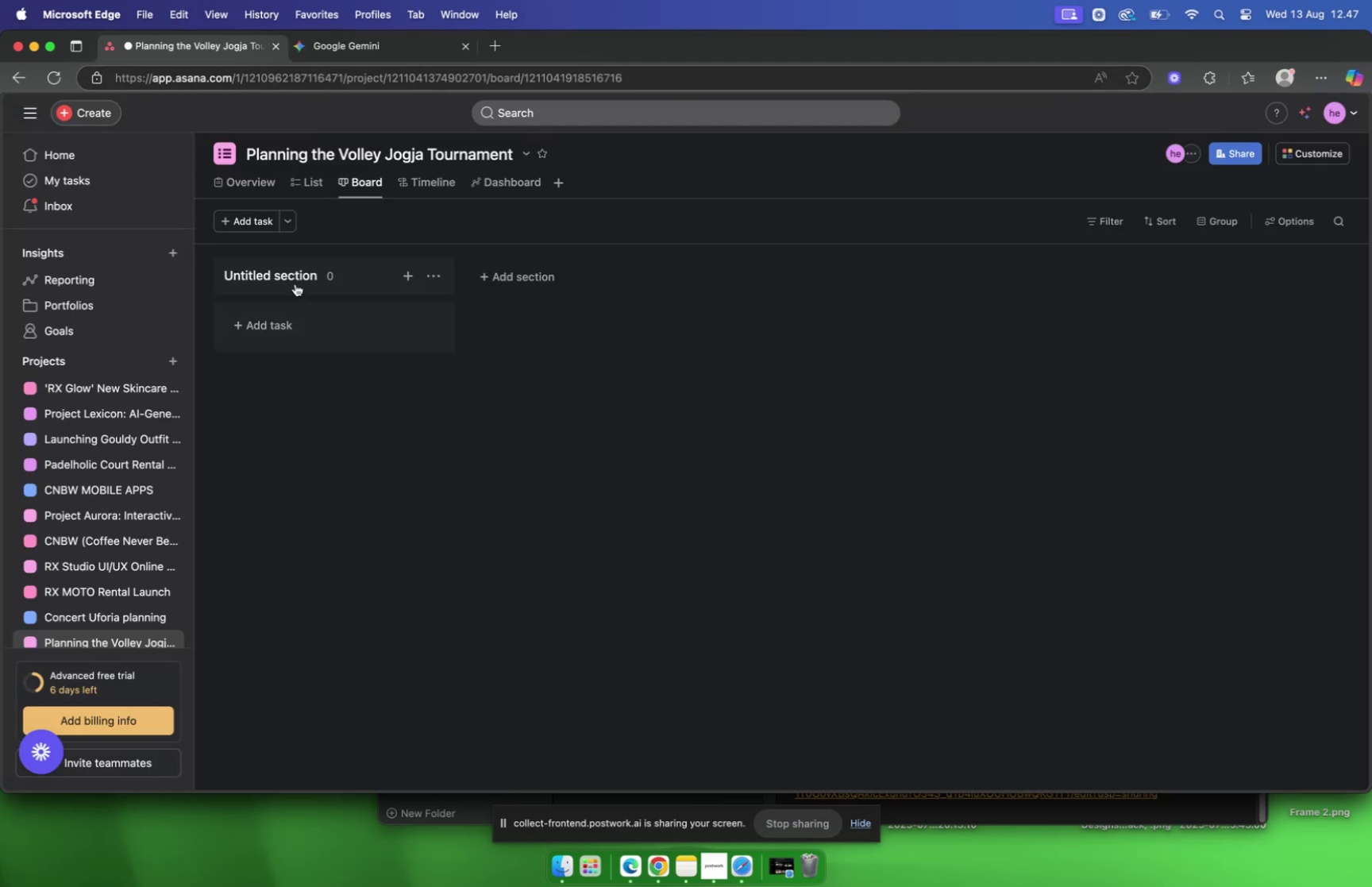 
left_click([285, 270])
 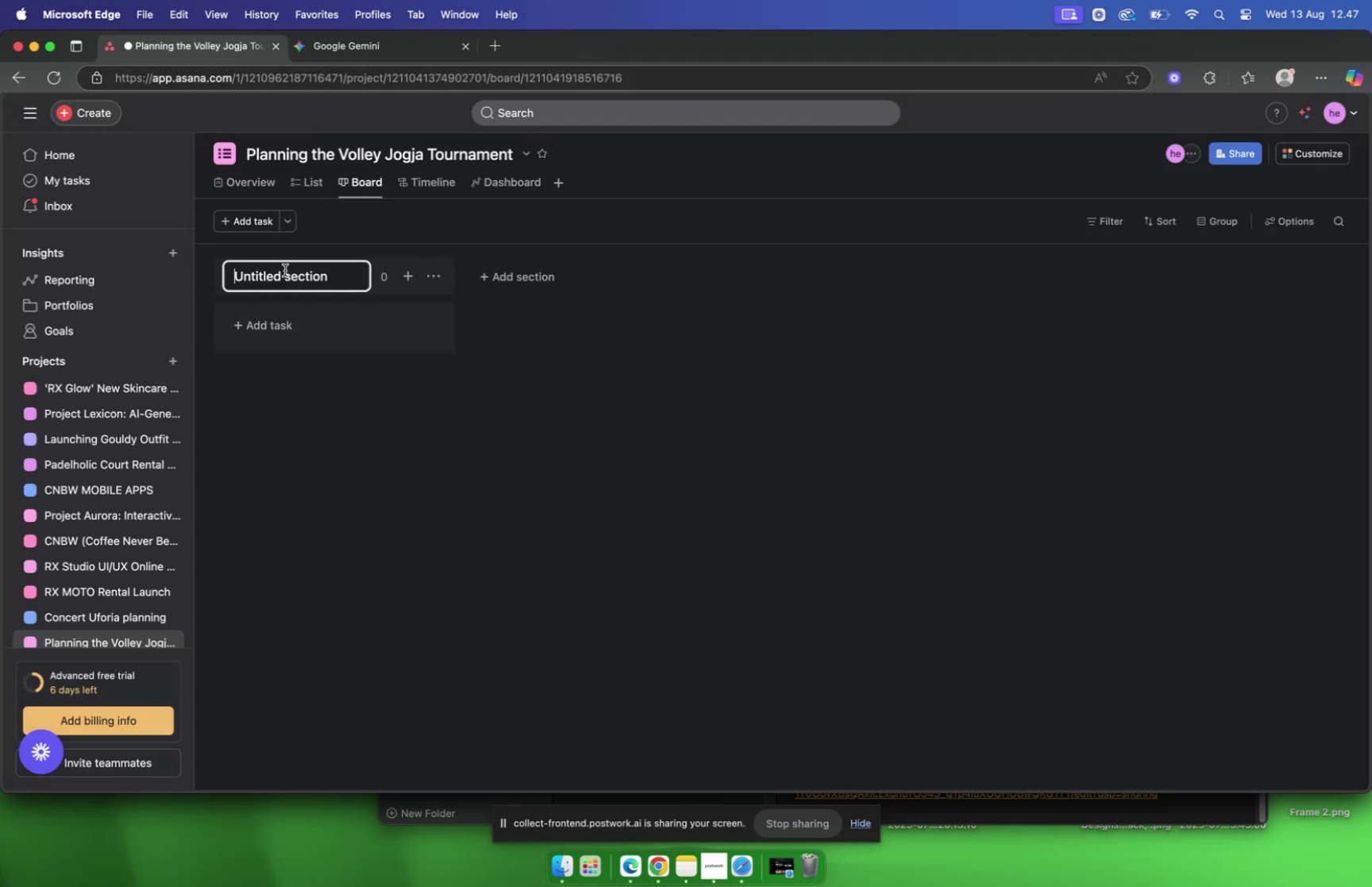 
key(Meta+V)
 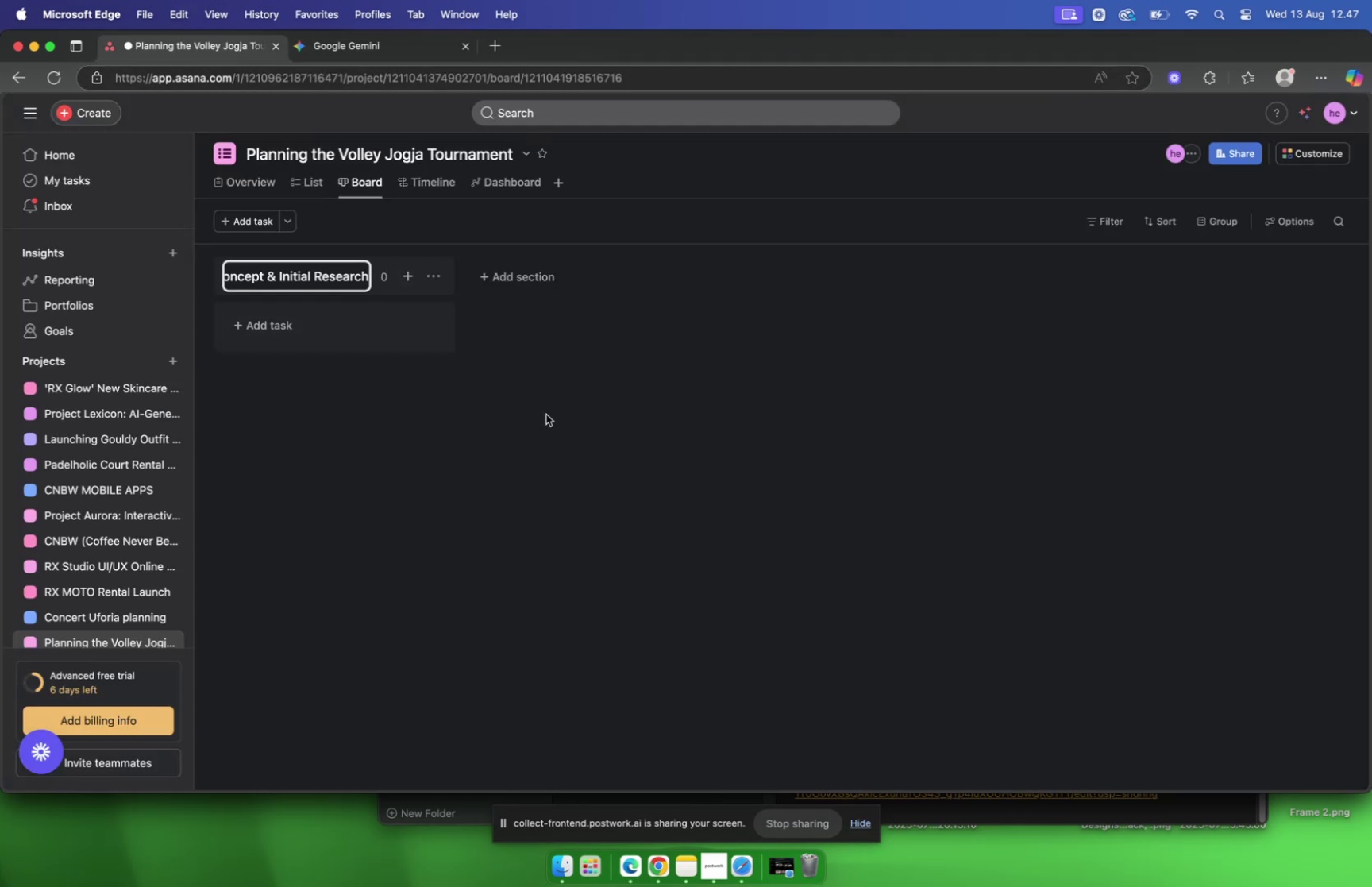 
left_click([581, 425])
 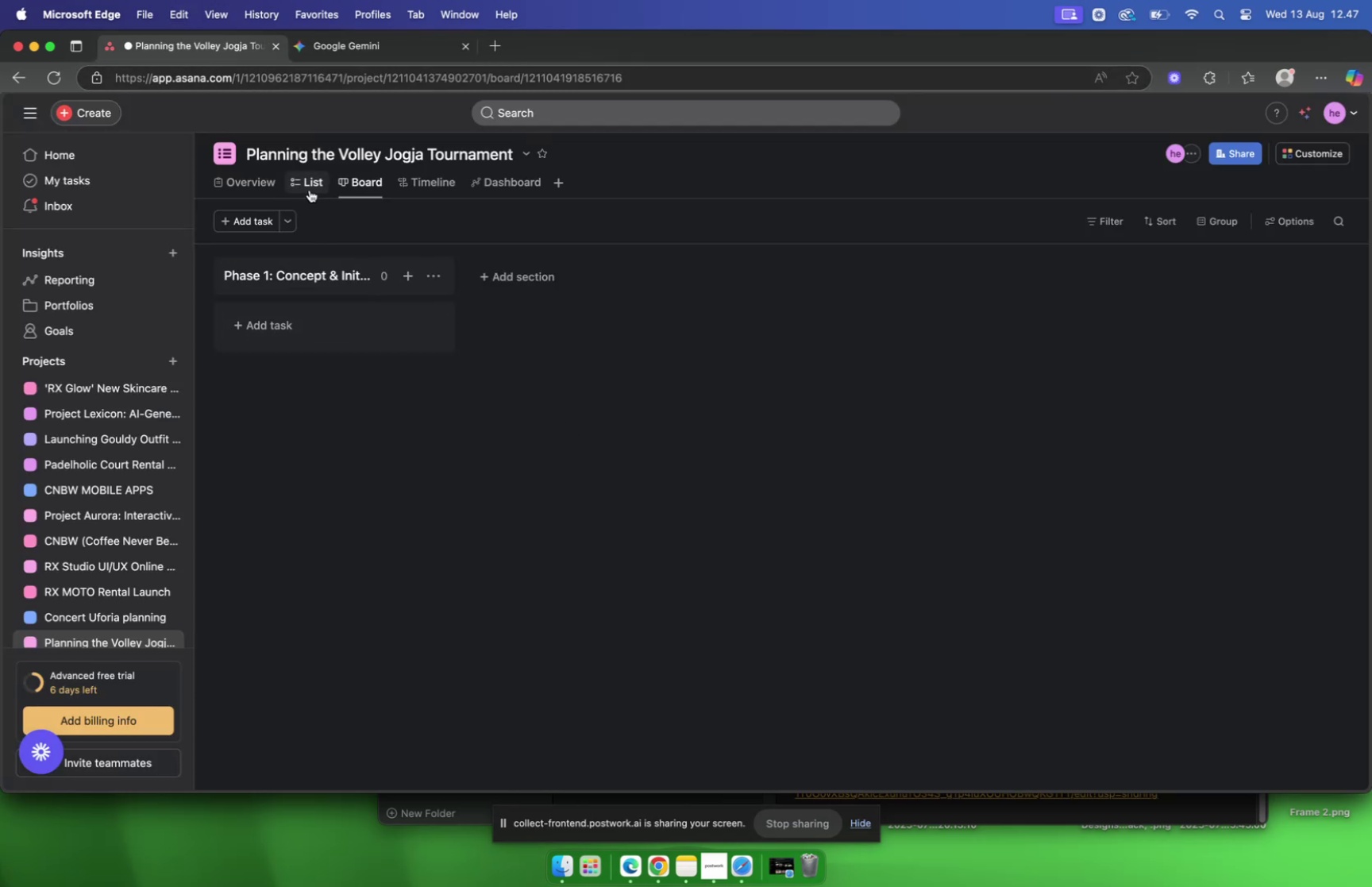 
left_click([306, 183])
 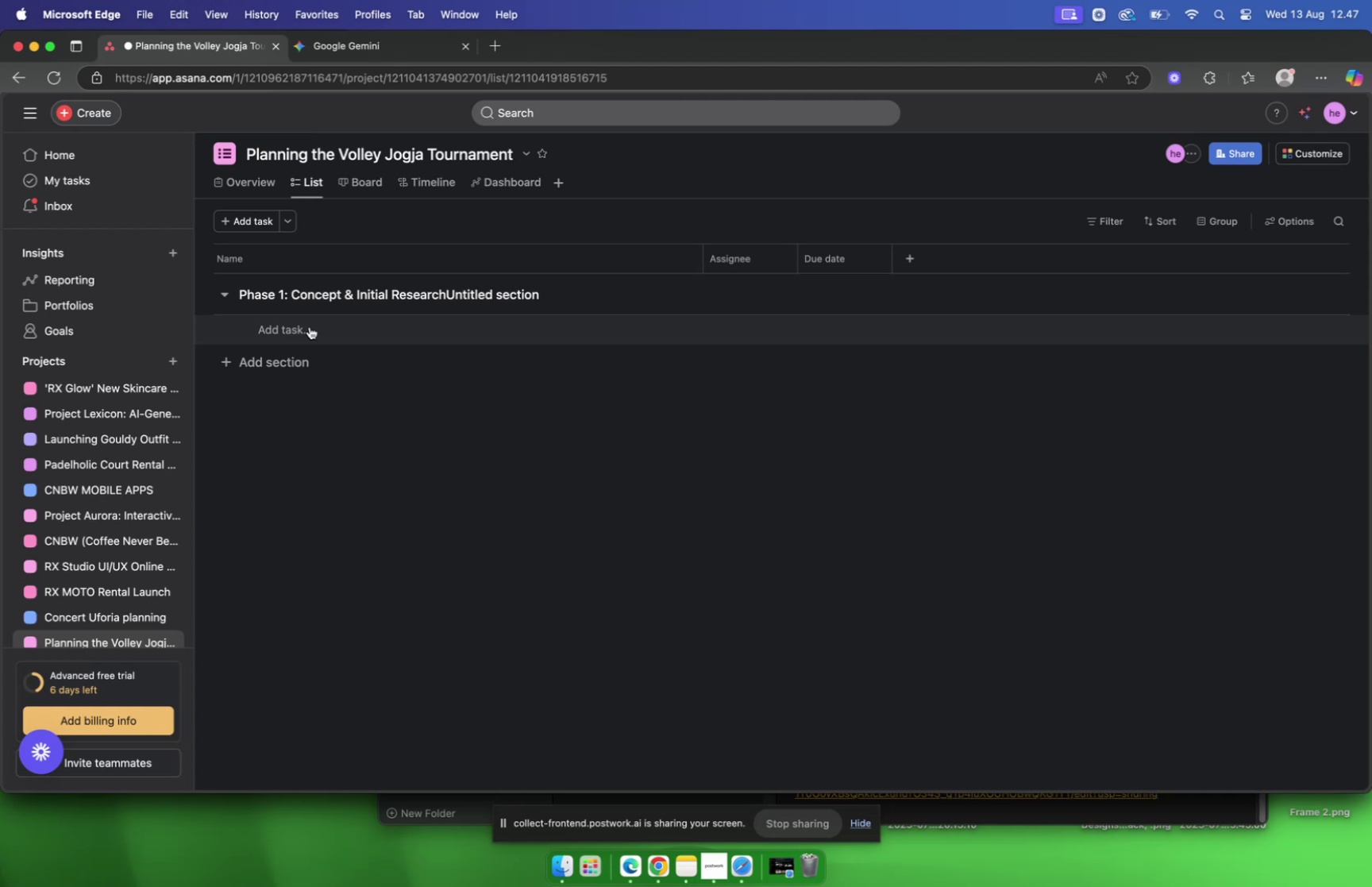 
wait(24.18)
 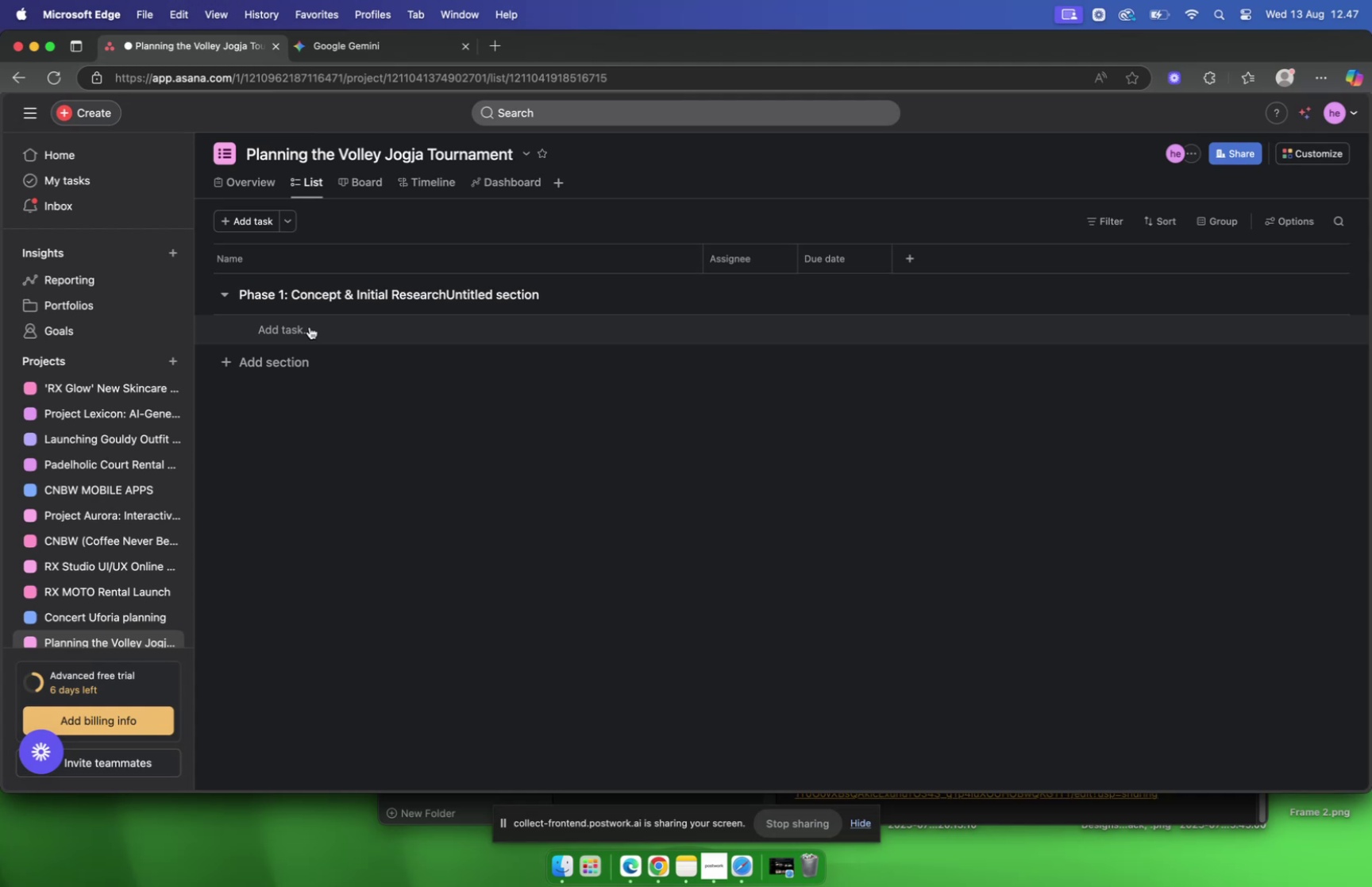 
left_click([393, 50])
 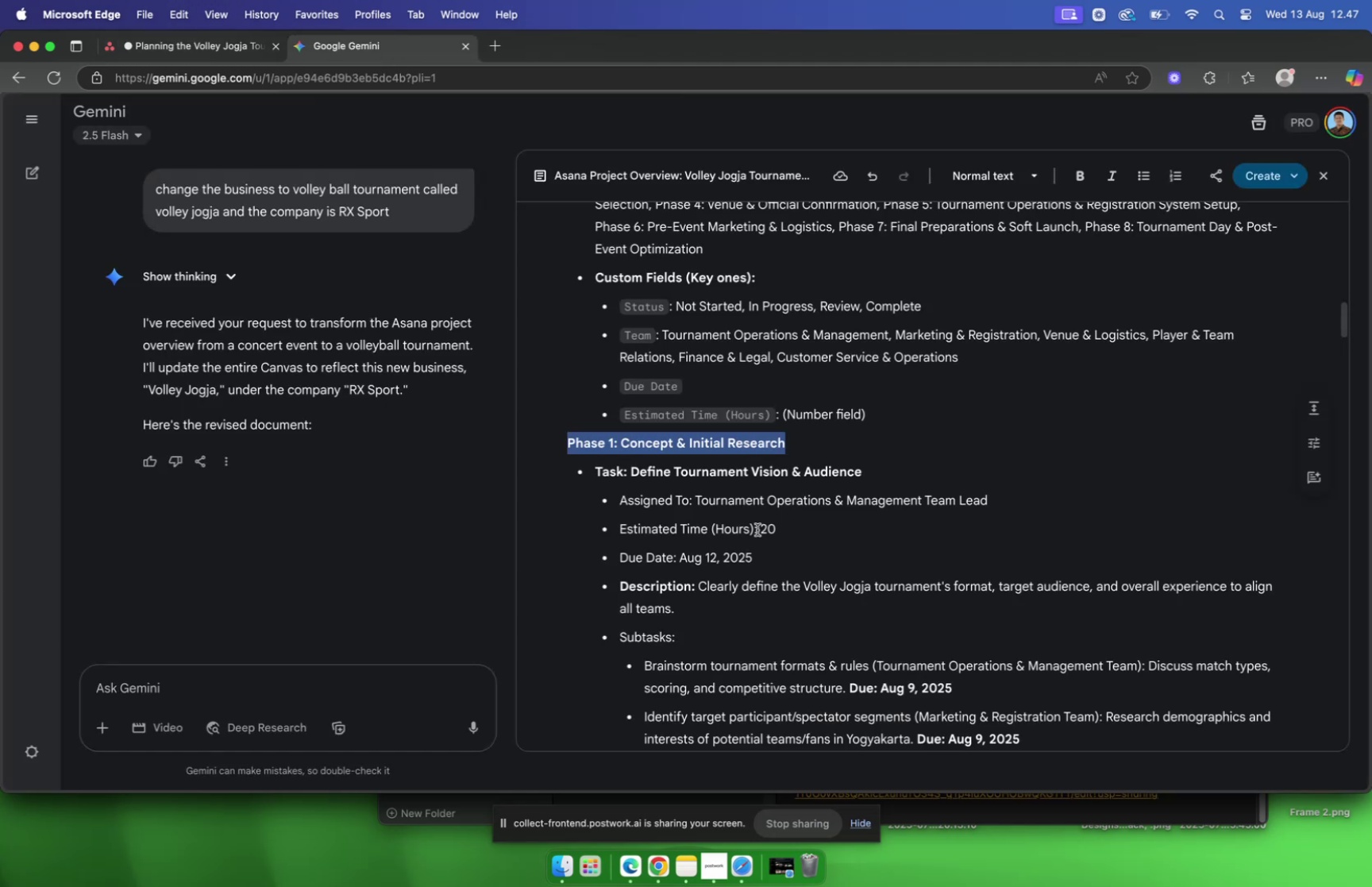 
left_click([766, 524])
 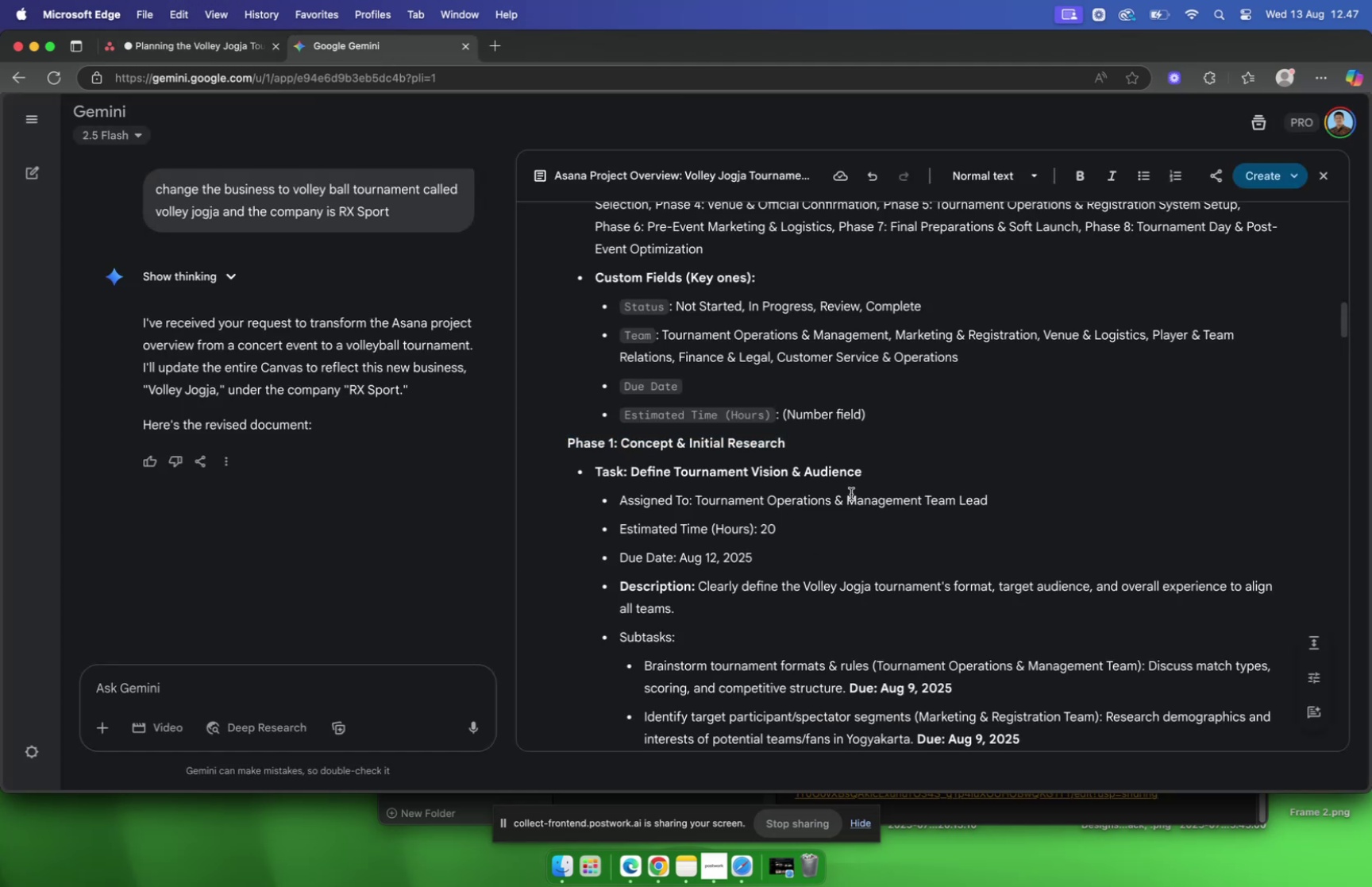 
left_click([858, 483])
 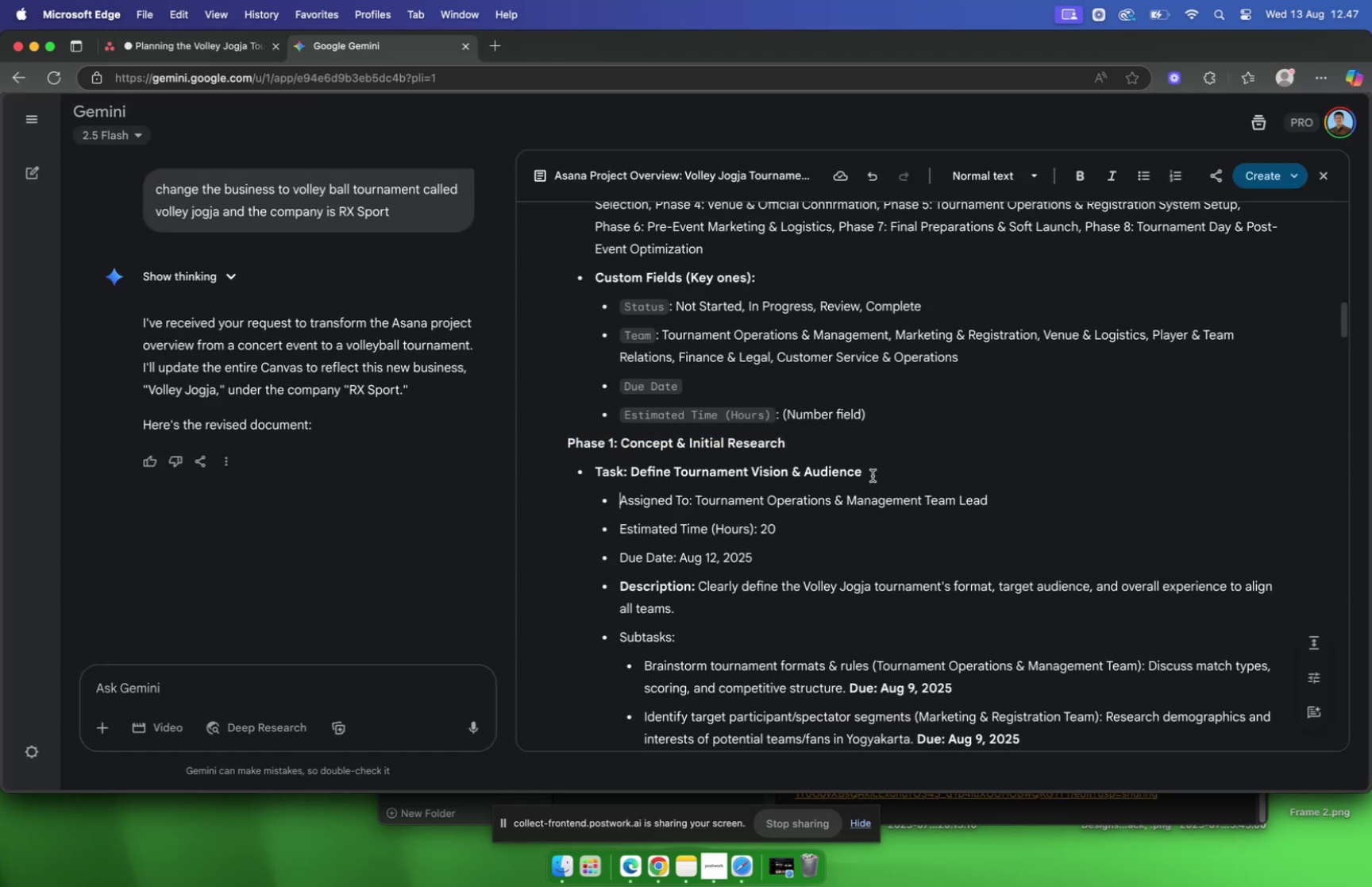 
left_click([873, 475])
 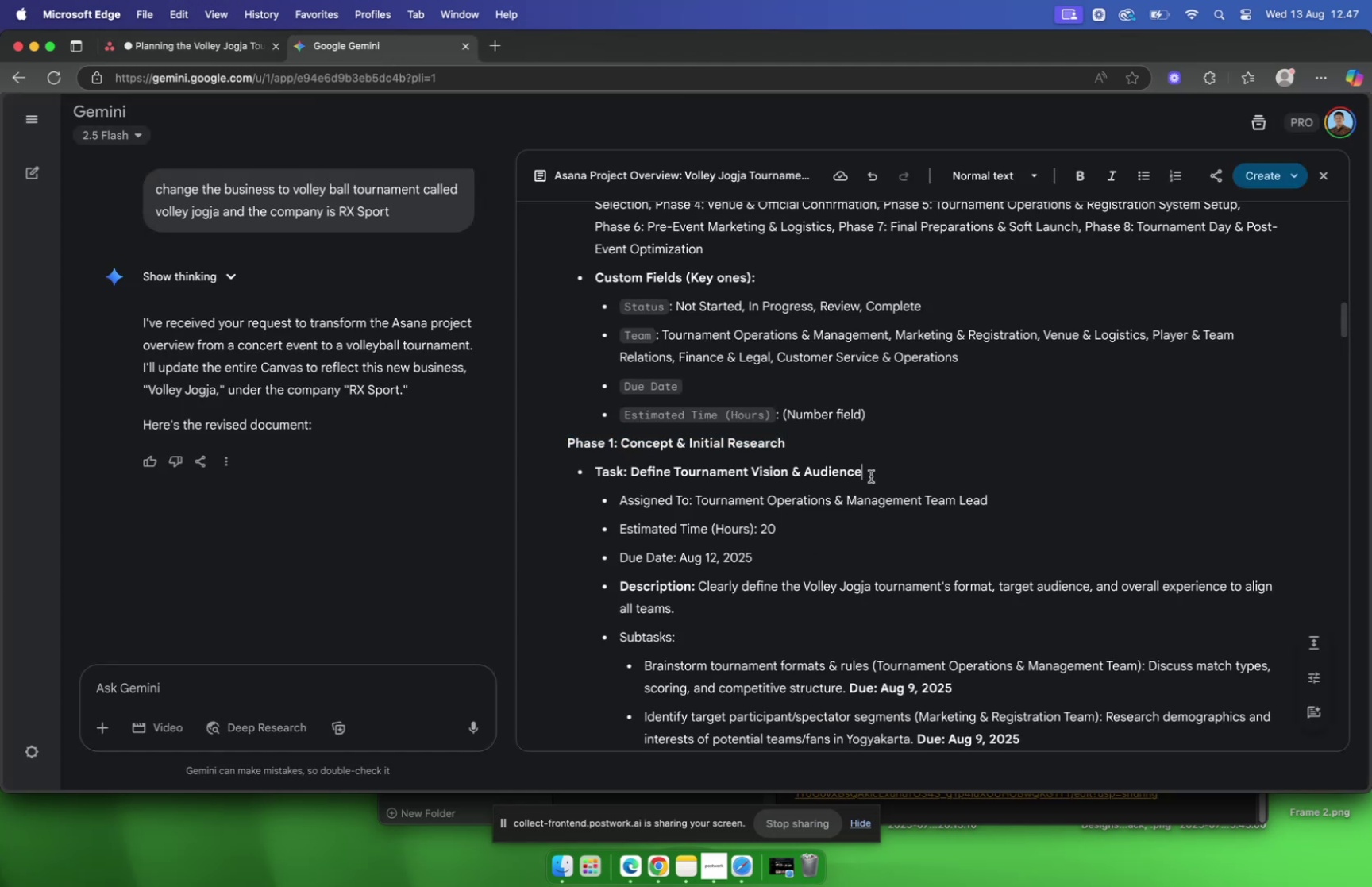 
left_click_drag(start_coordinate=[871, 476], to_coordinate=[634, 469])
 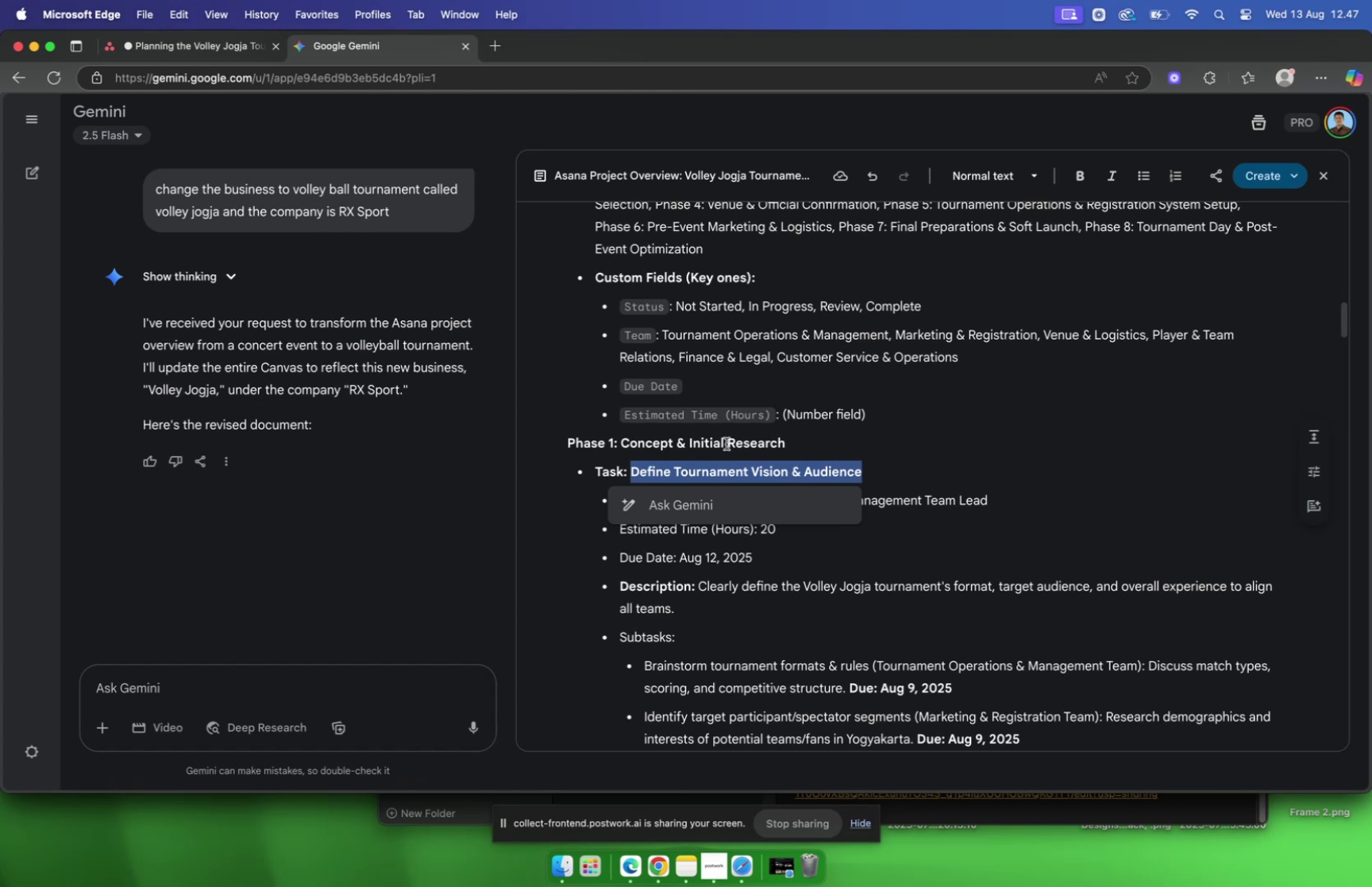 
key(Meta+C)
 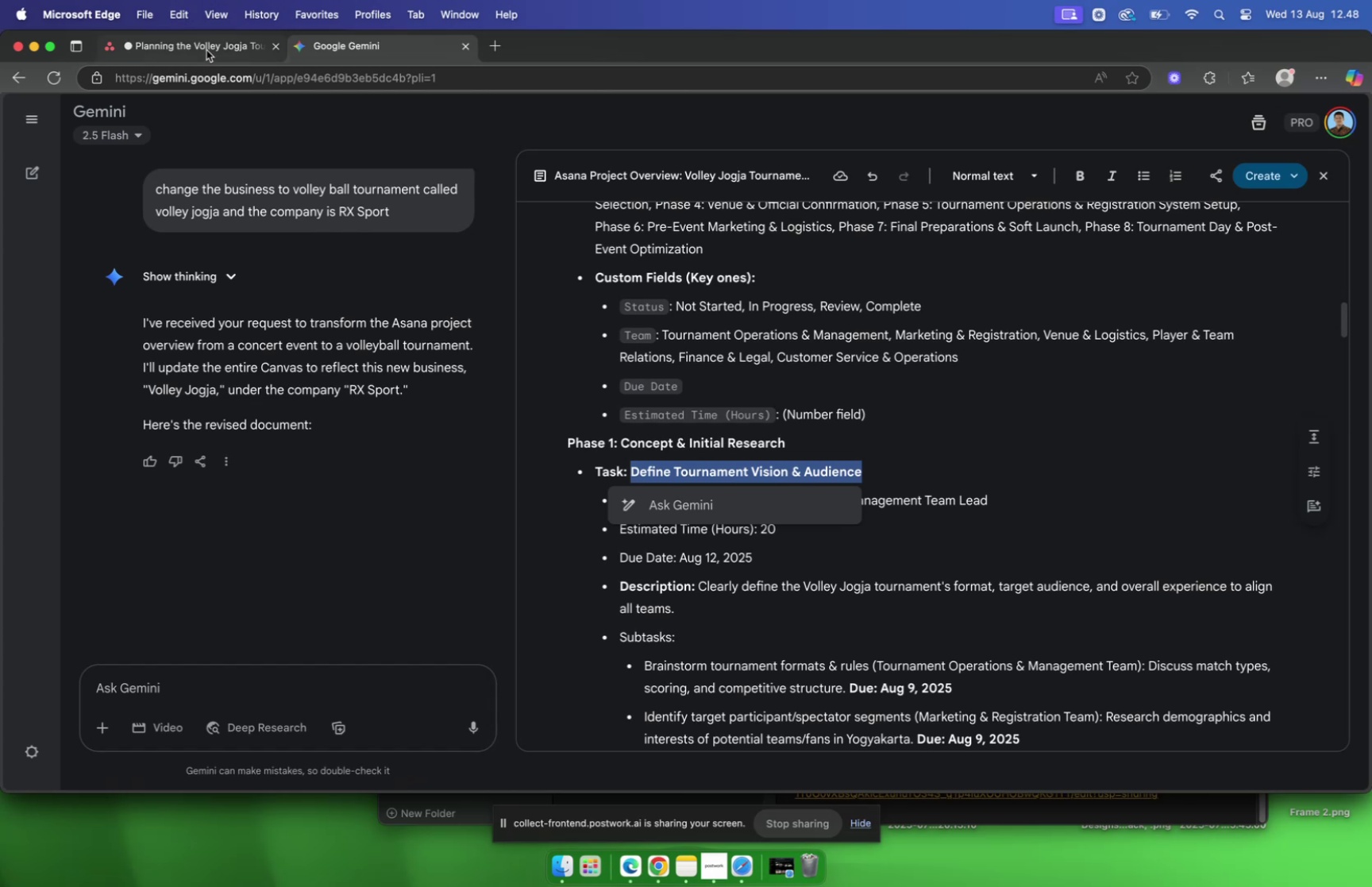 
left_click([206, 50])
 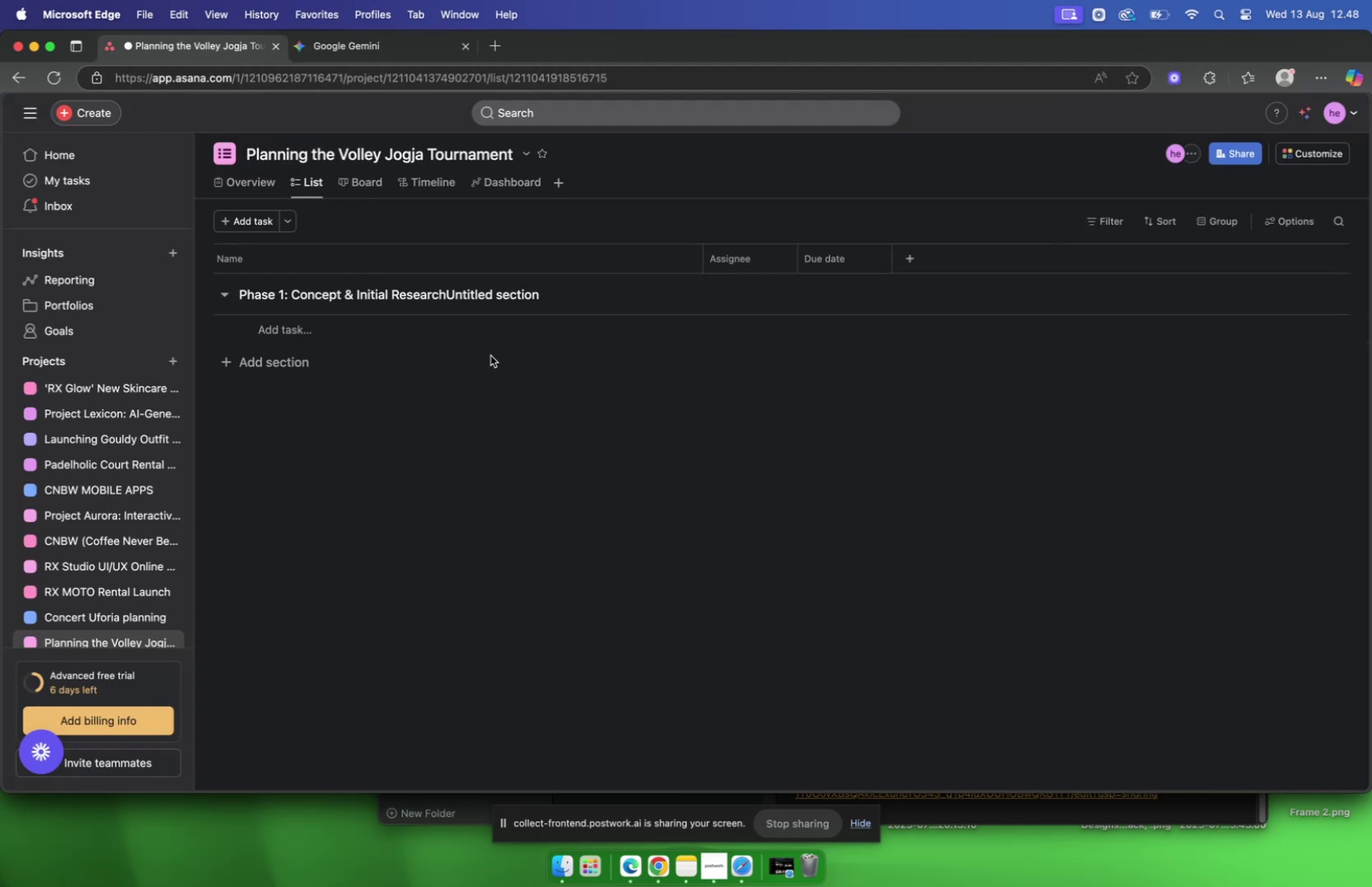 
left_click([386, 325])
 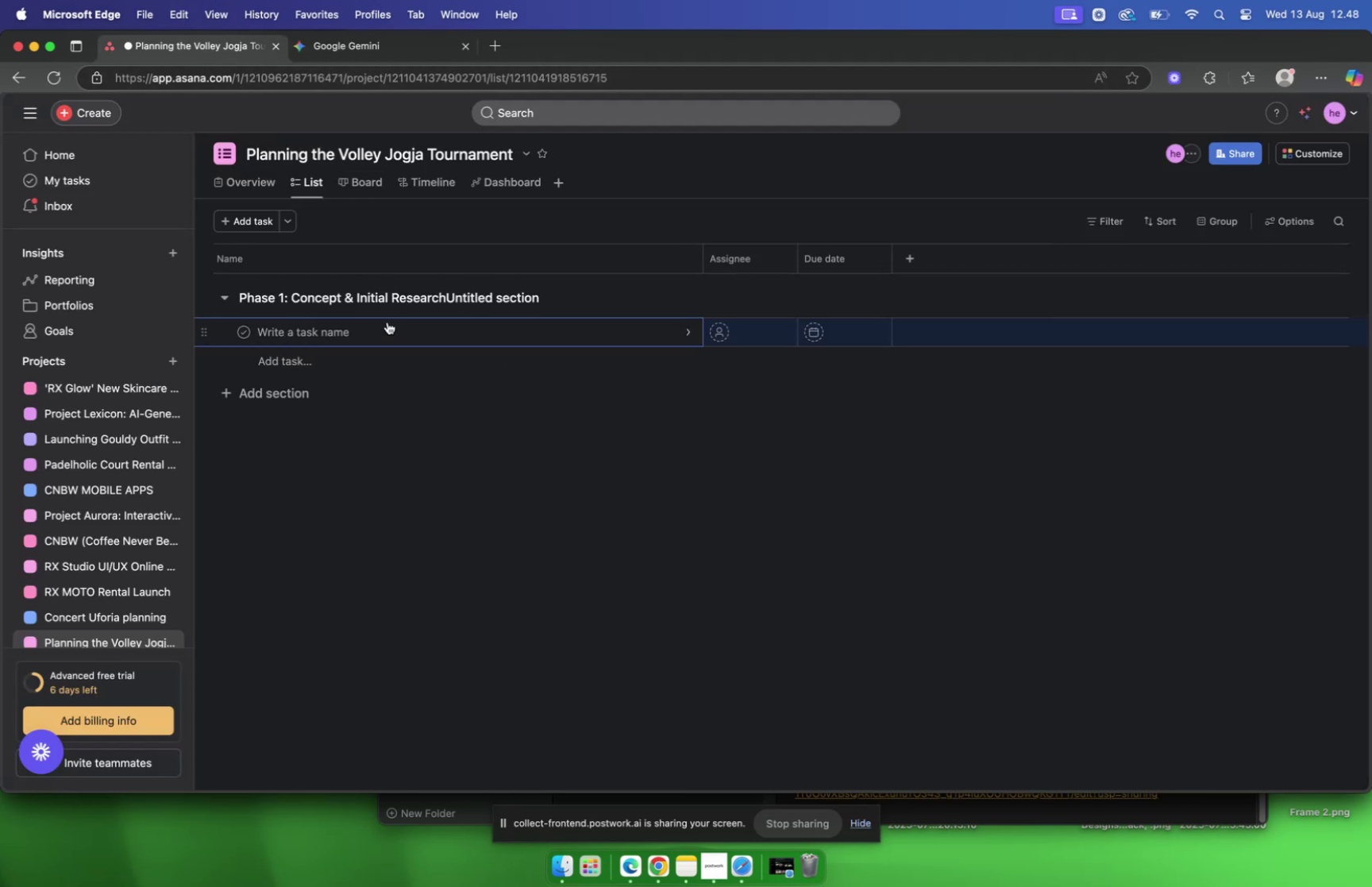 
key(Meta+V)
 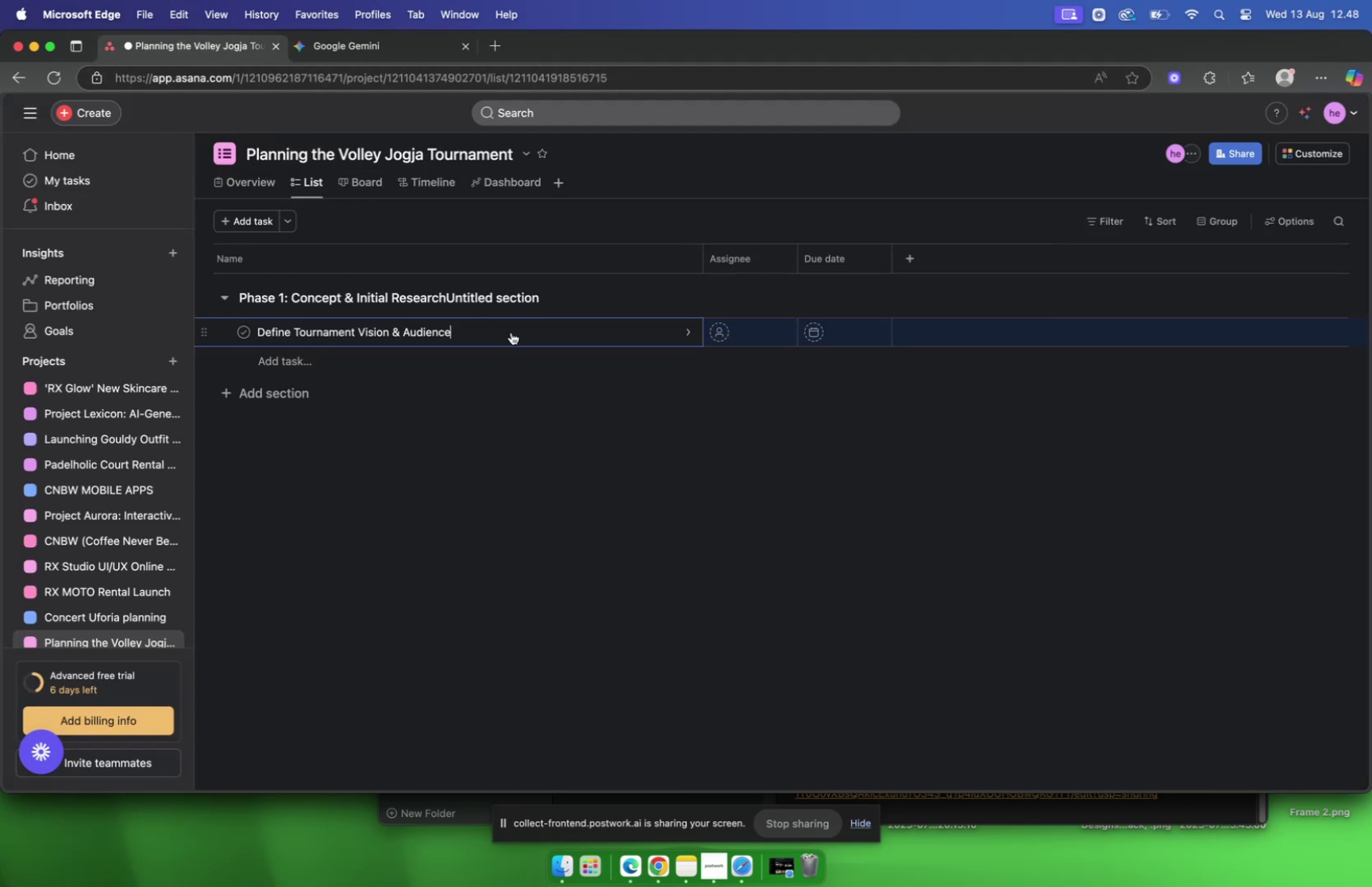 
left_click([511, 332])
 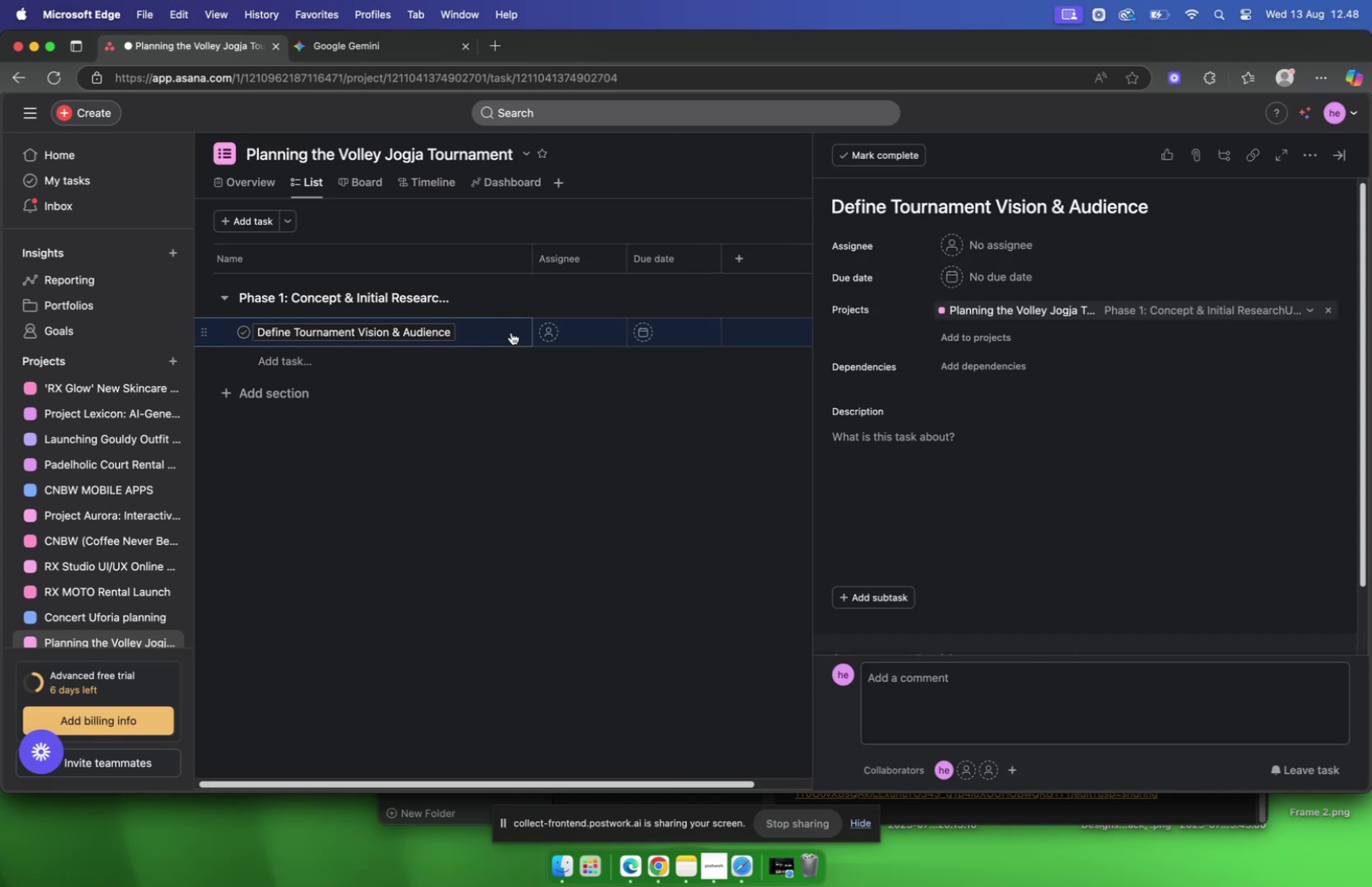 
mouse_move([287, 48])
 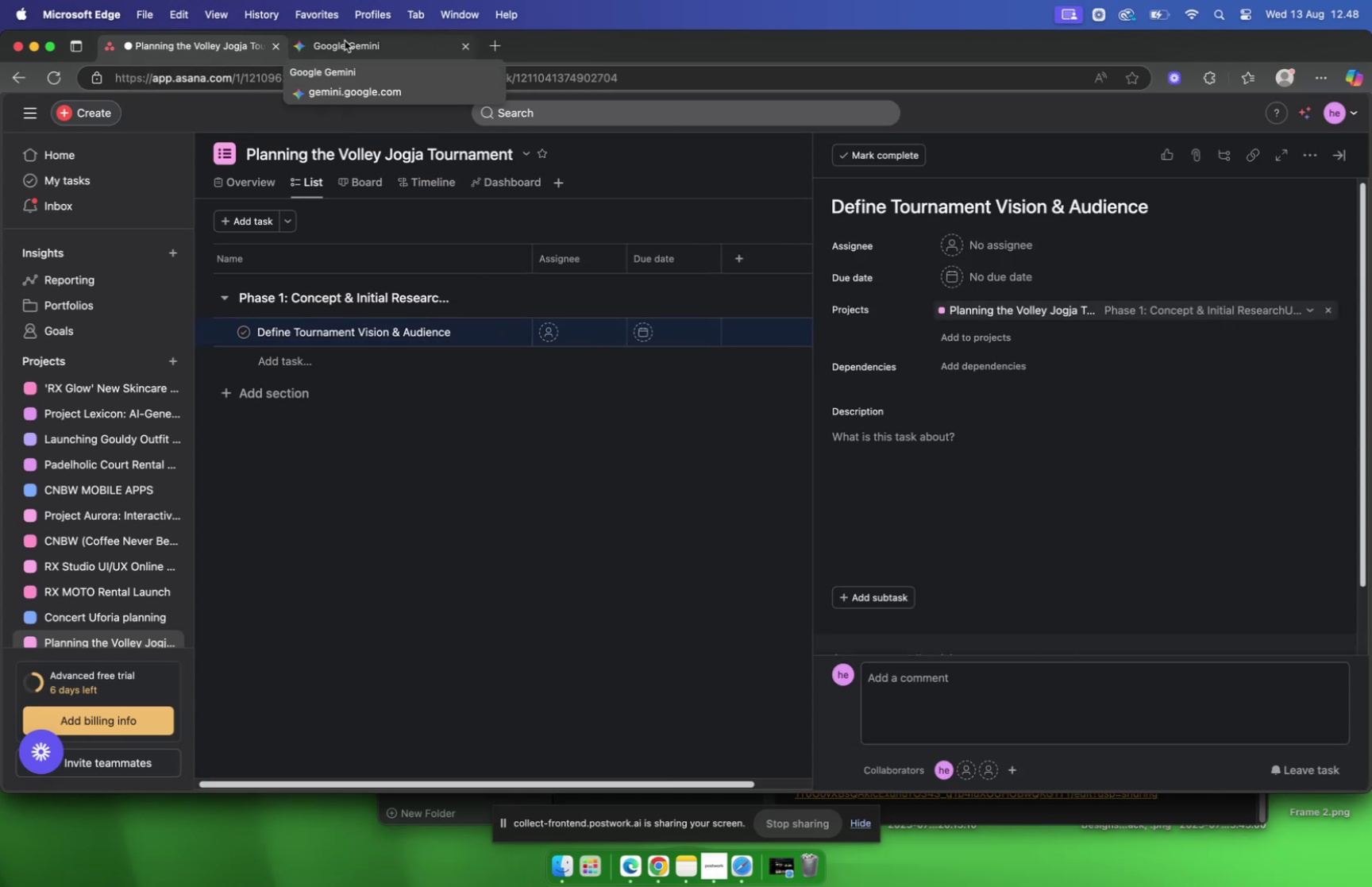 
left_click([345, 40])
 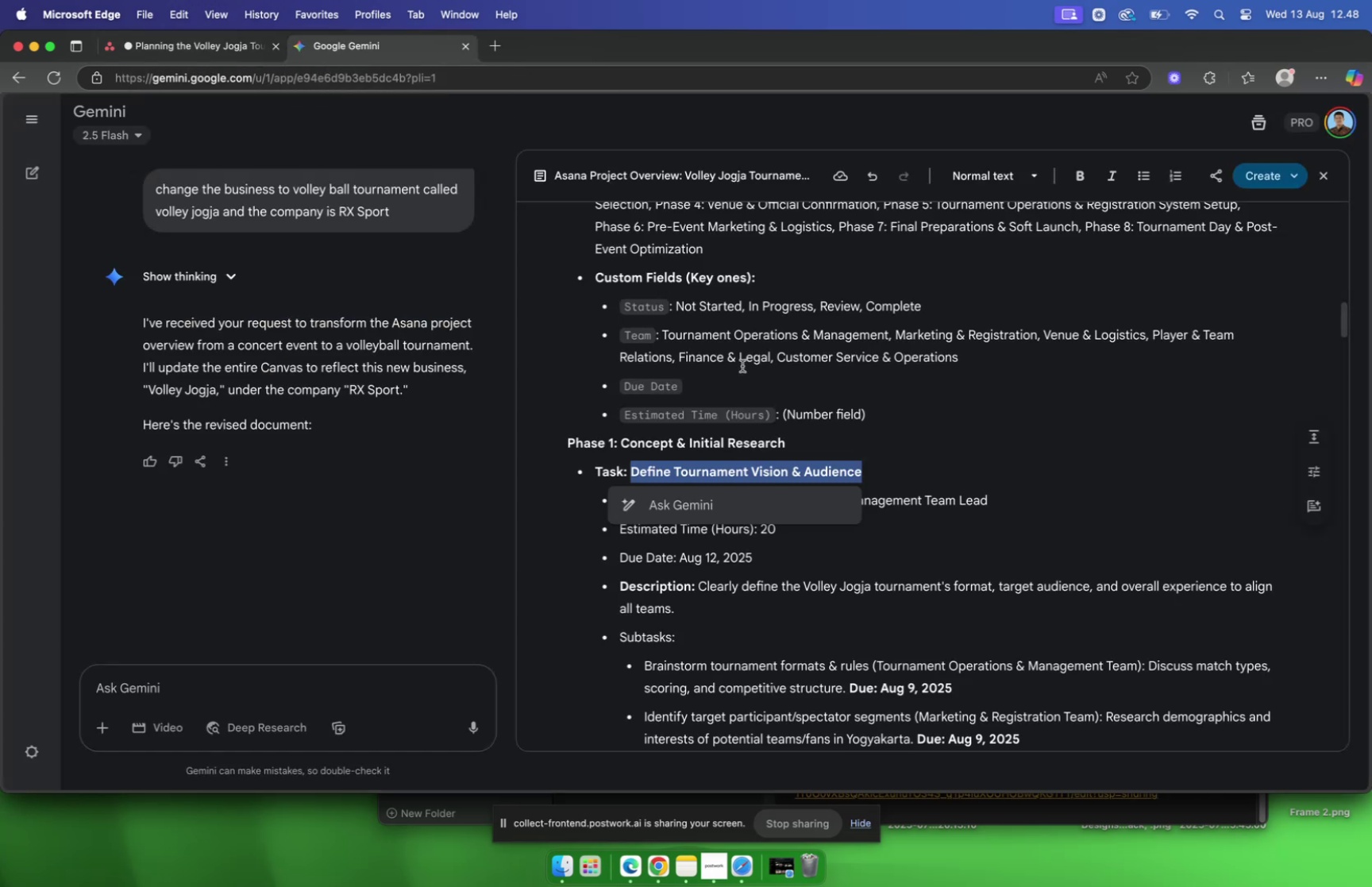 
left_click([742, 365])
 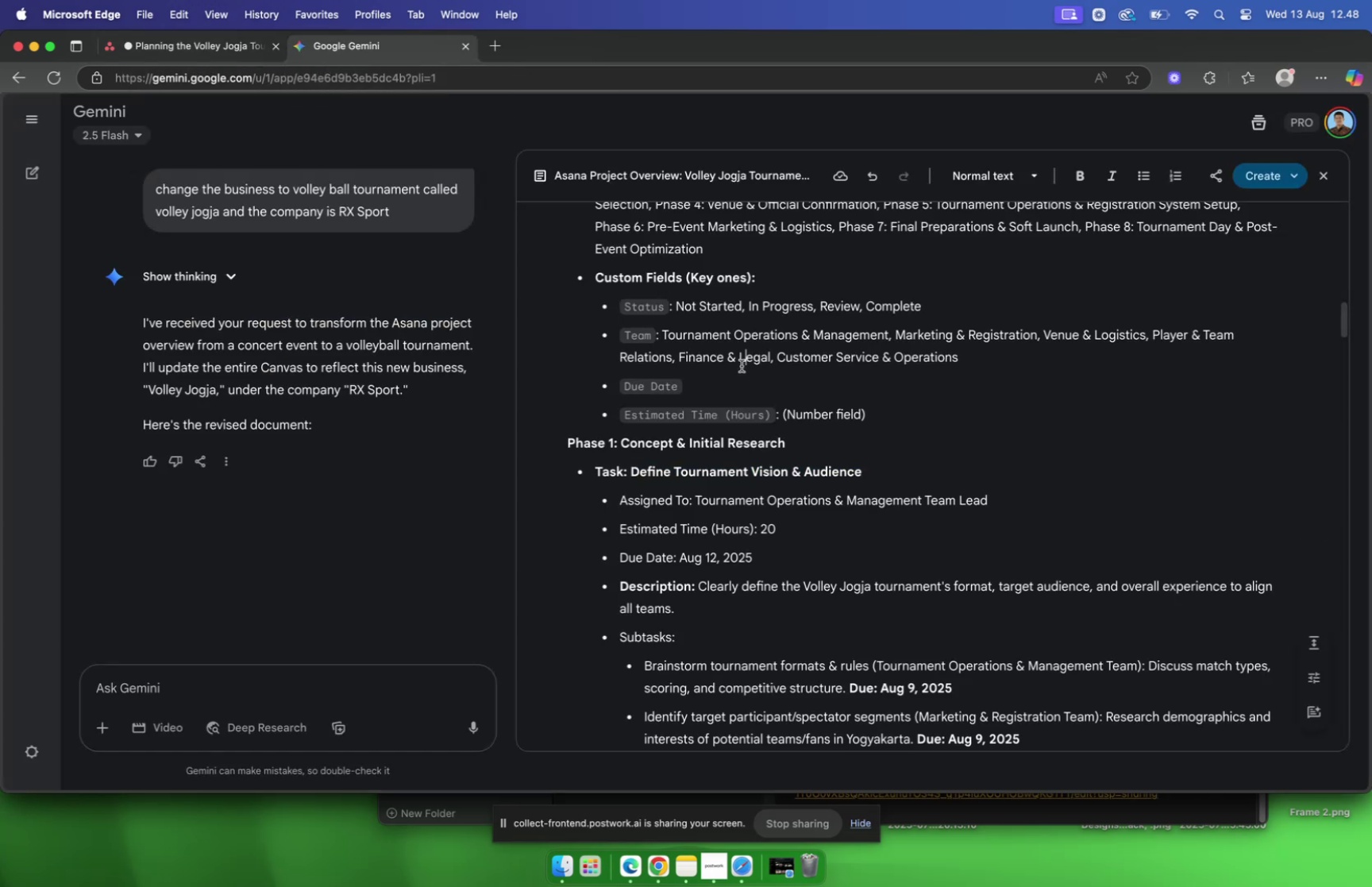 
scroll: coordinate [742, 365], scroll_direction: down, amount: 9.0
 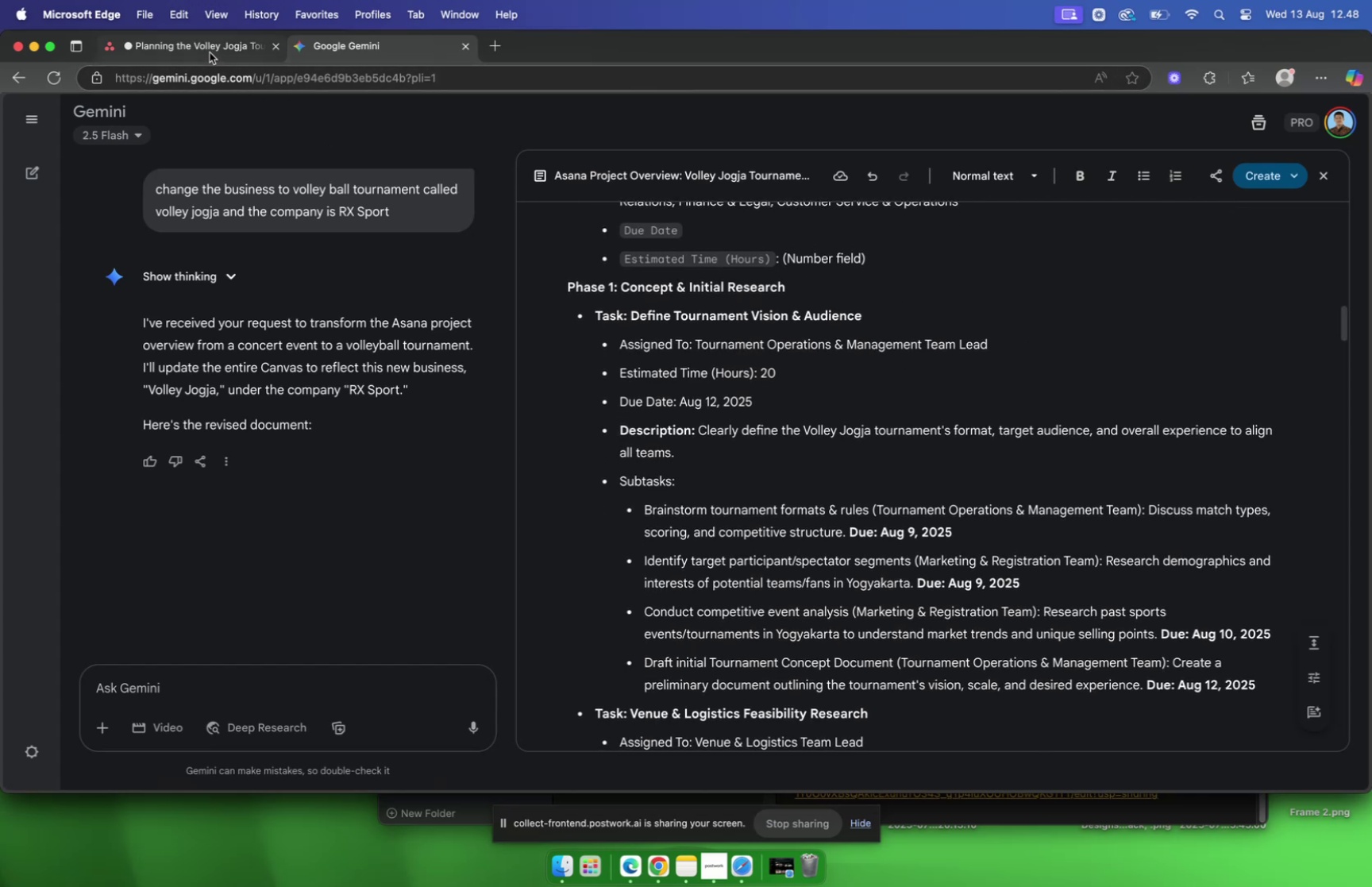 
wait(6.68)
 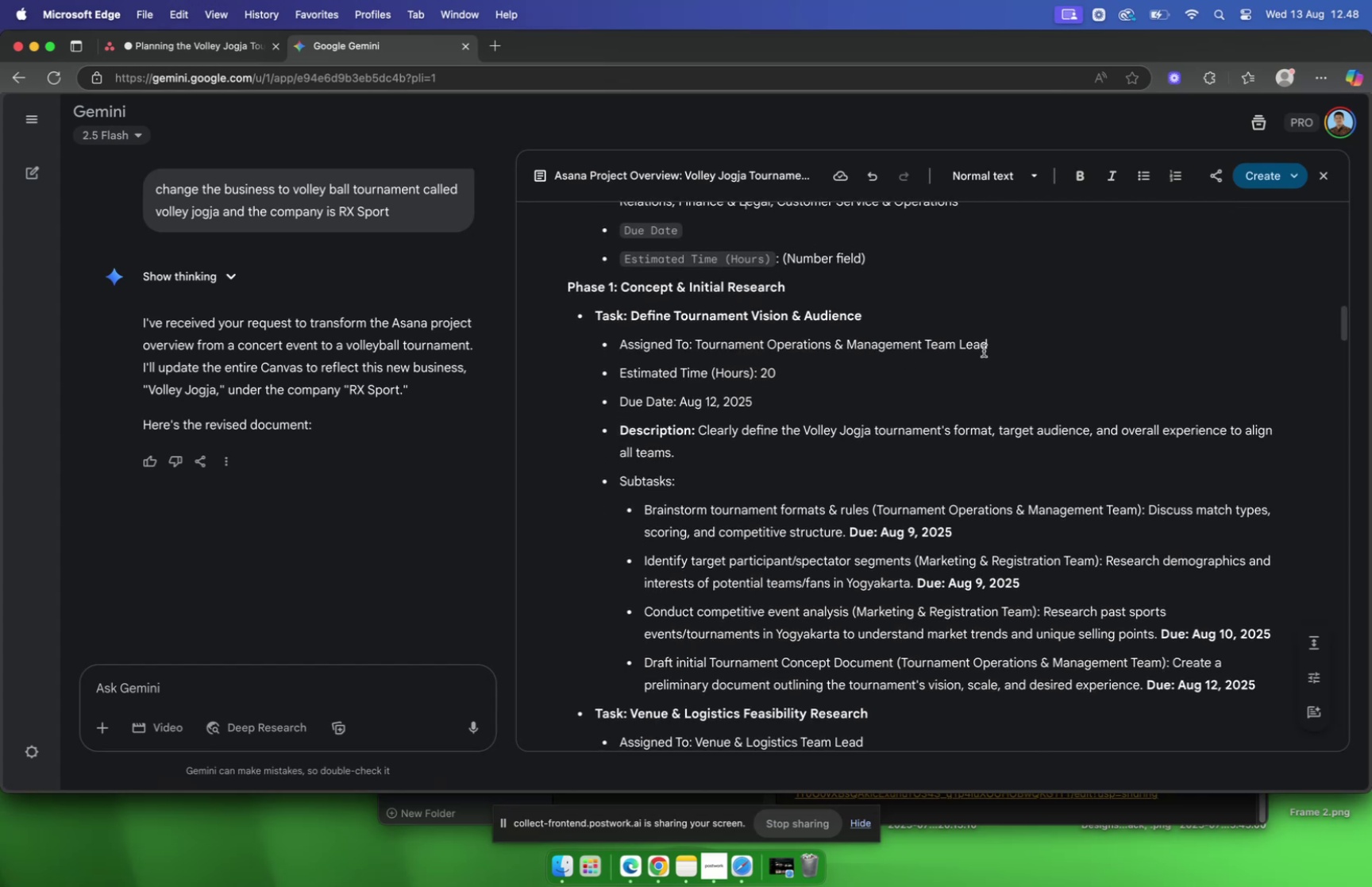 
left_click([207, 50])
 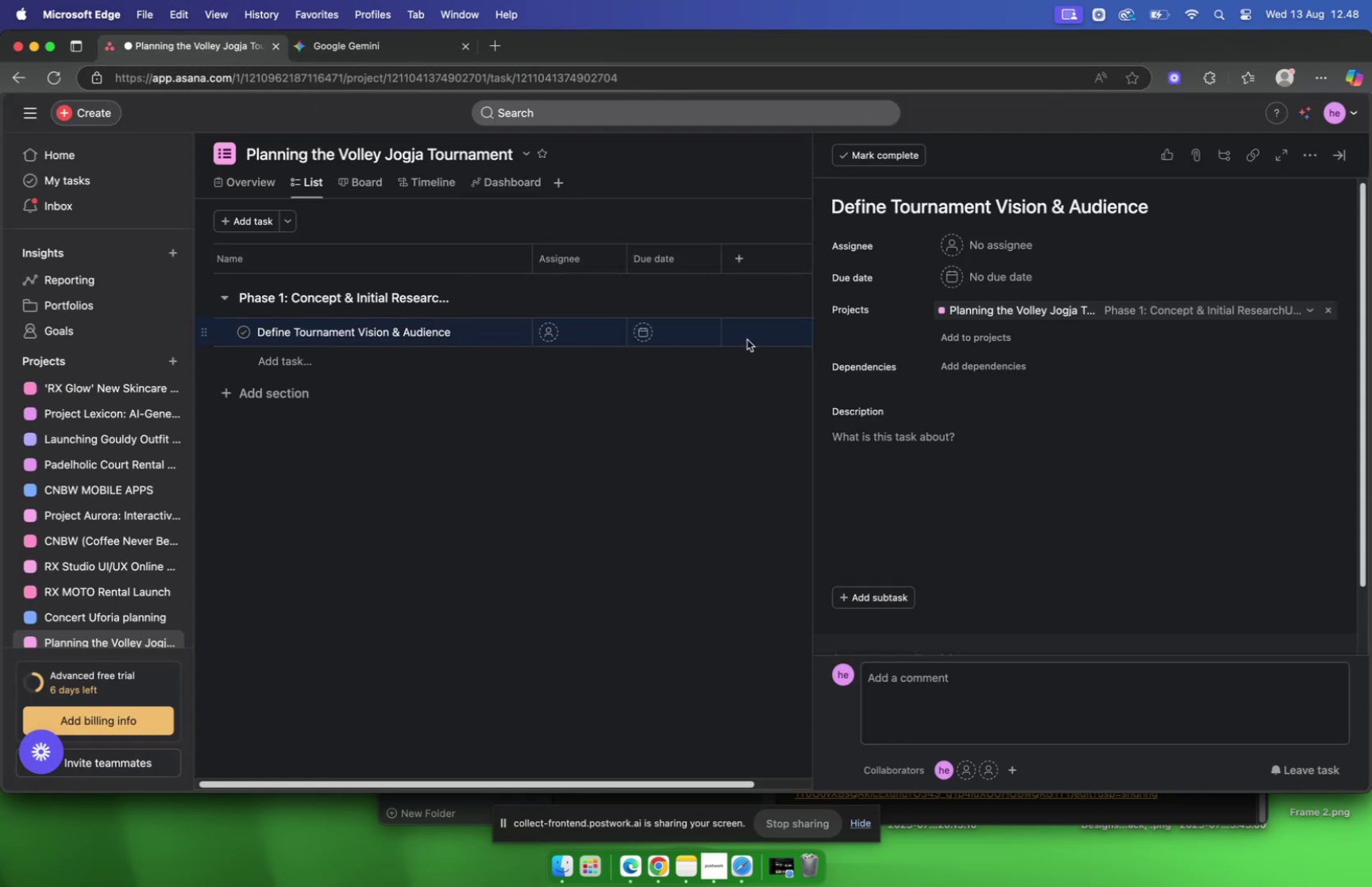 
mouse_move([1016, 255])
 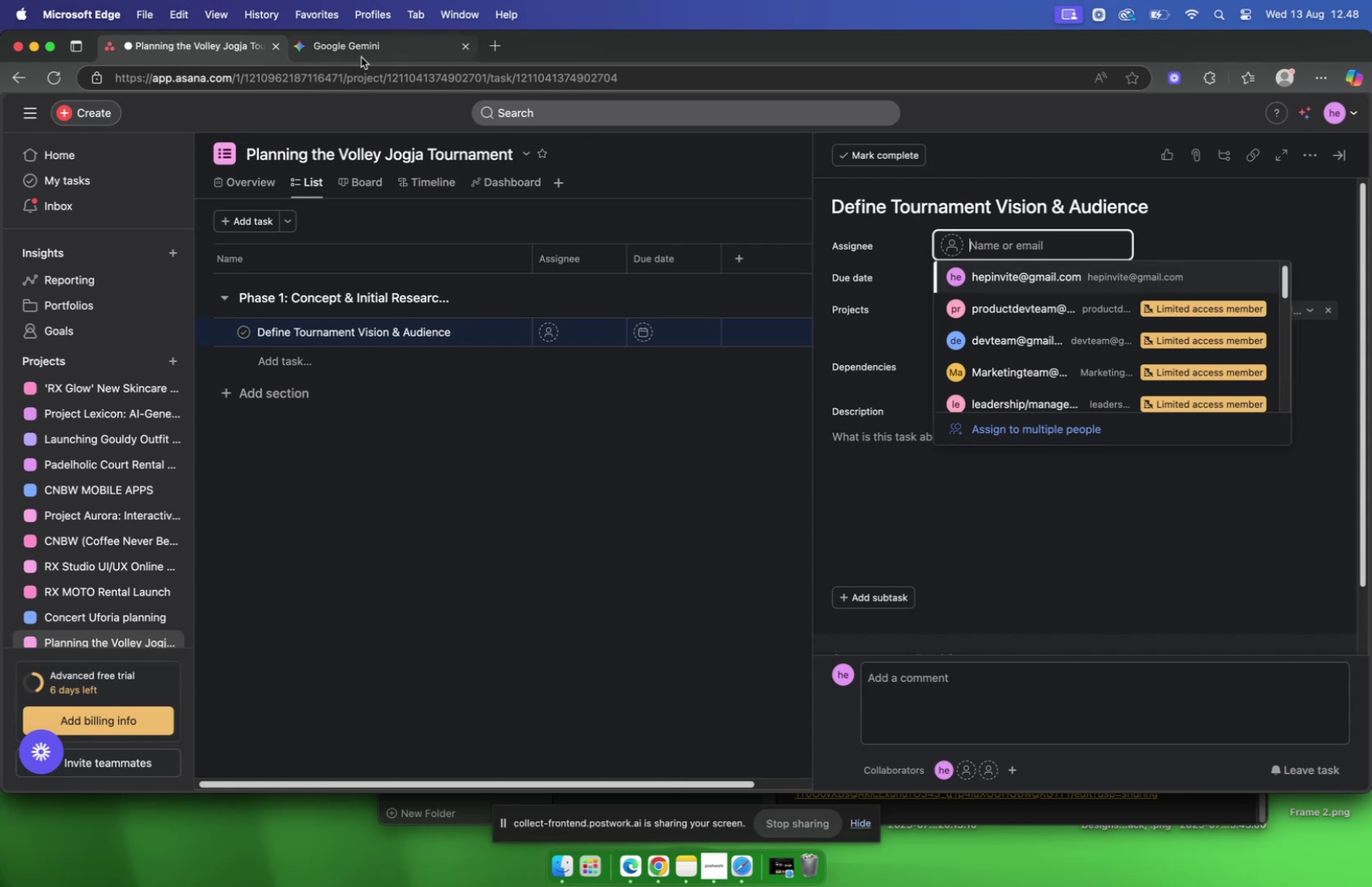 
left_click([361, 57])
 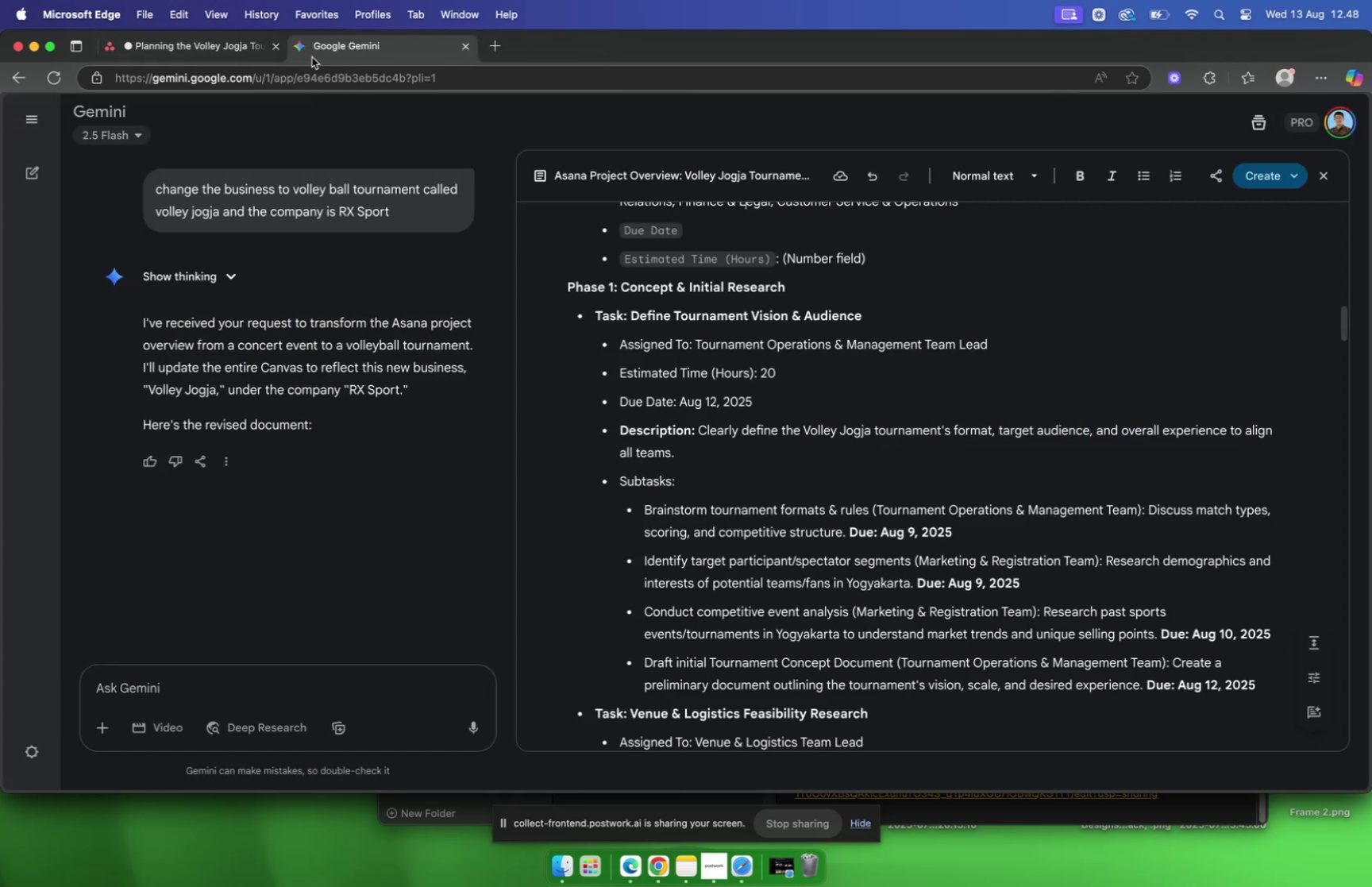 
left_click([175, 50])
 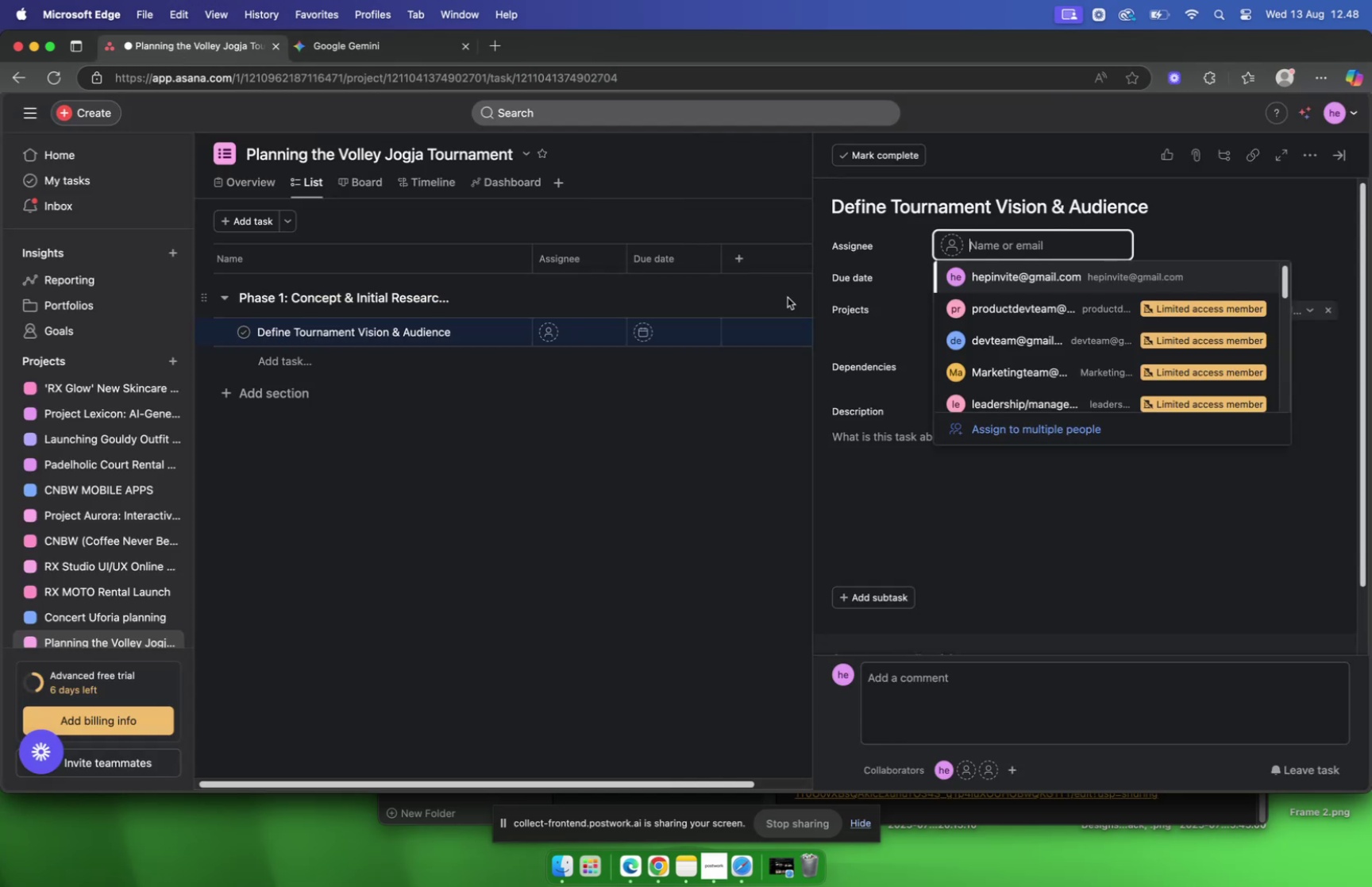 
type(tournamentteam)
 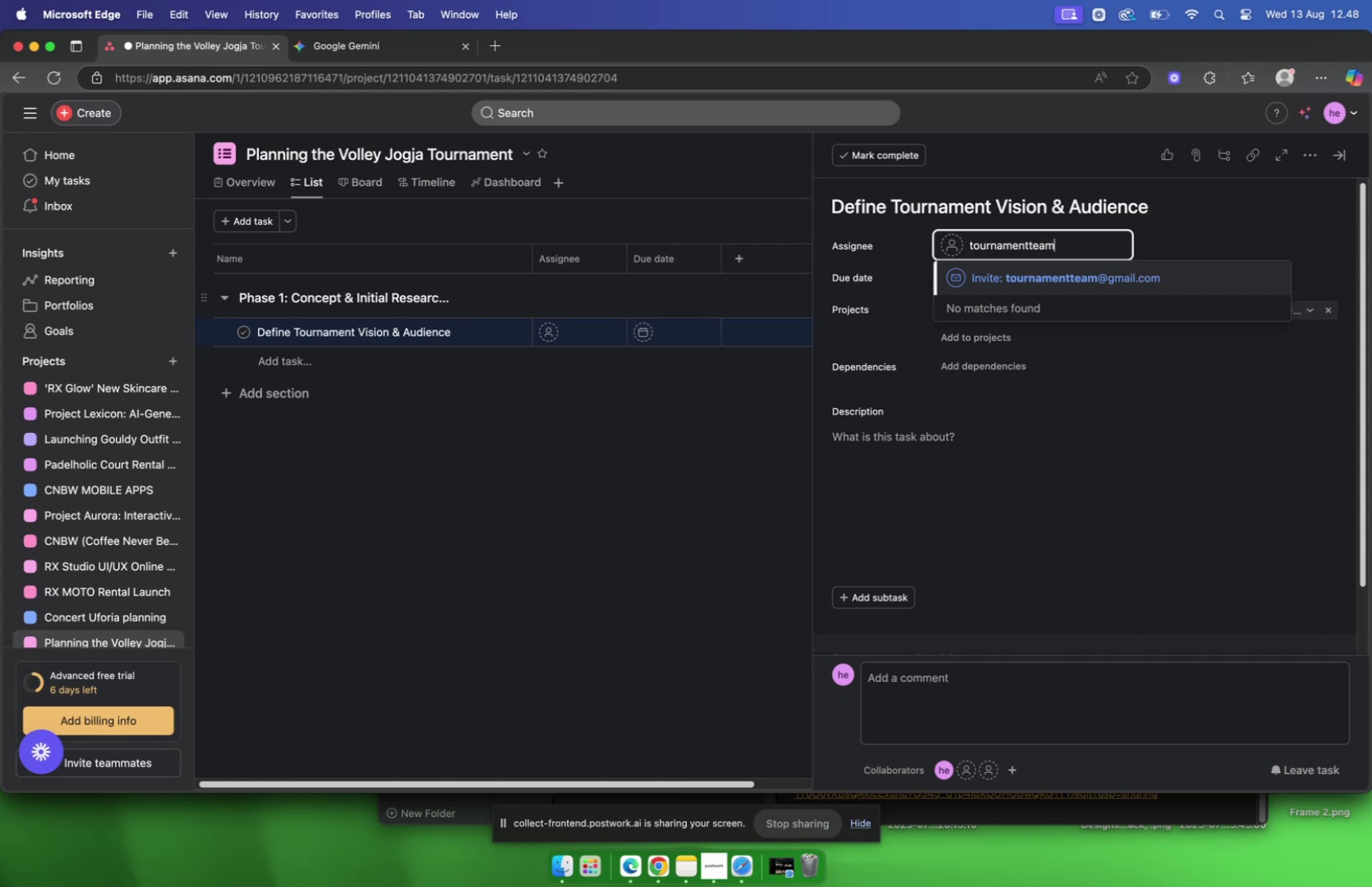 
key(Enter)
 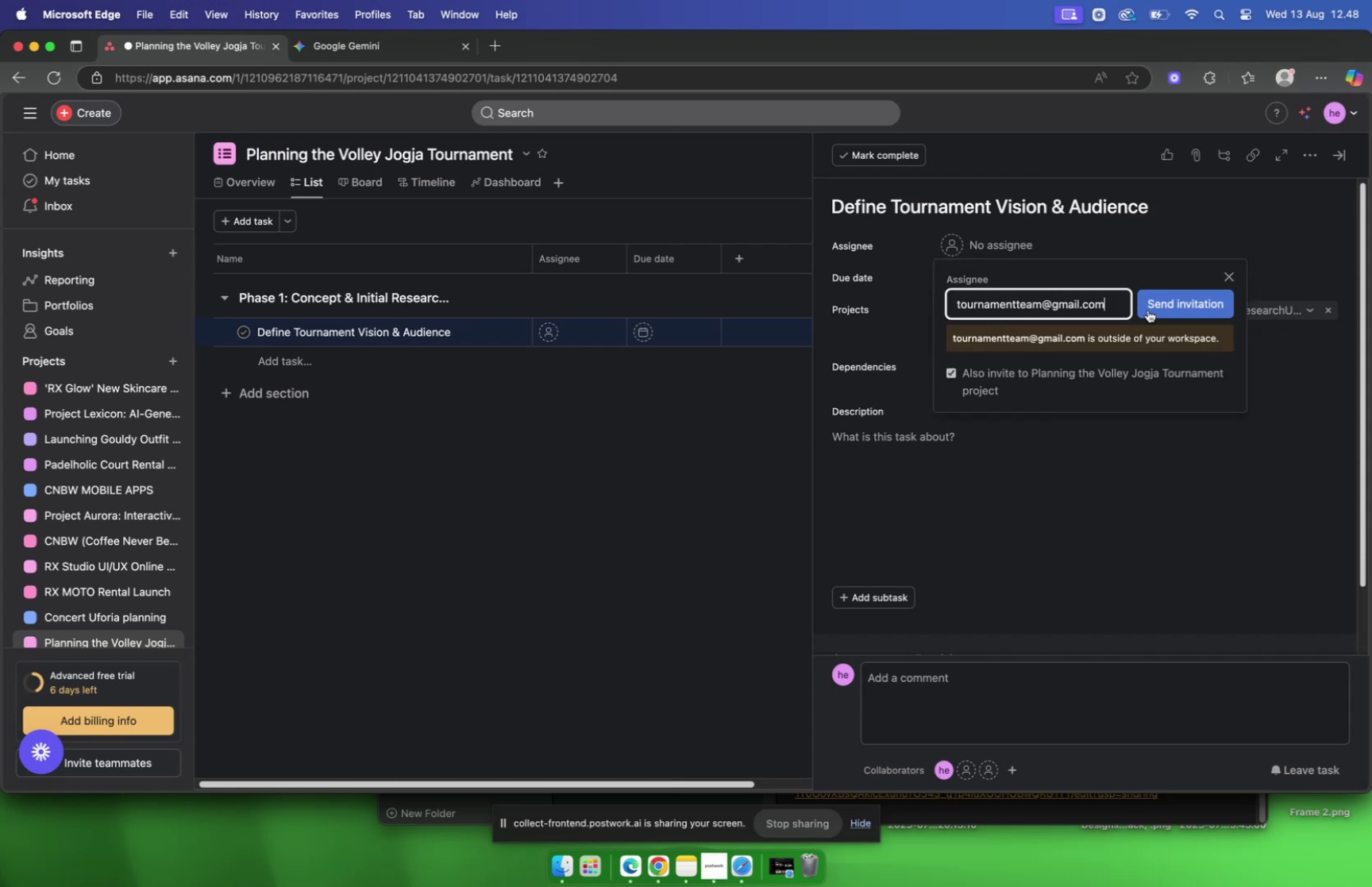 
left_click([1162, 308])
 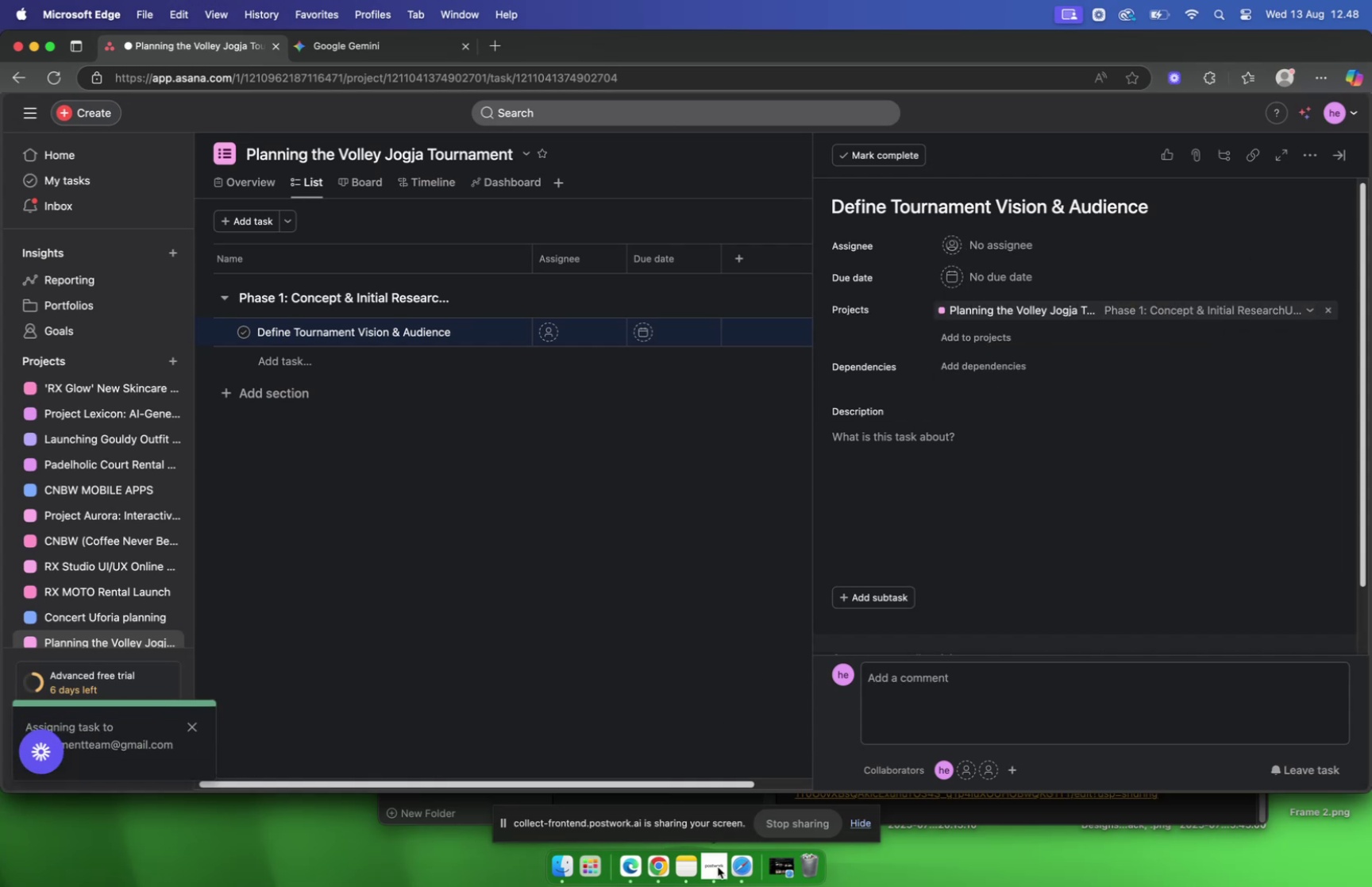 
left_click([735, 867])
 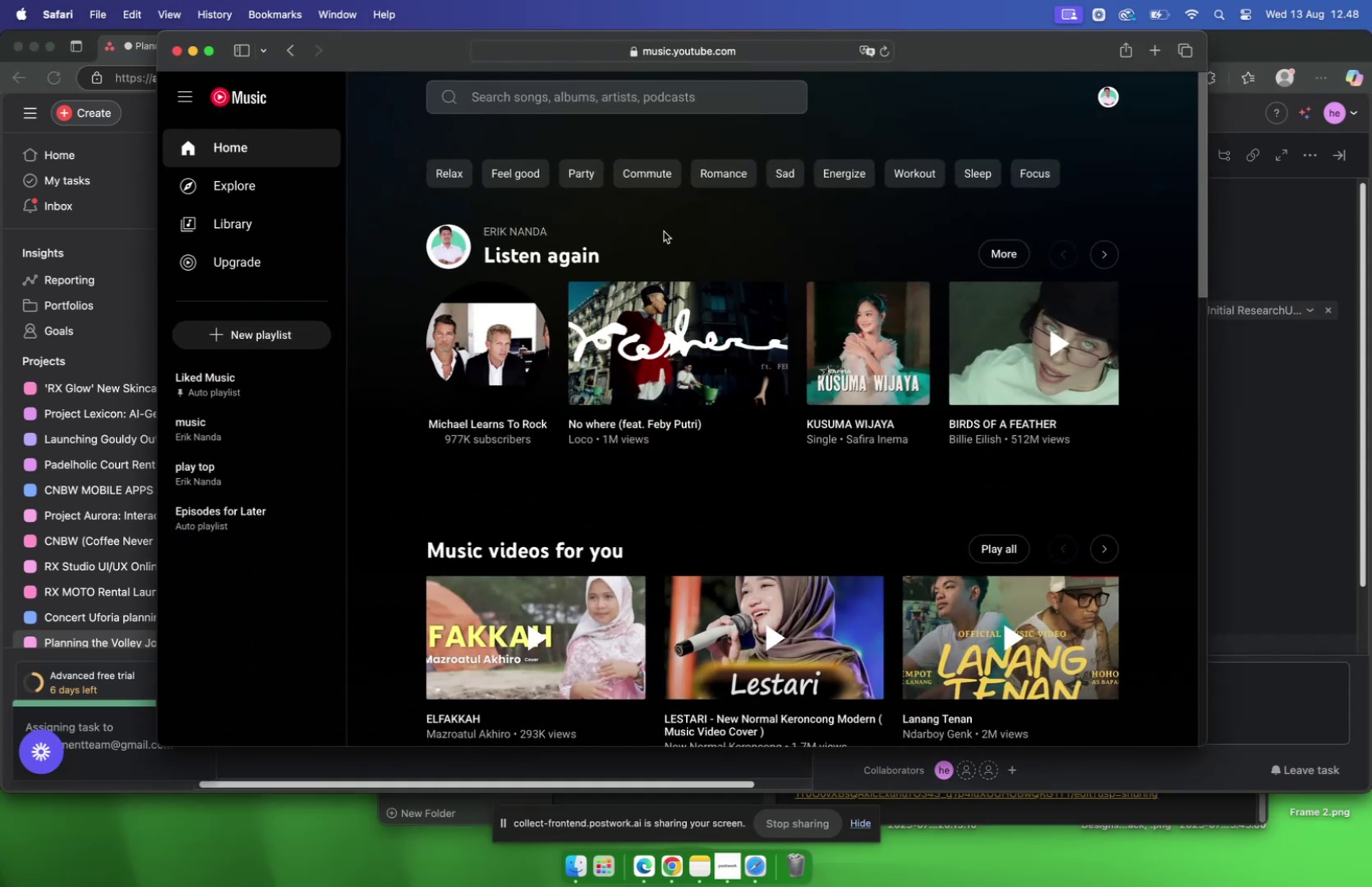 
scroll: coordinate [660, 231], scroll_direction: down, amount: 8.0
 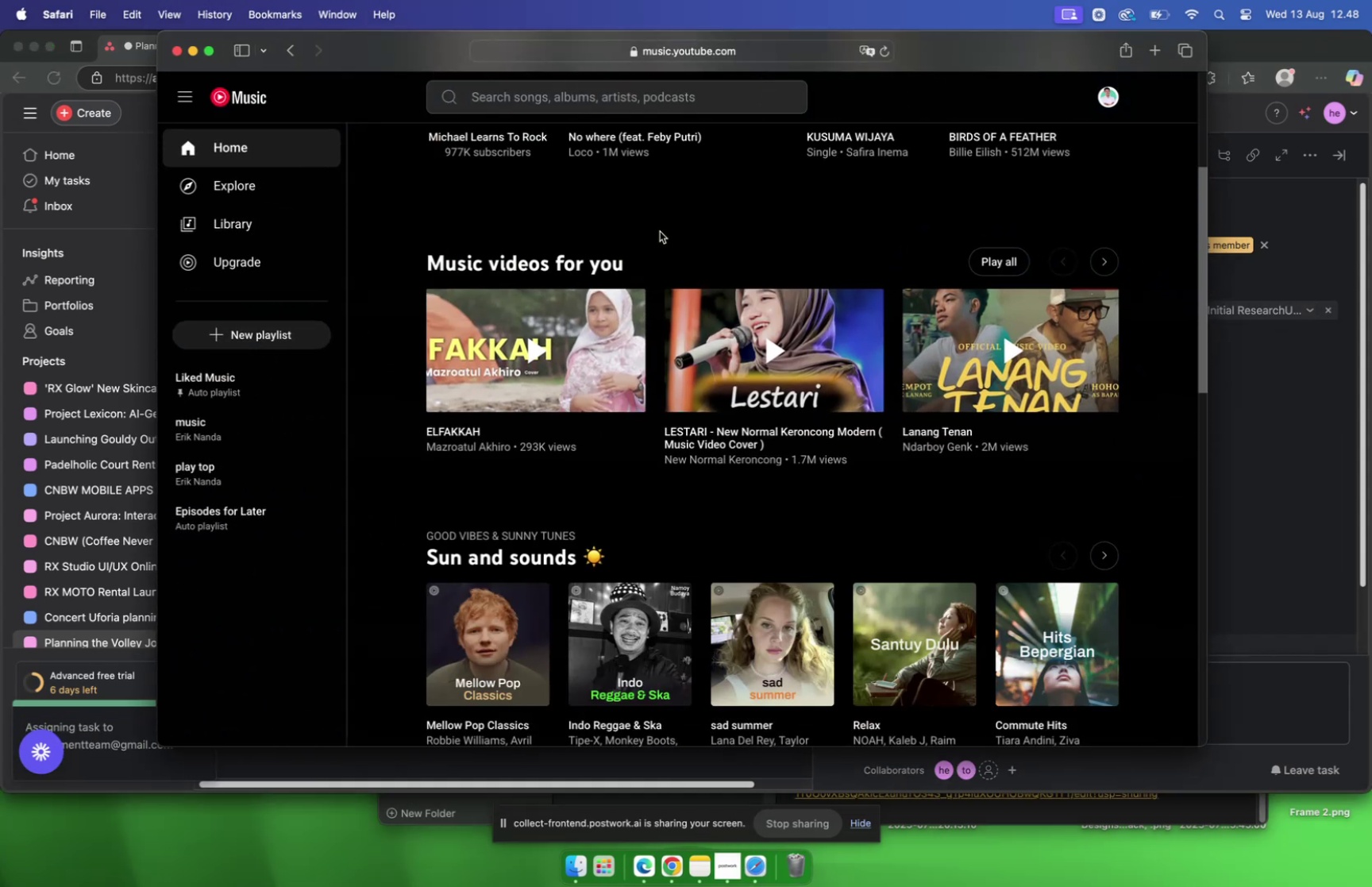 
scroll: coordinate [660, 231], scroll_direction: up, amount: 24.0
 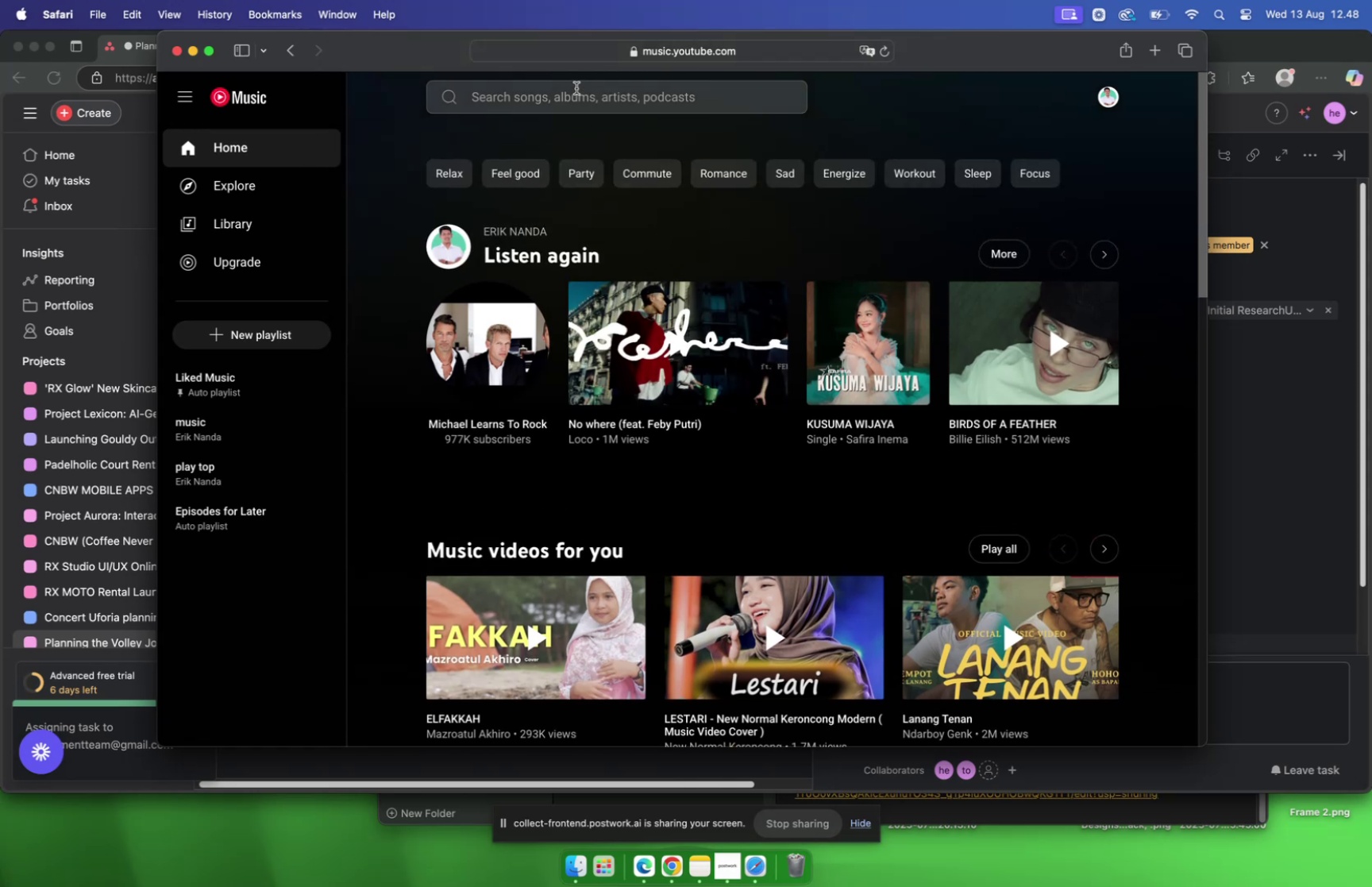 
left_click([579, 98])
 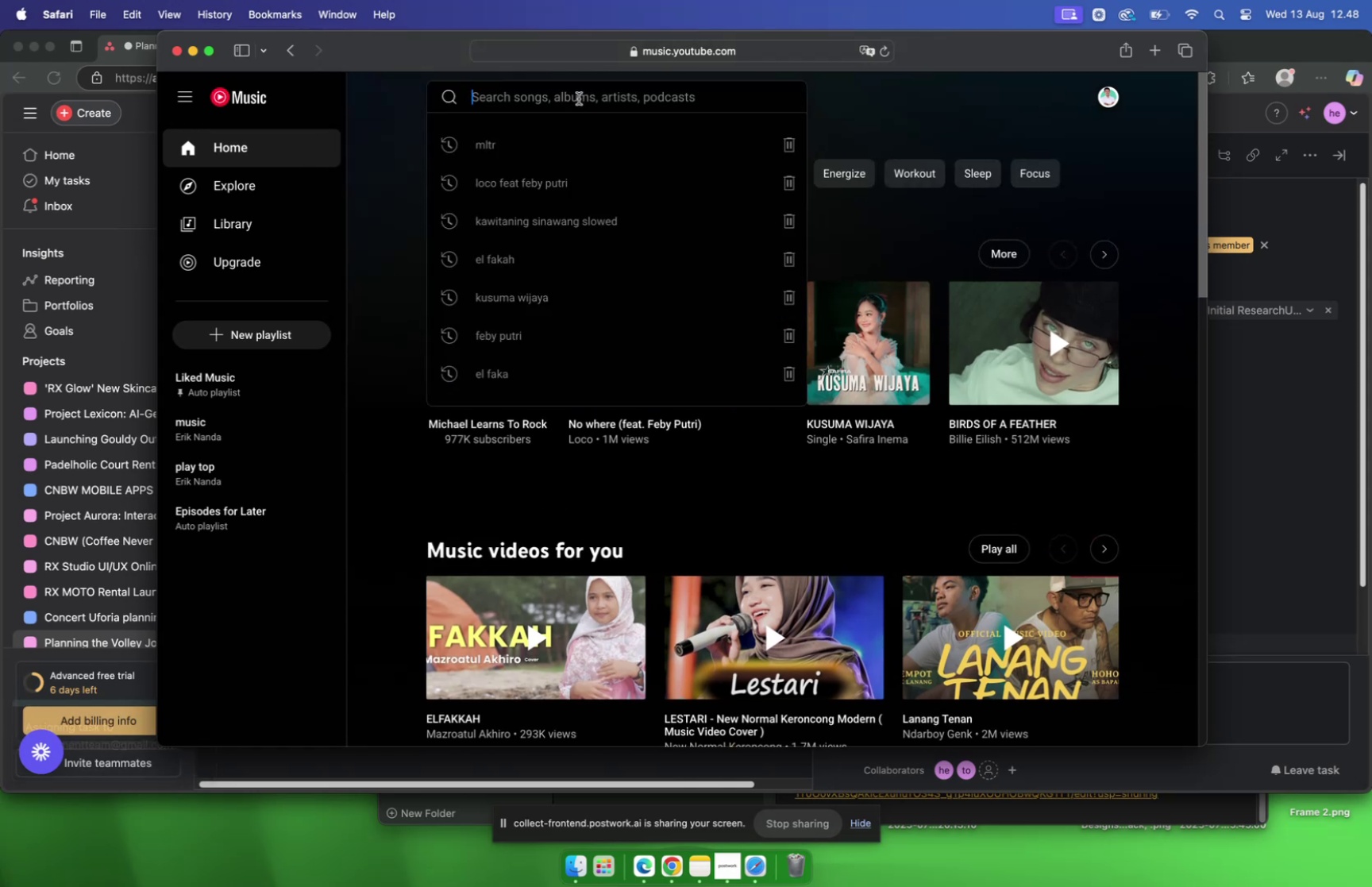 
type(tay)
 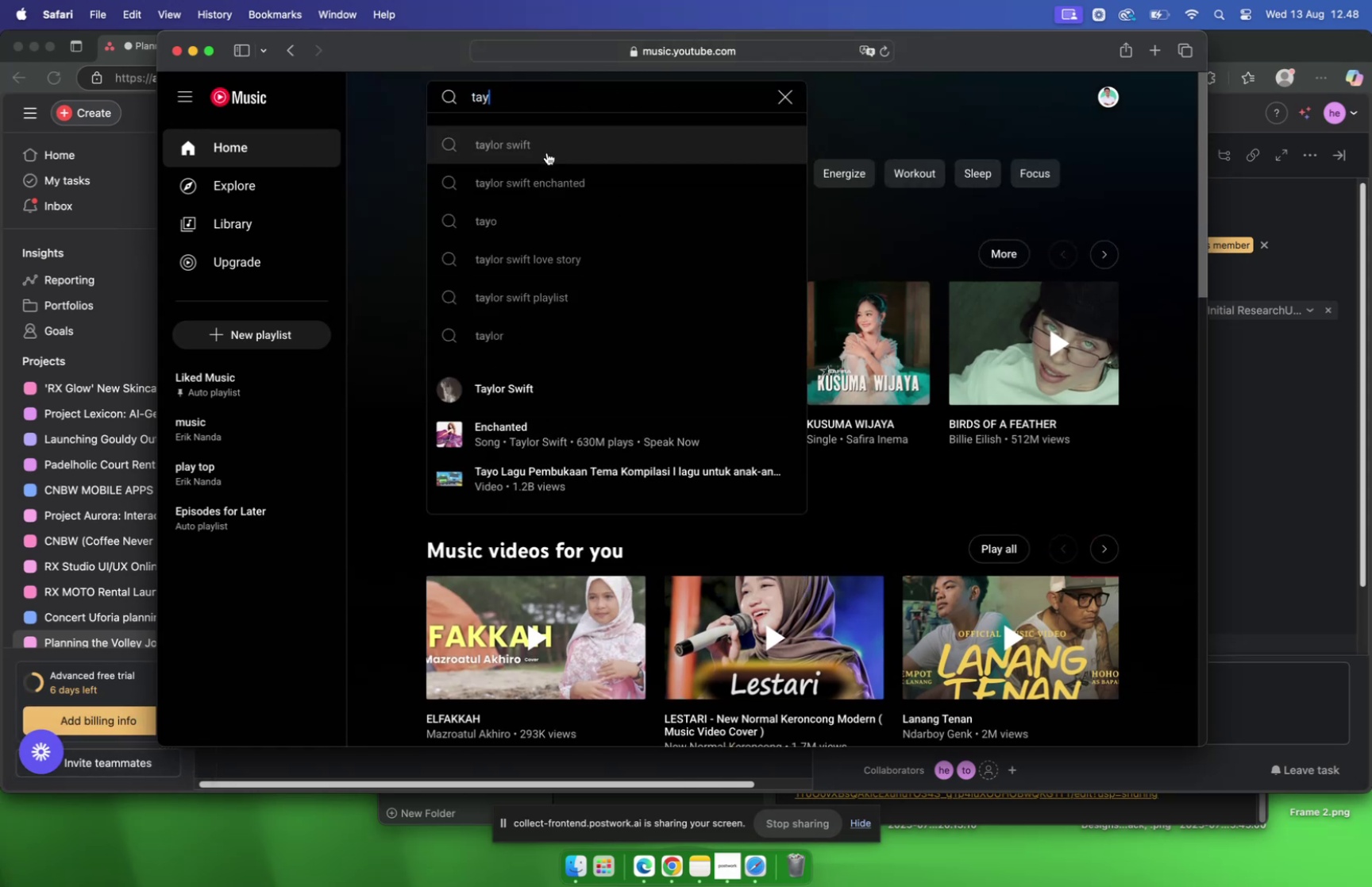 
left_click([547, 152])
 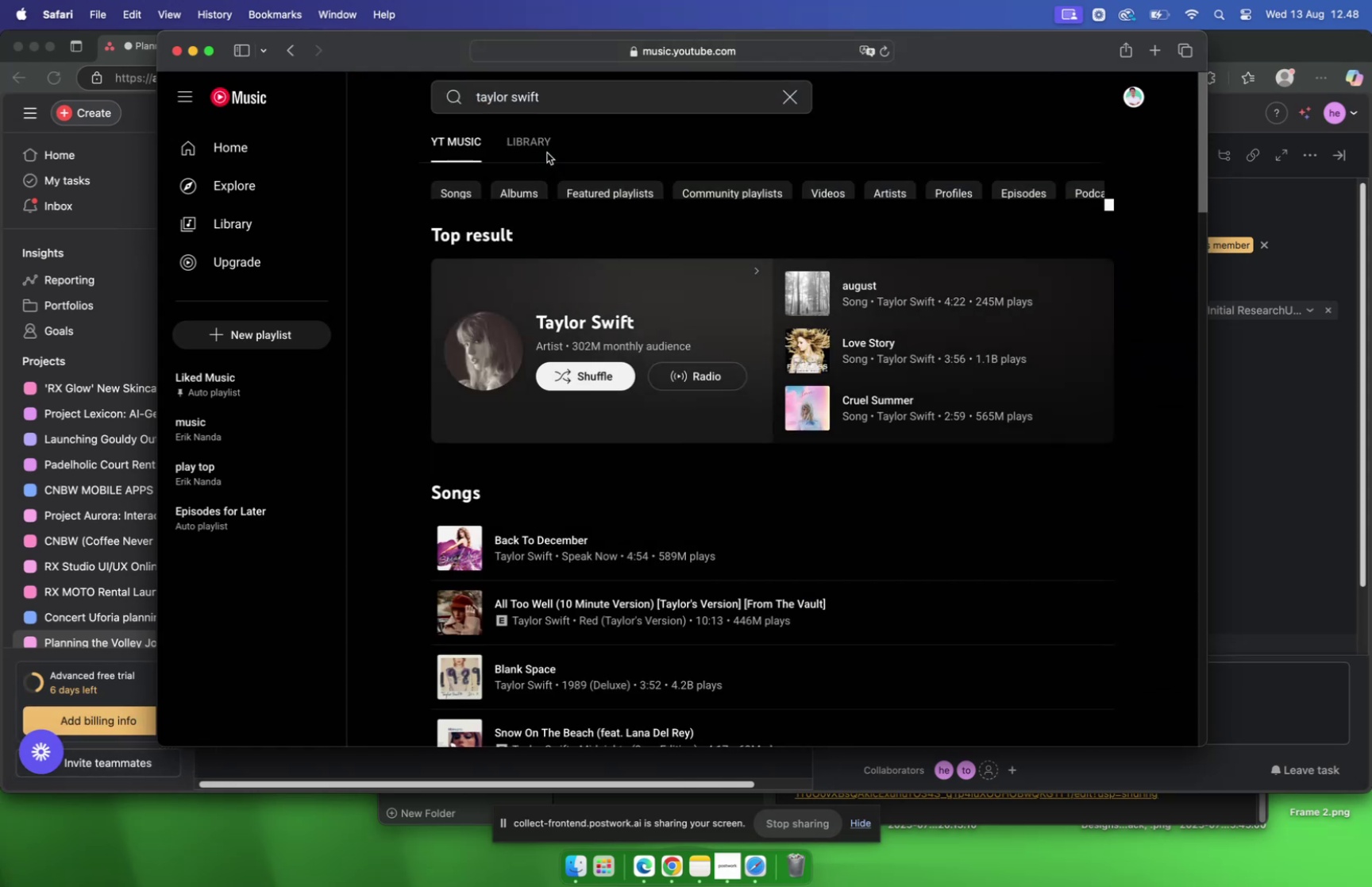 
scroll: coordinate [607, 260], scroll_direction: down, amount: 36.0
 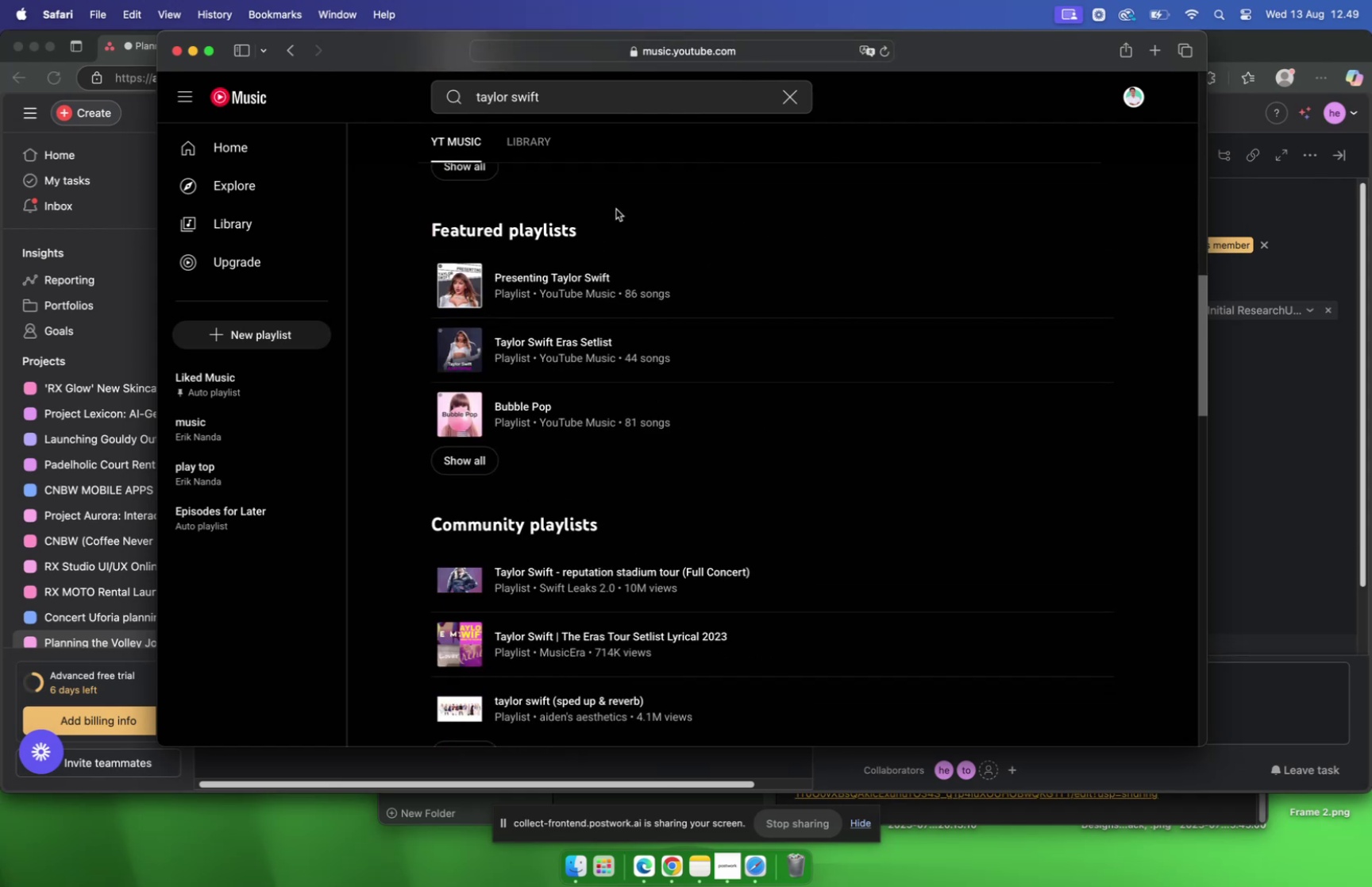 
scroll: coordinate [611, 206], scroll_direction: up, amount: 34.0
 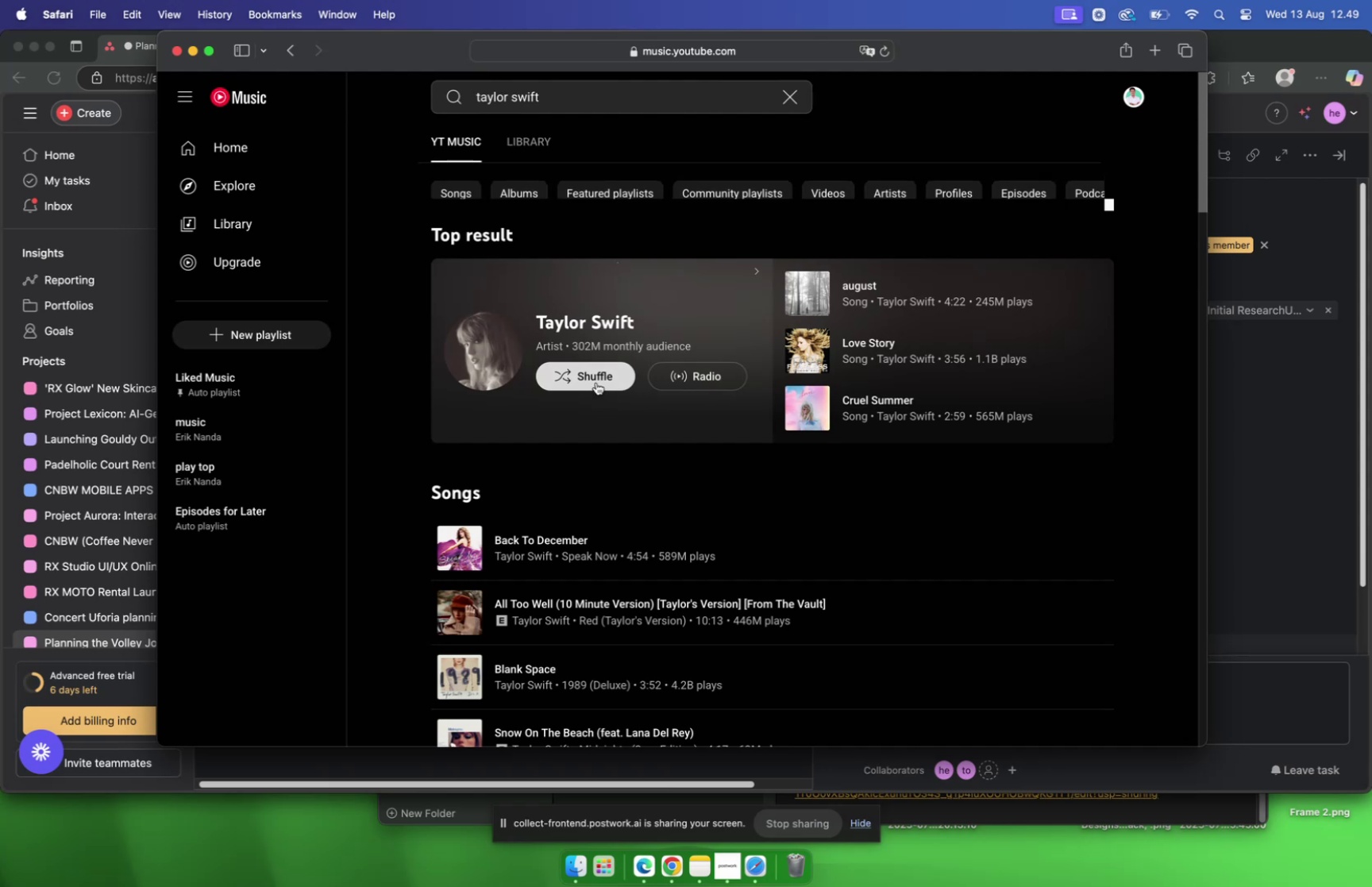 
left_click([595, 380])
 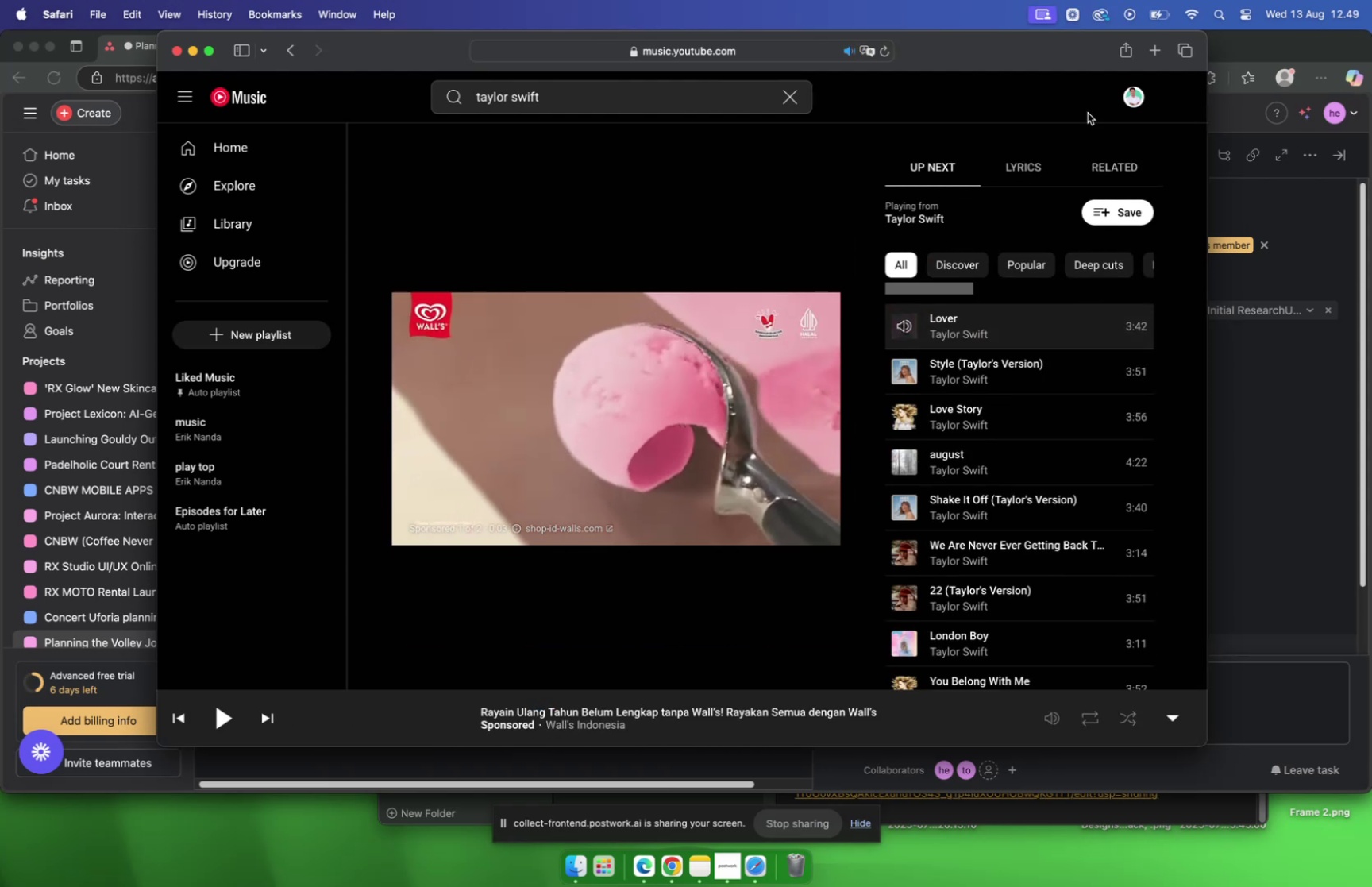 
wait(7.13)
 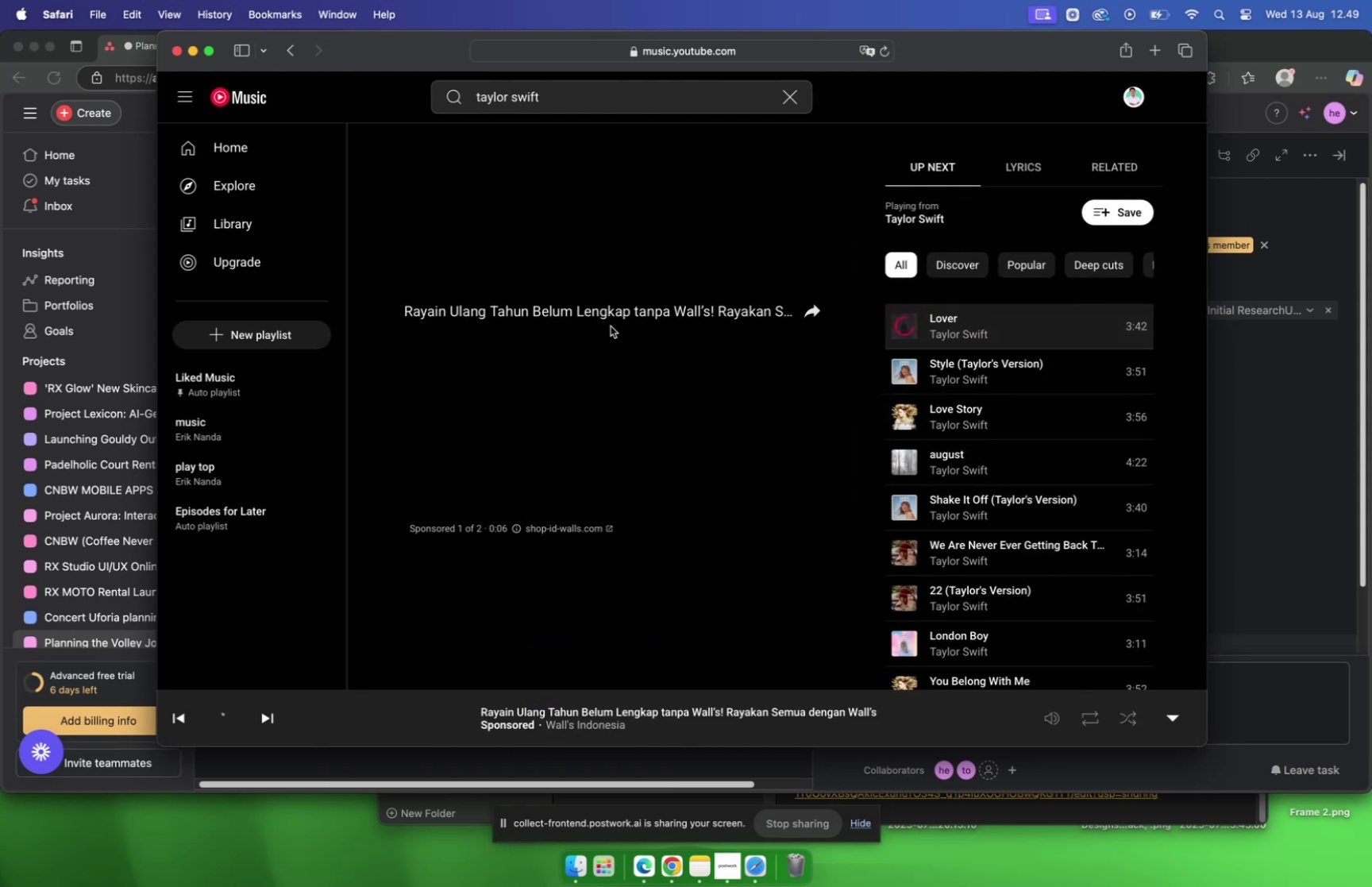 
left_click([192, 52])
 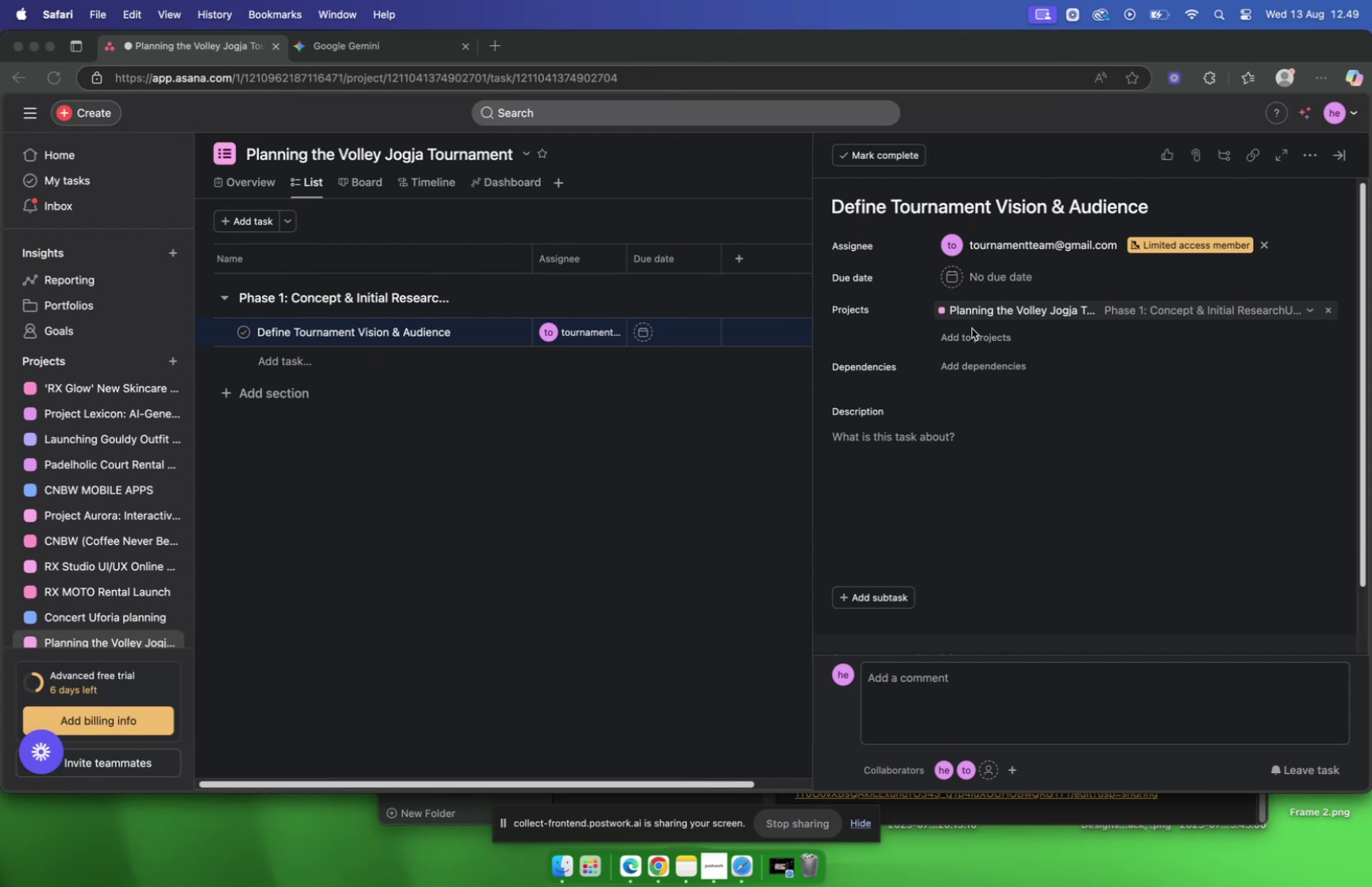 
left_click([354, 51])
 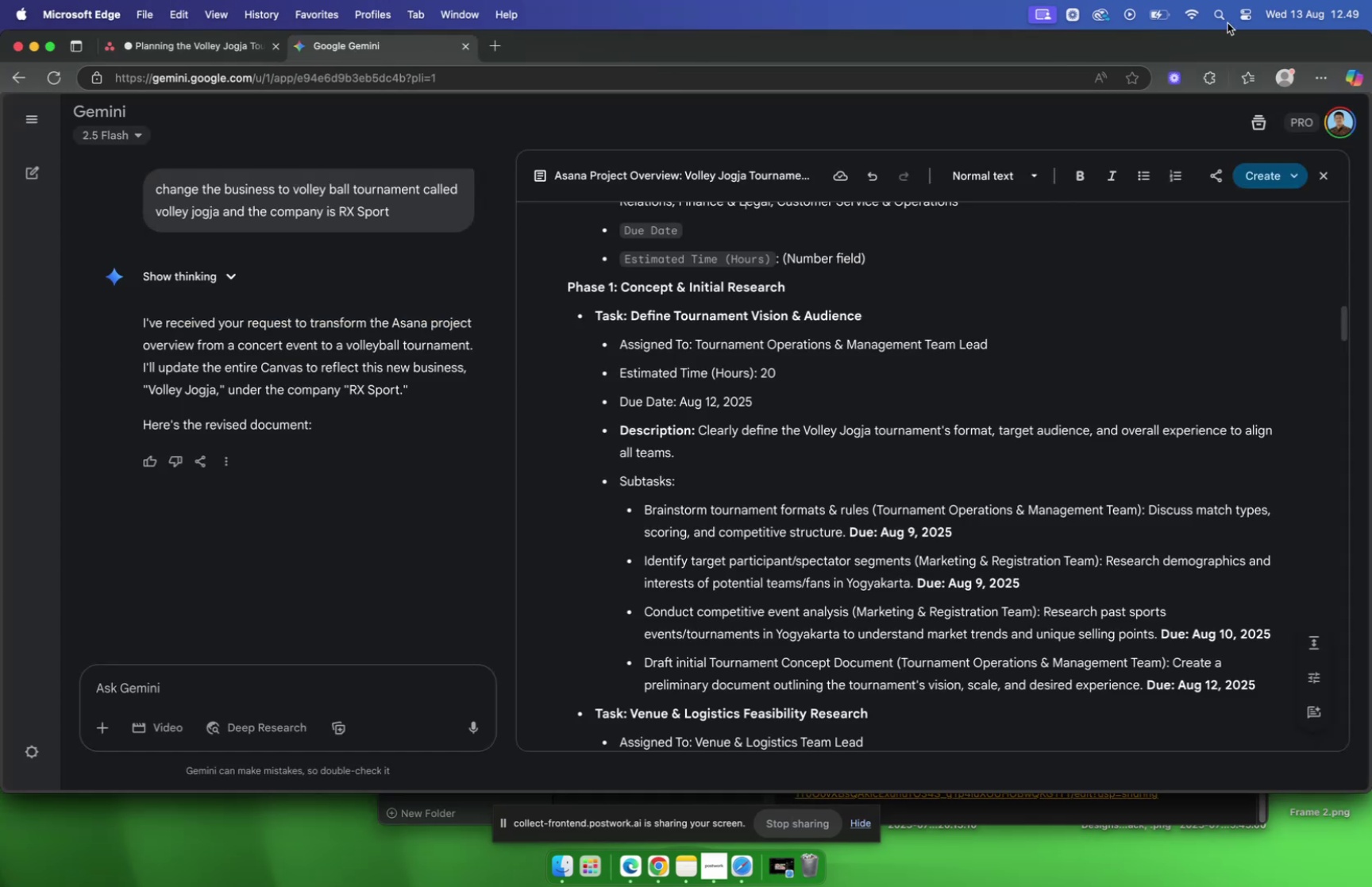 
left_click([1285, 20])
 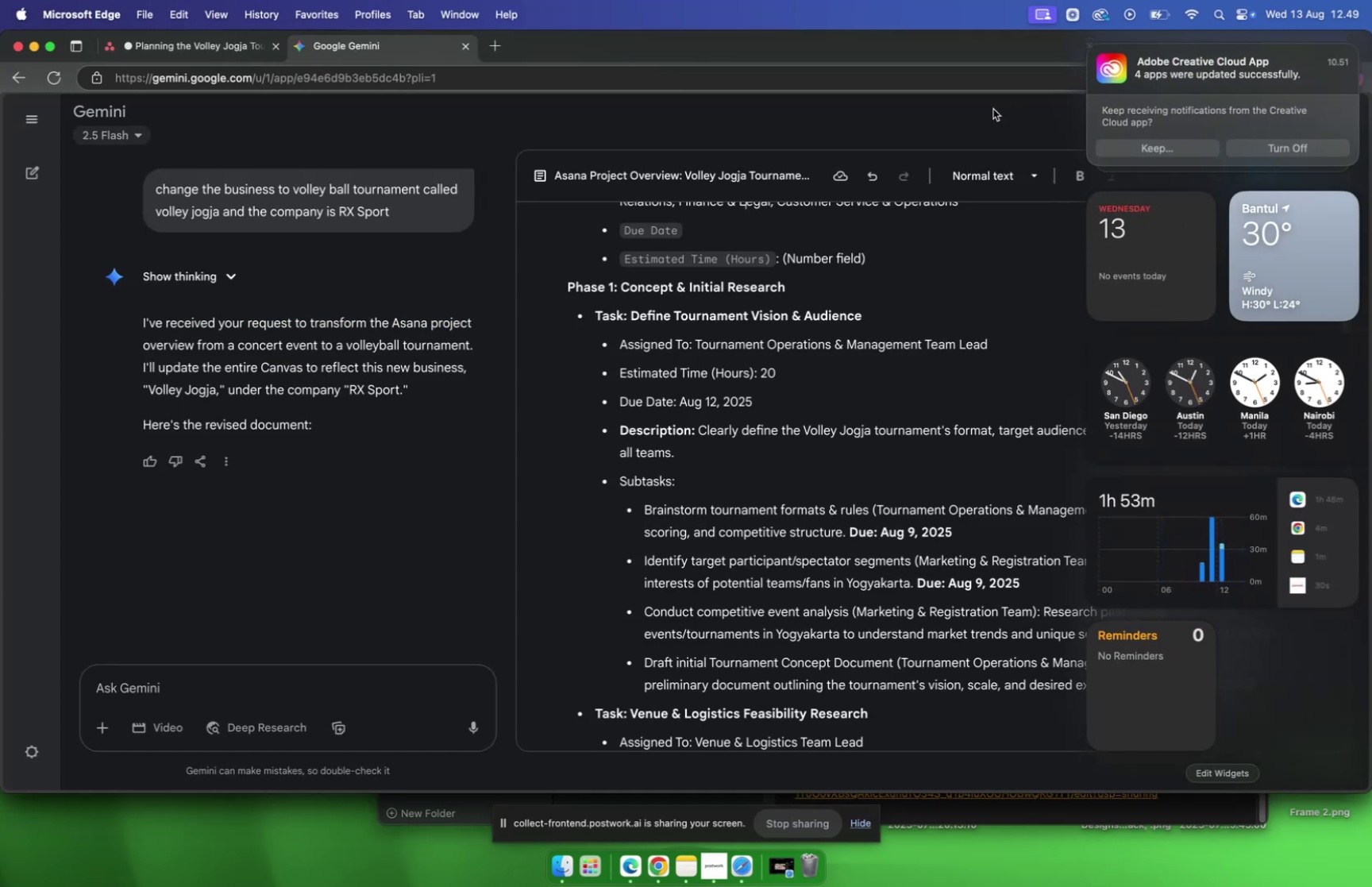 
left_click([972, 119])
 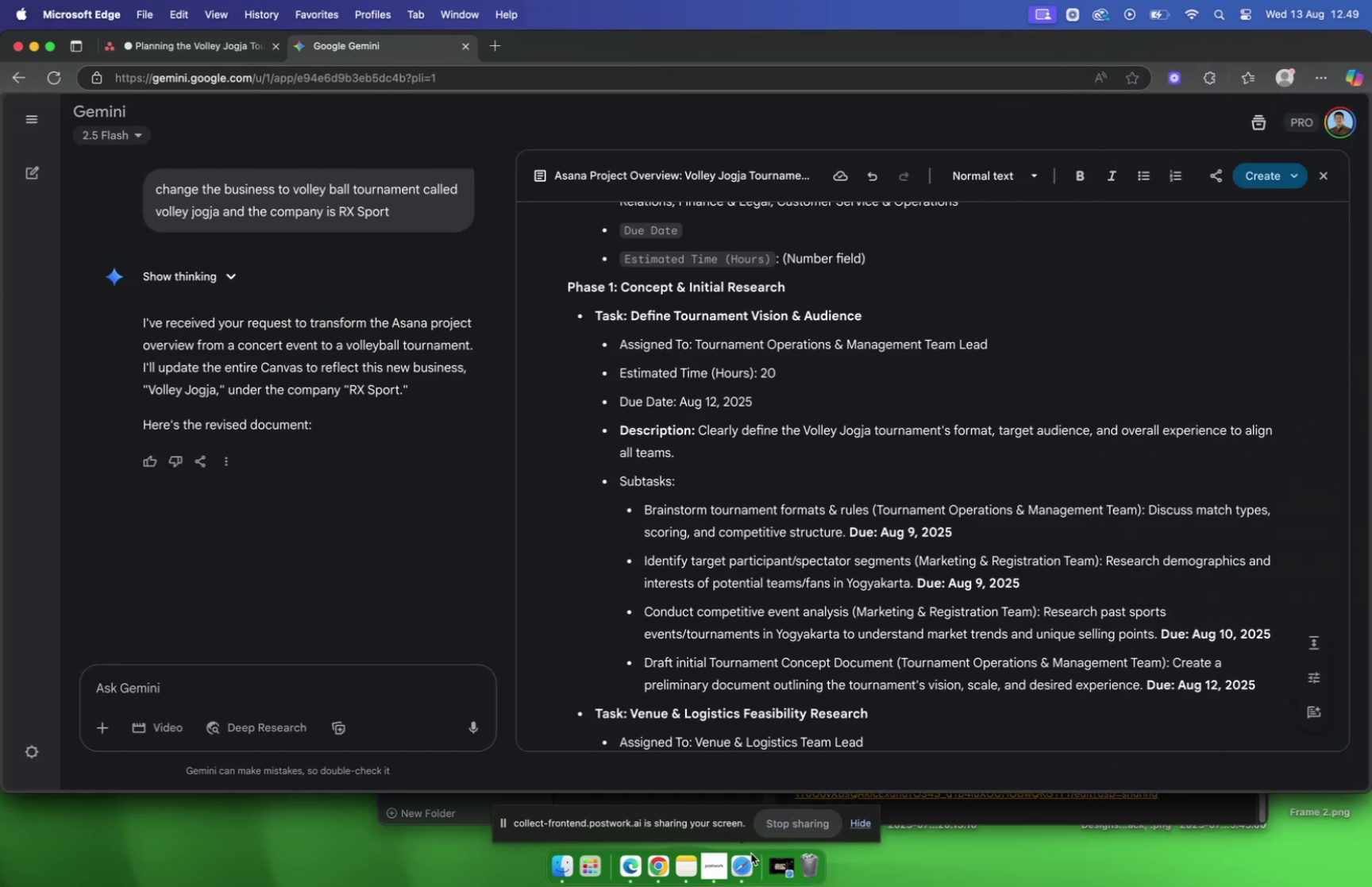 
left_click([744, 863])
 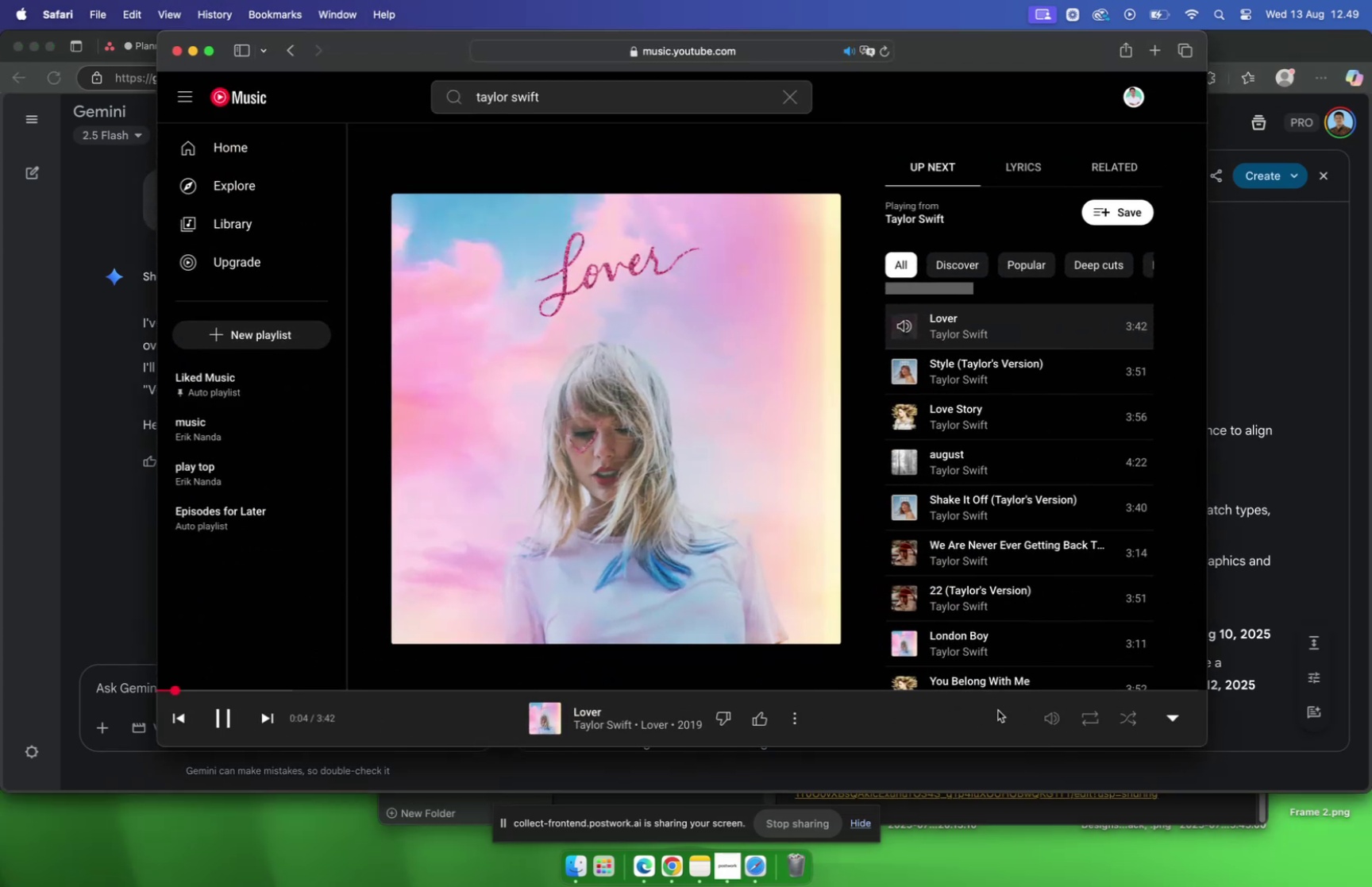 
left_click_drag(start_coordinate=[1025, 719], to_coordinate=[1000, 721])
 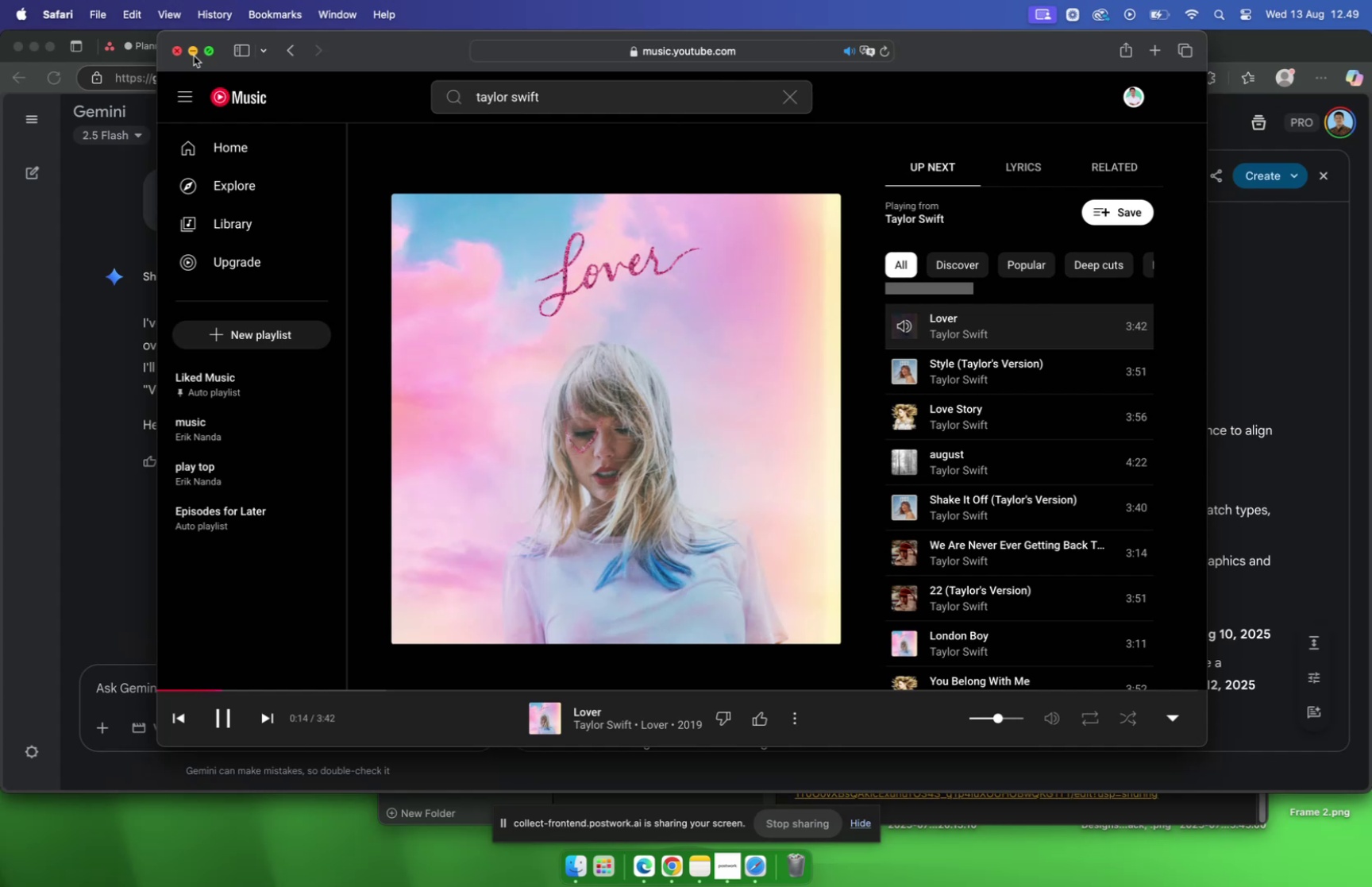 
wait(6.03)
 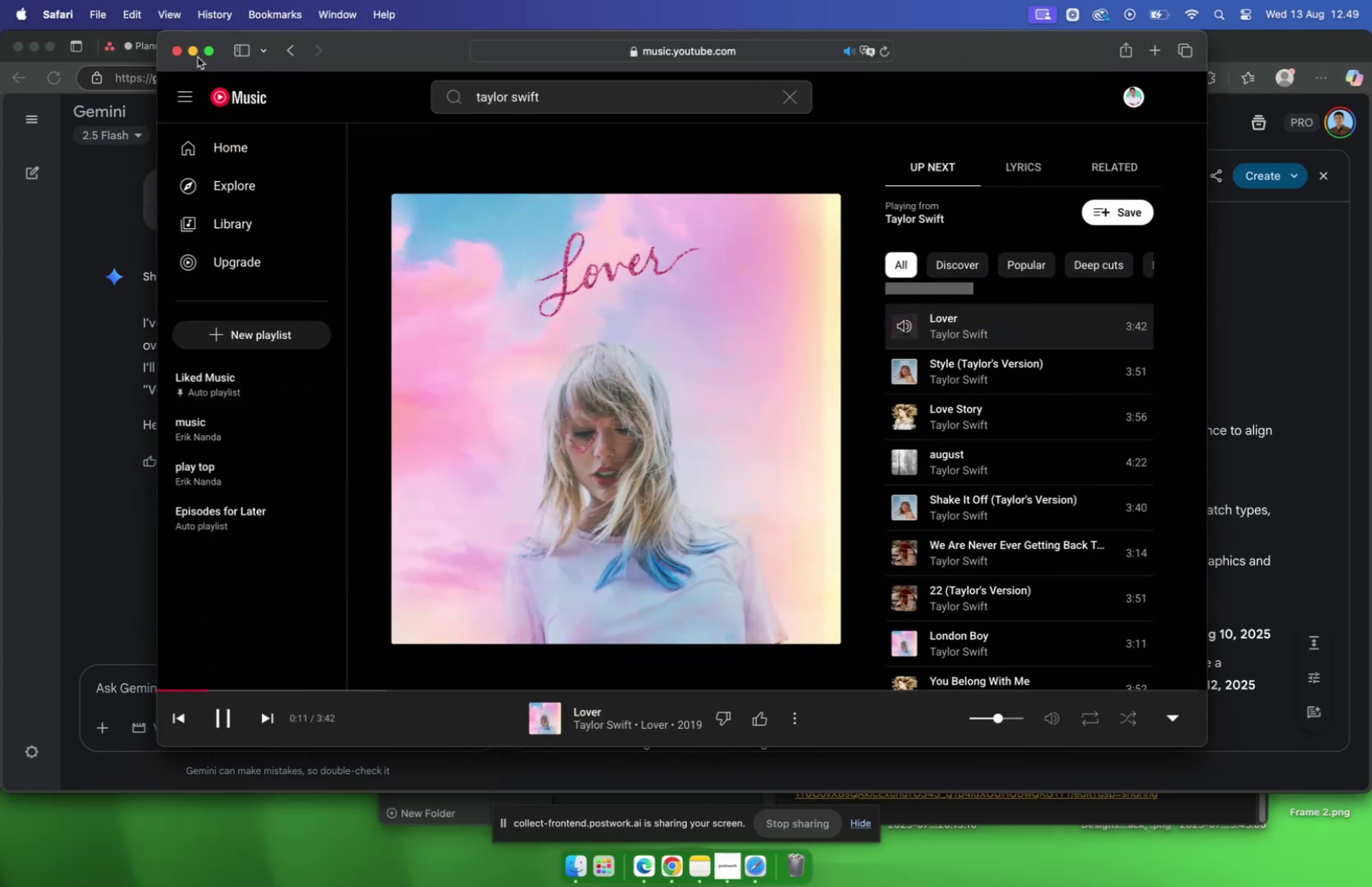 
left_click([194, 56])
 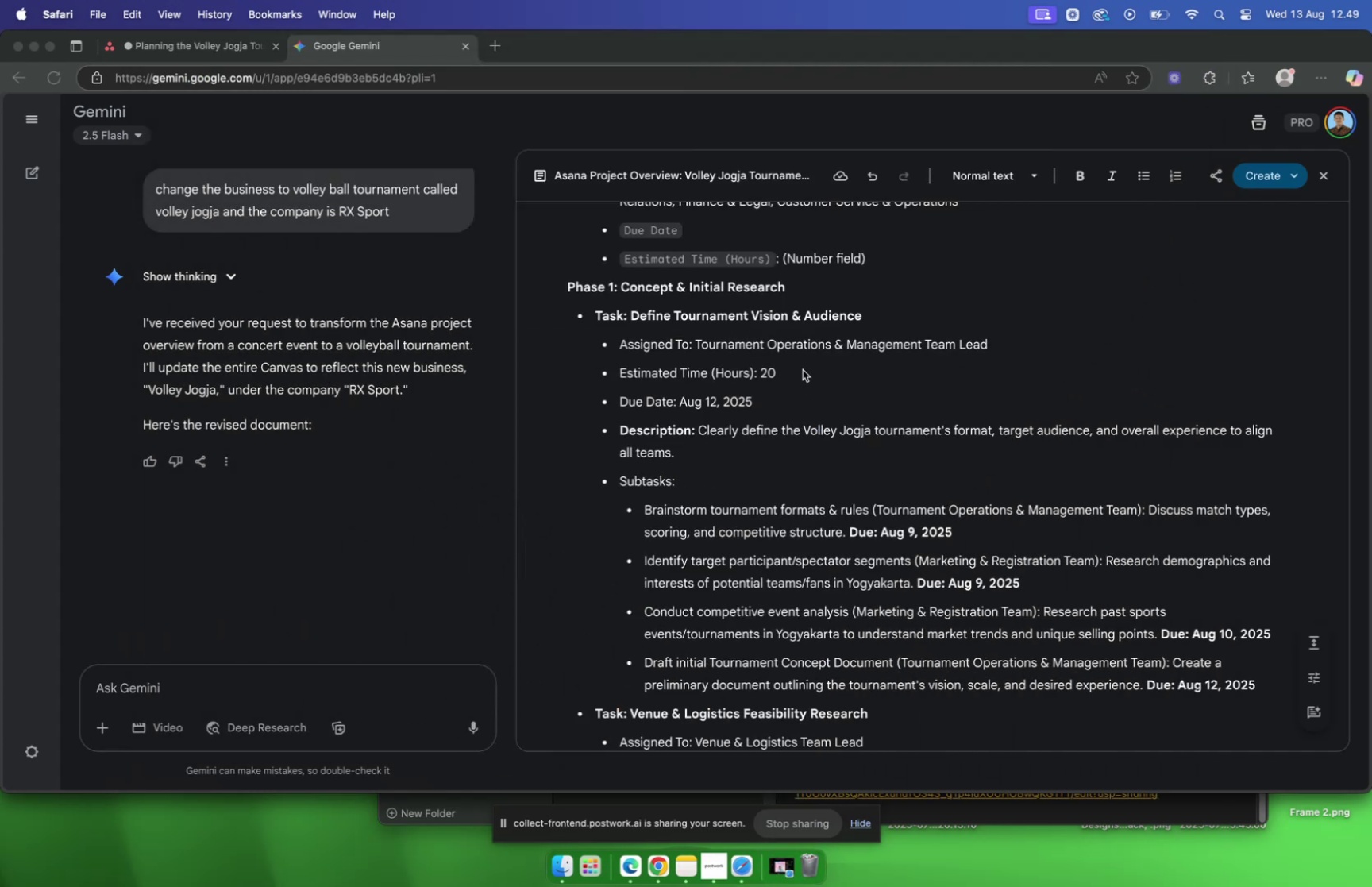 
wait(7.46)
 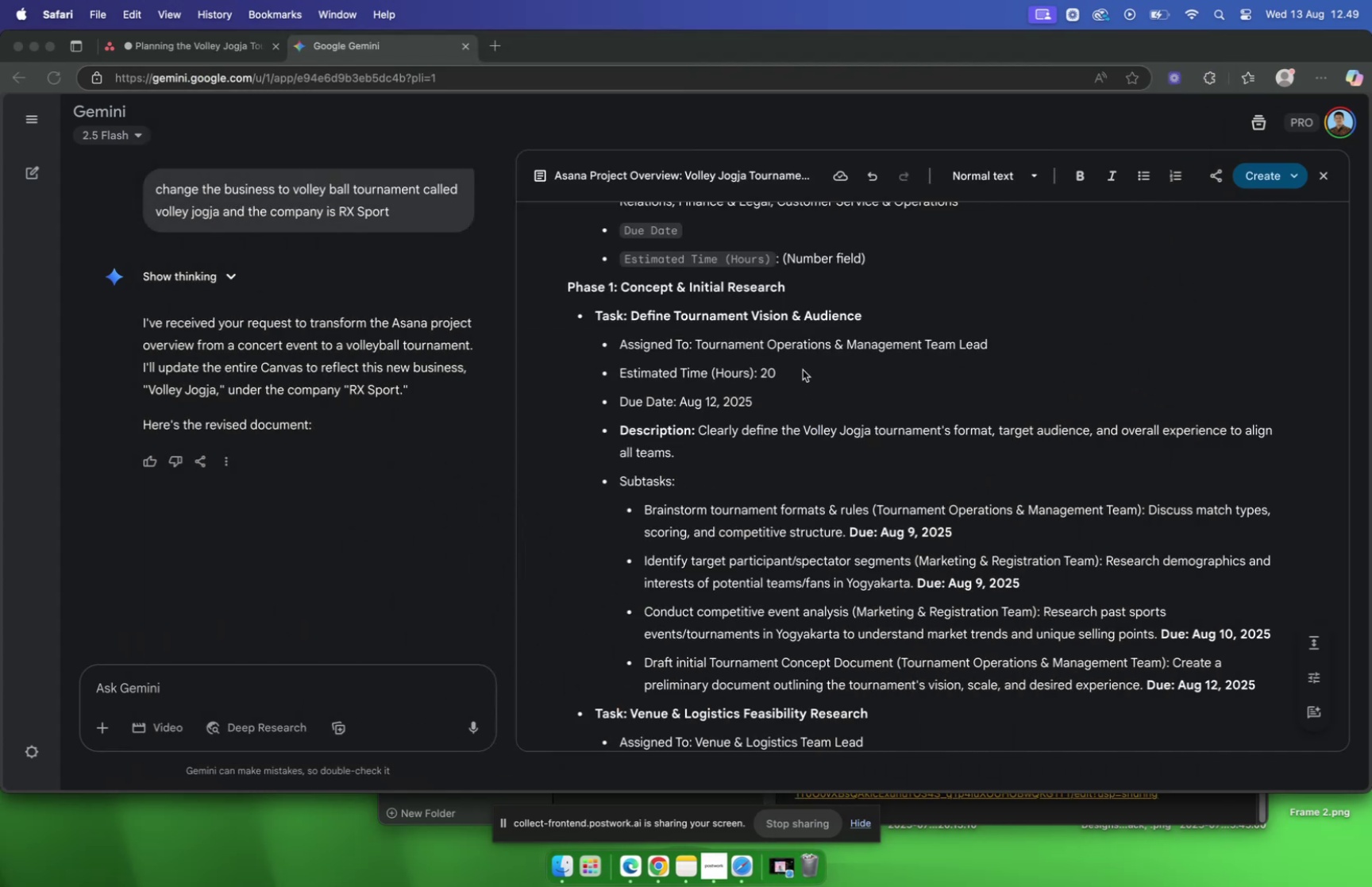 
left_click([160, 50])
 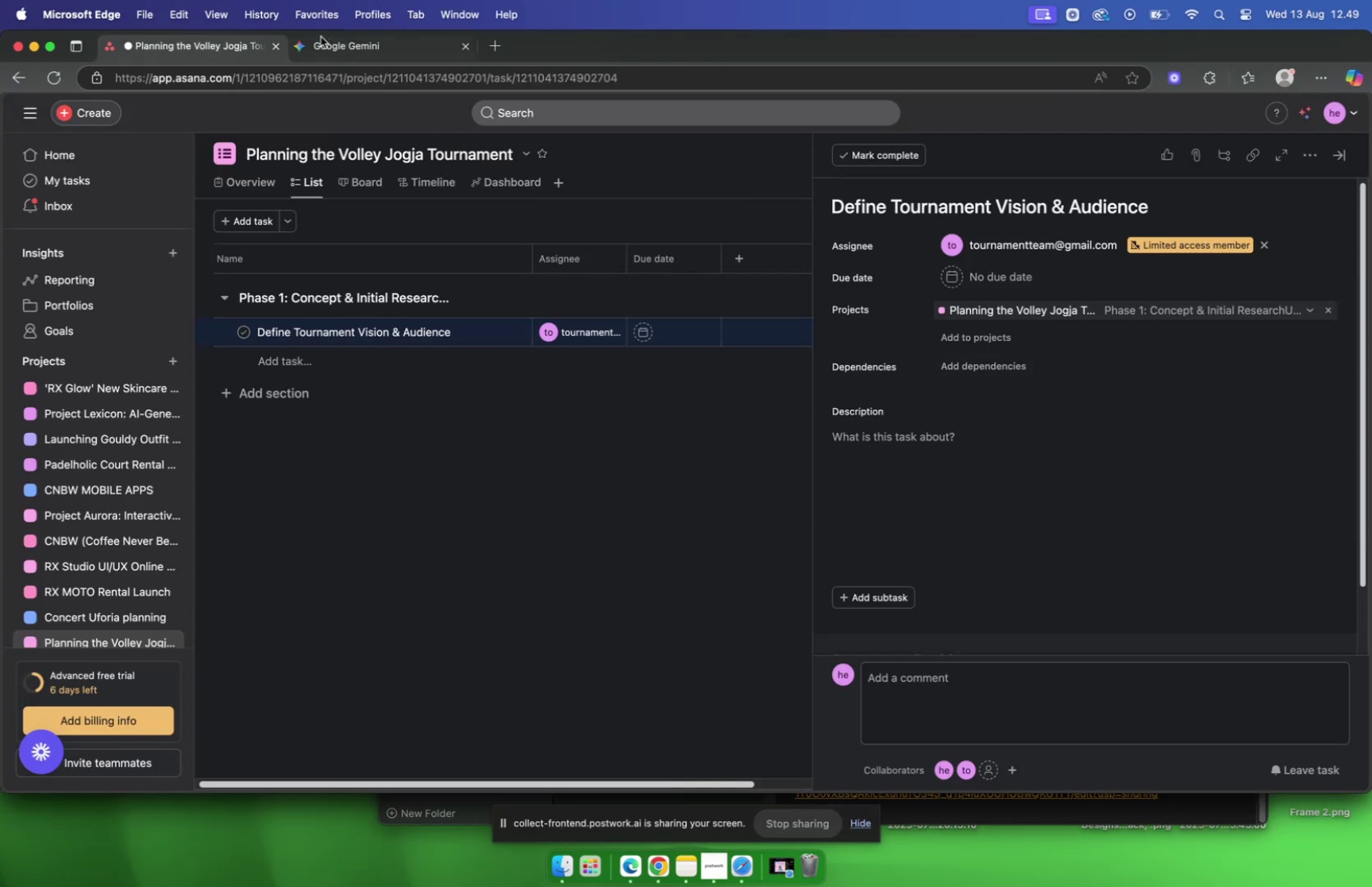 
left_click([349, 52])
 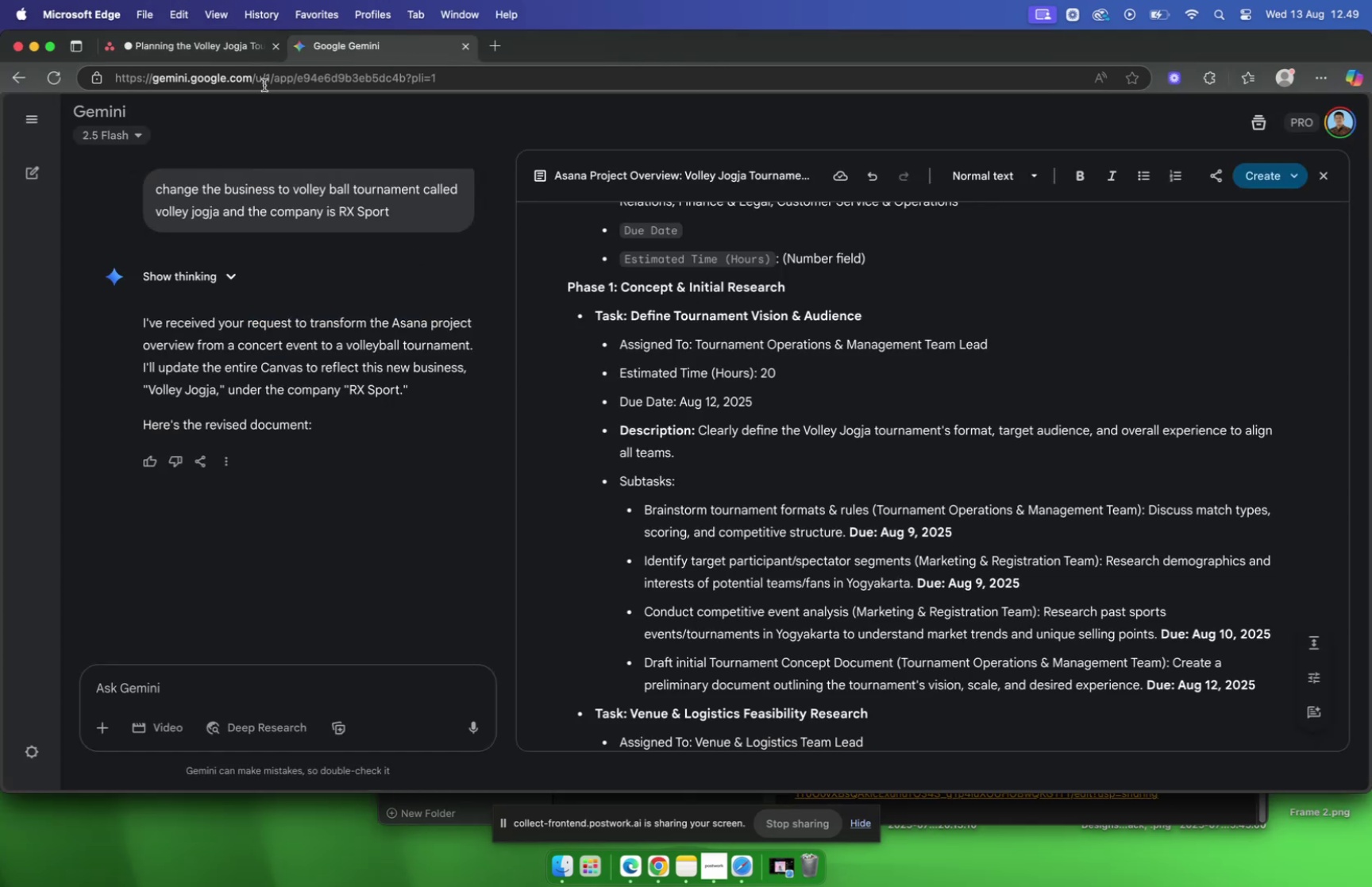 
wait(5.21)
 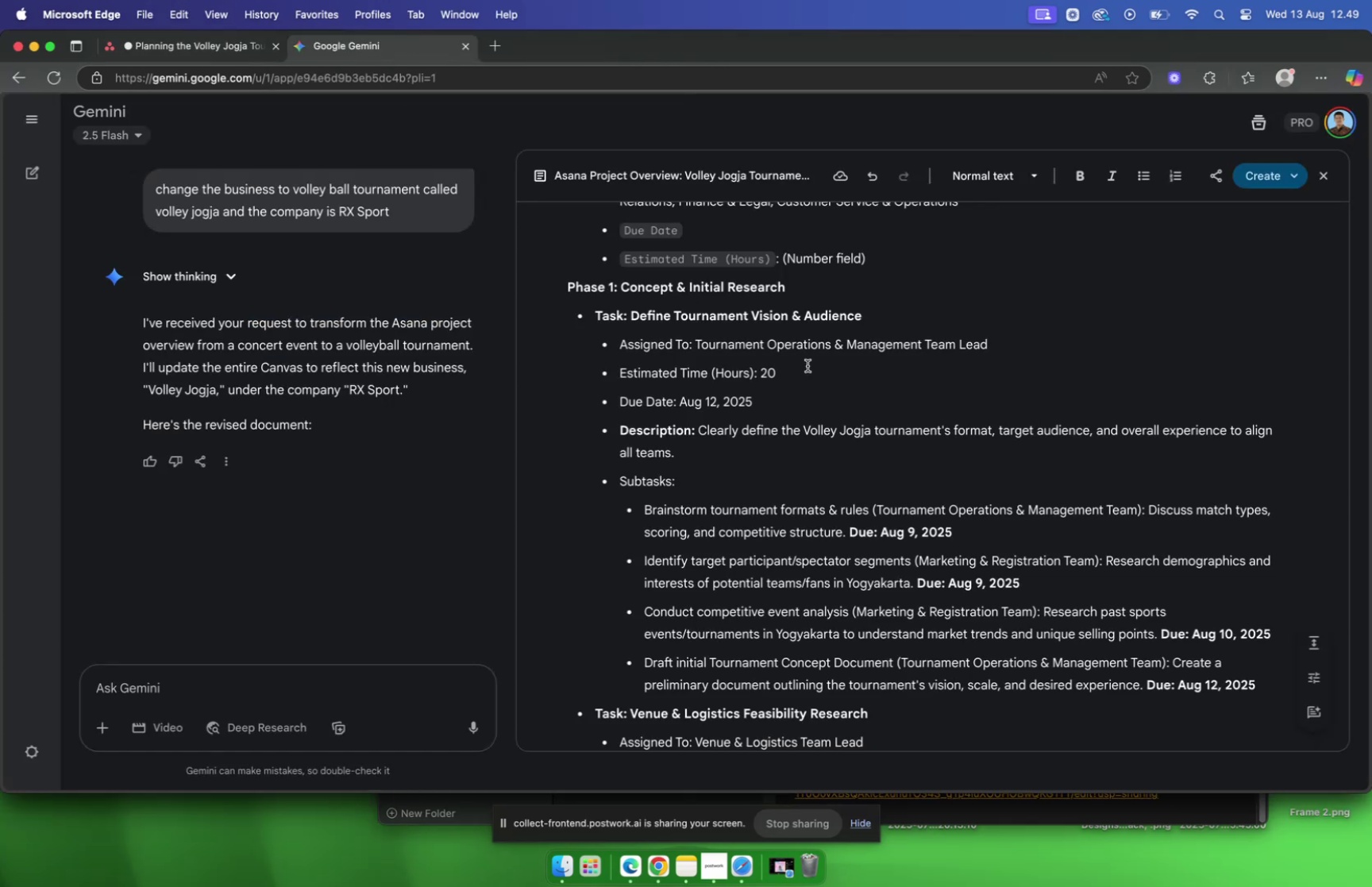 
left_click([236, 45])
 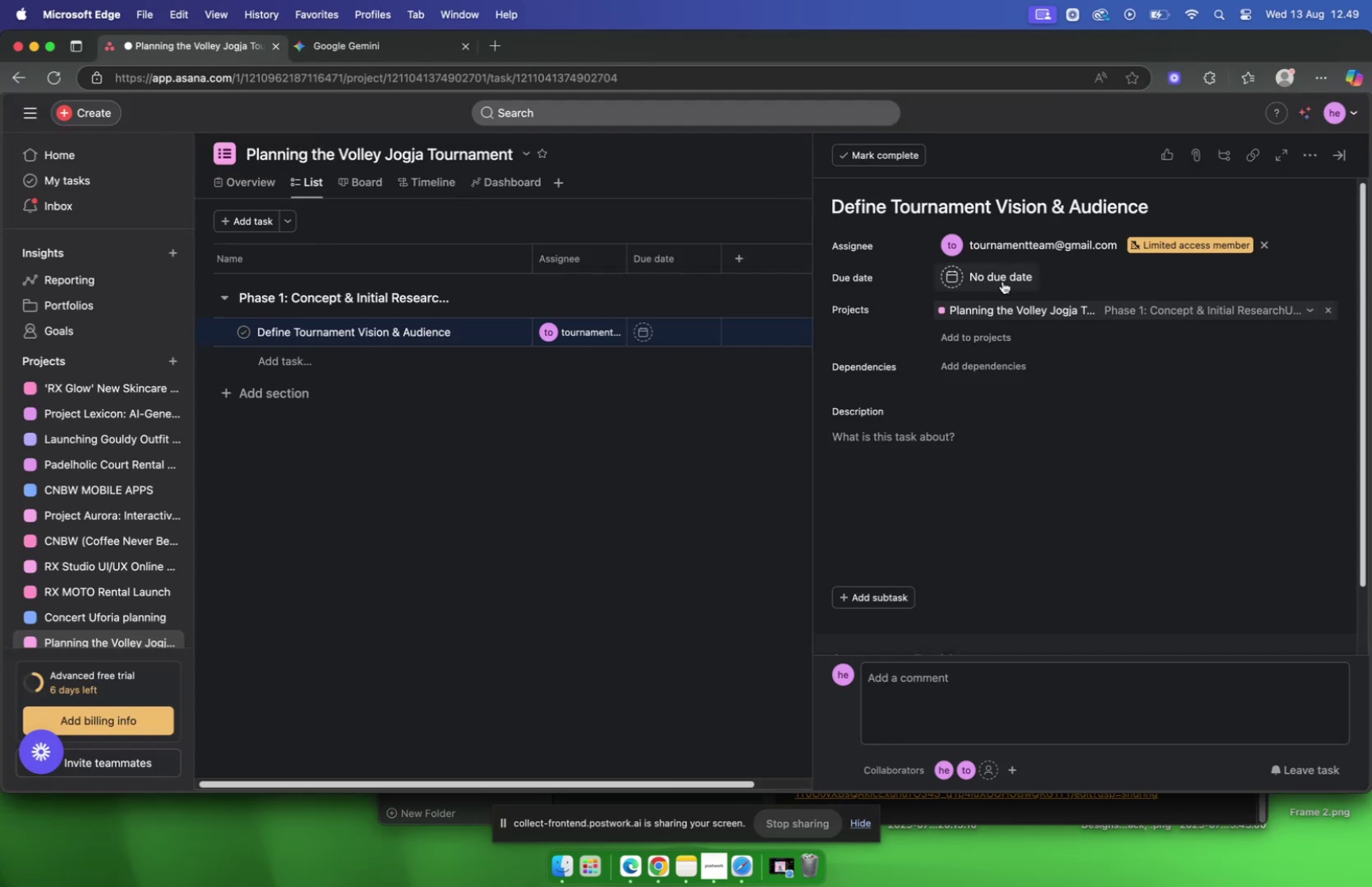 
left_click([1001, 280])
 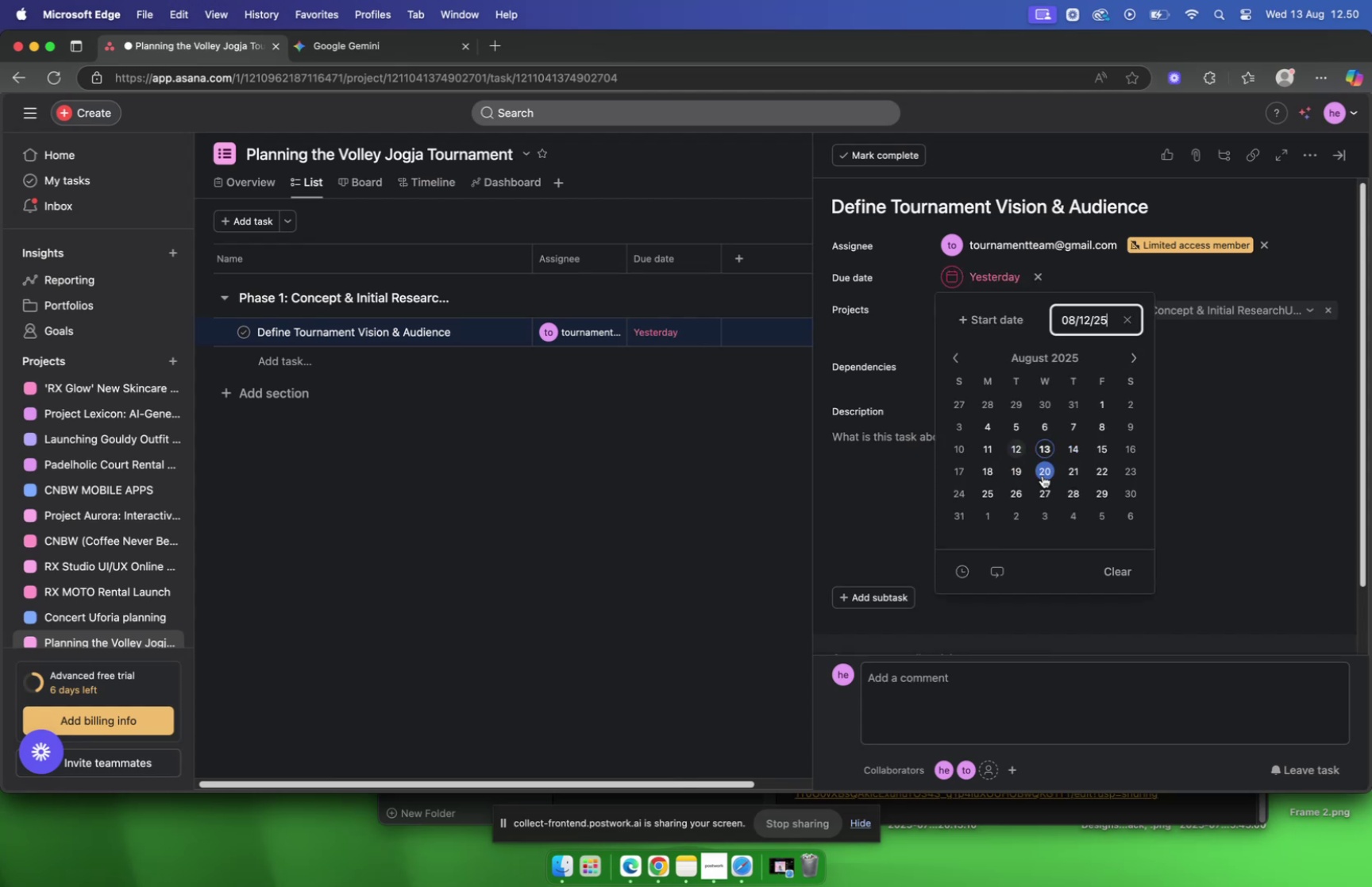 
left_click([1194, 542])
 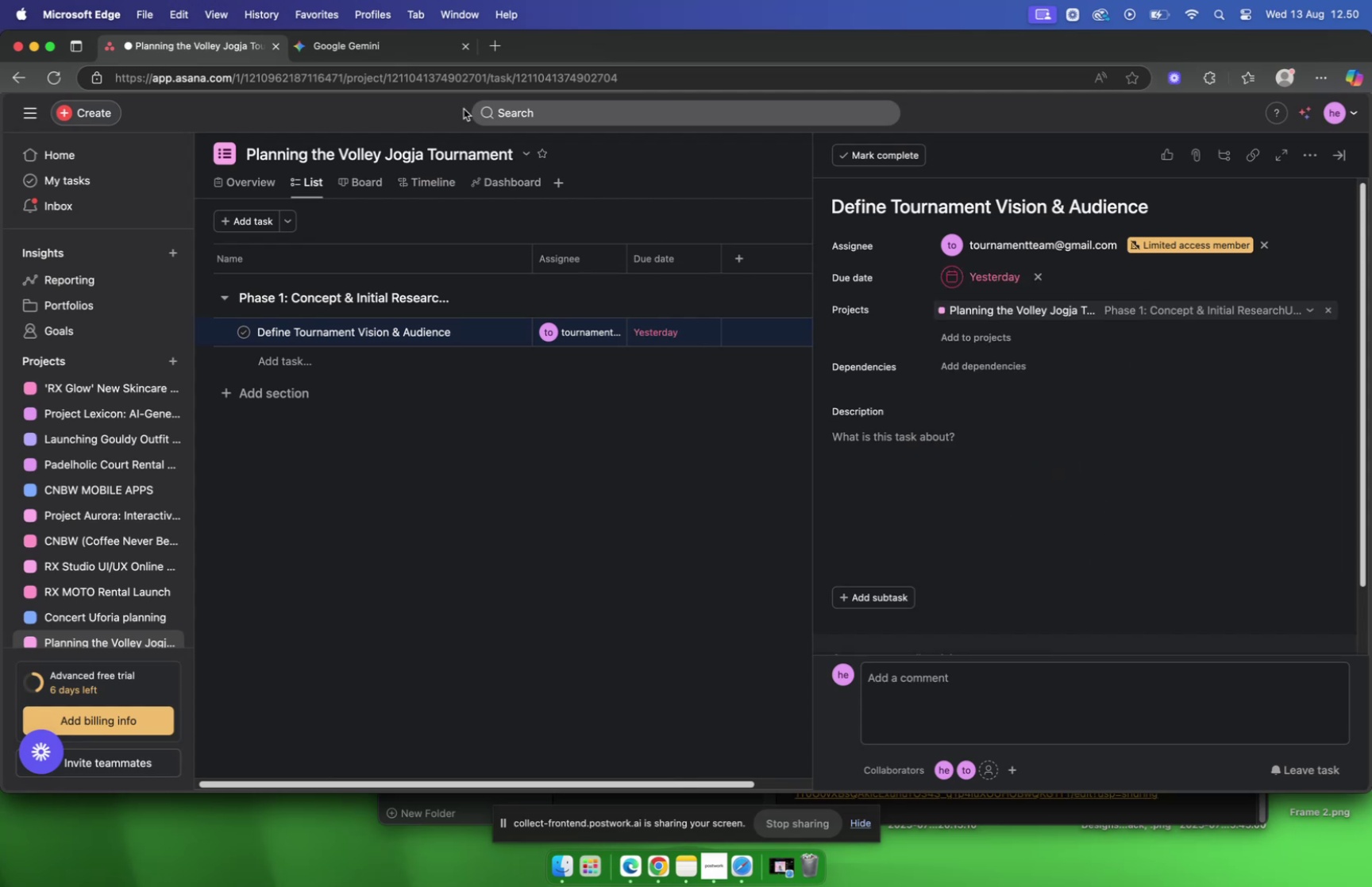 
left_click([402, 52])
 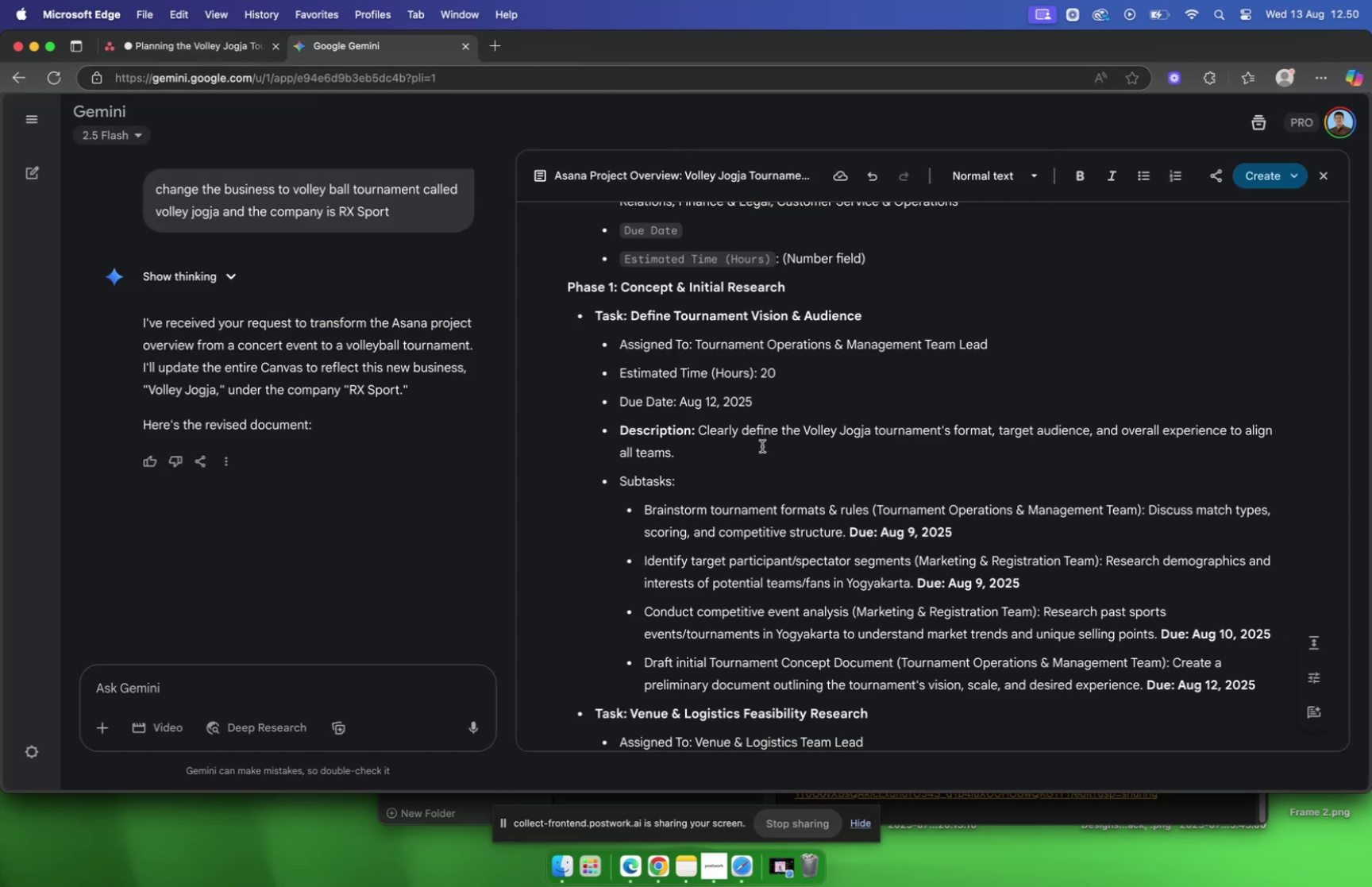 
left_click_drag(start_coordinate=[719, 453], to_coordinate=[700, 438])
 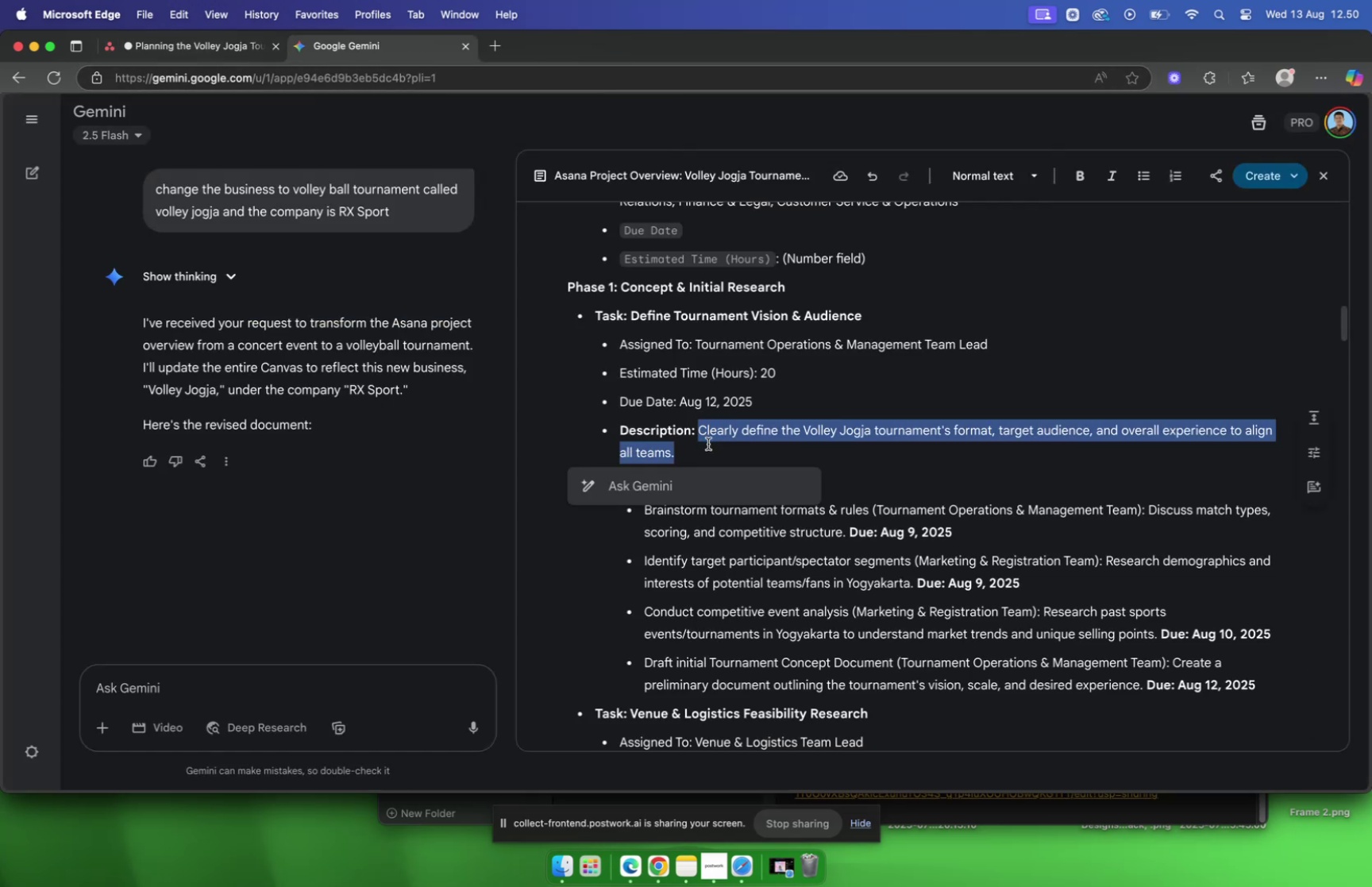 
key(Meta+C)
 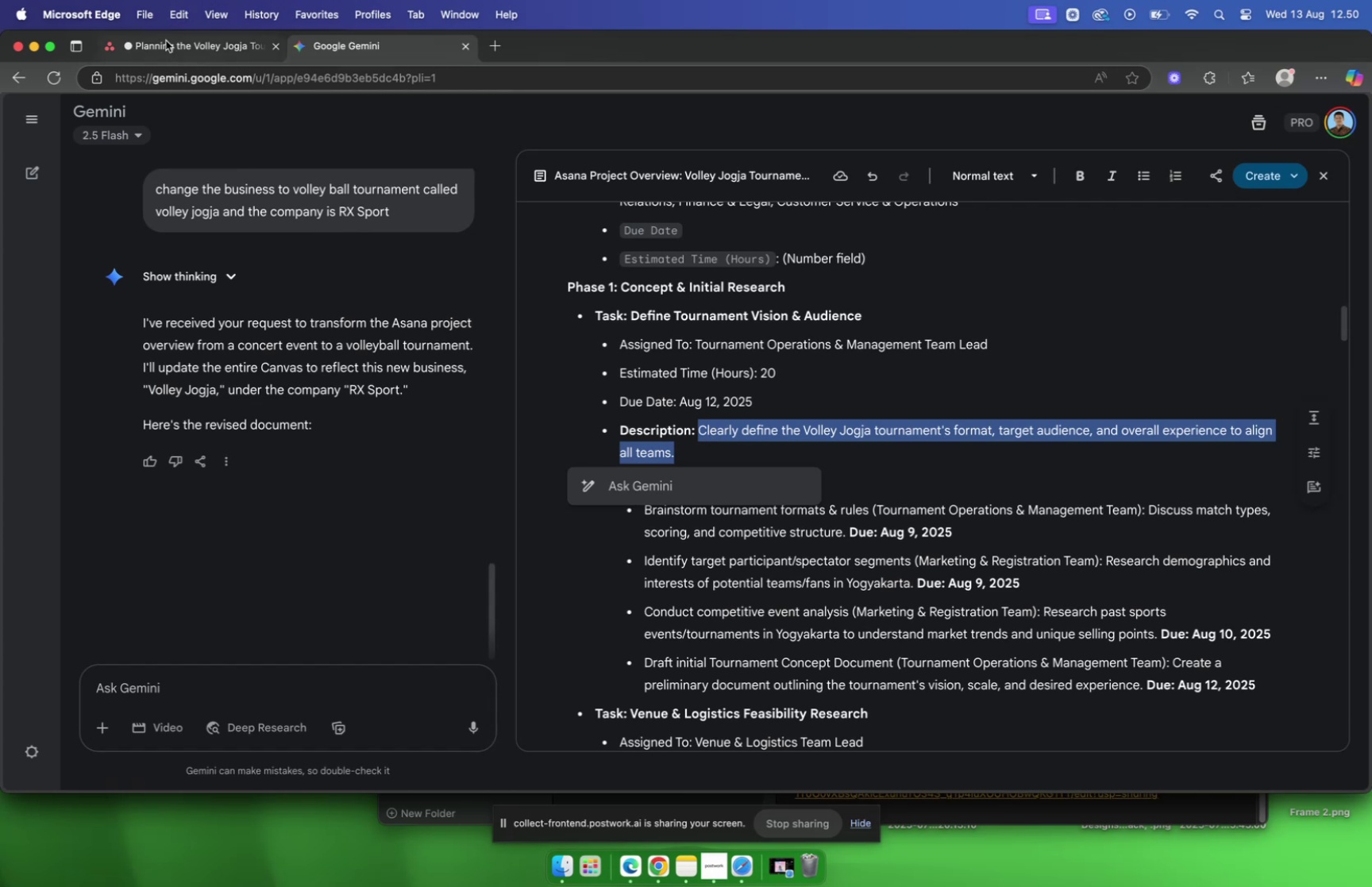 
left_click([166, 40])
 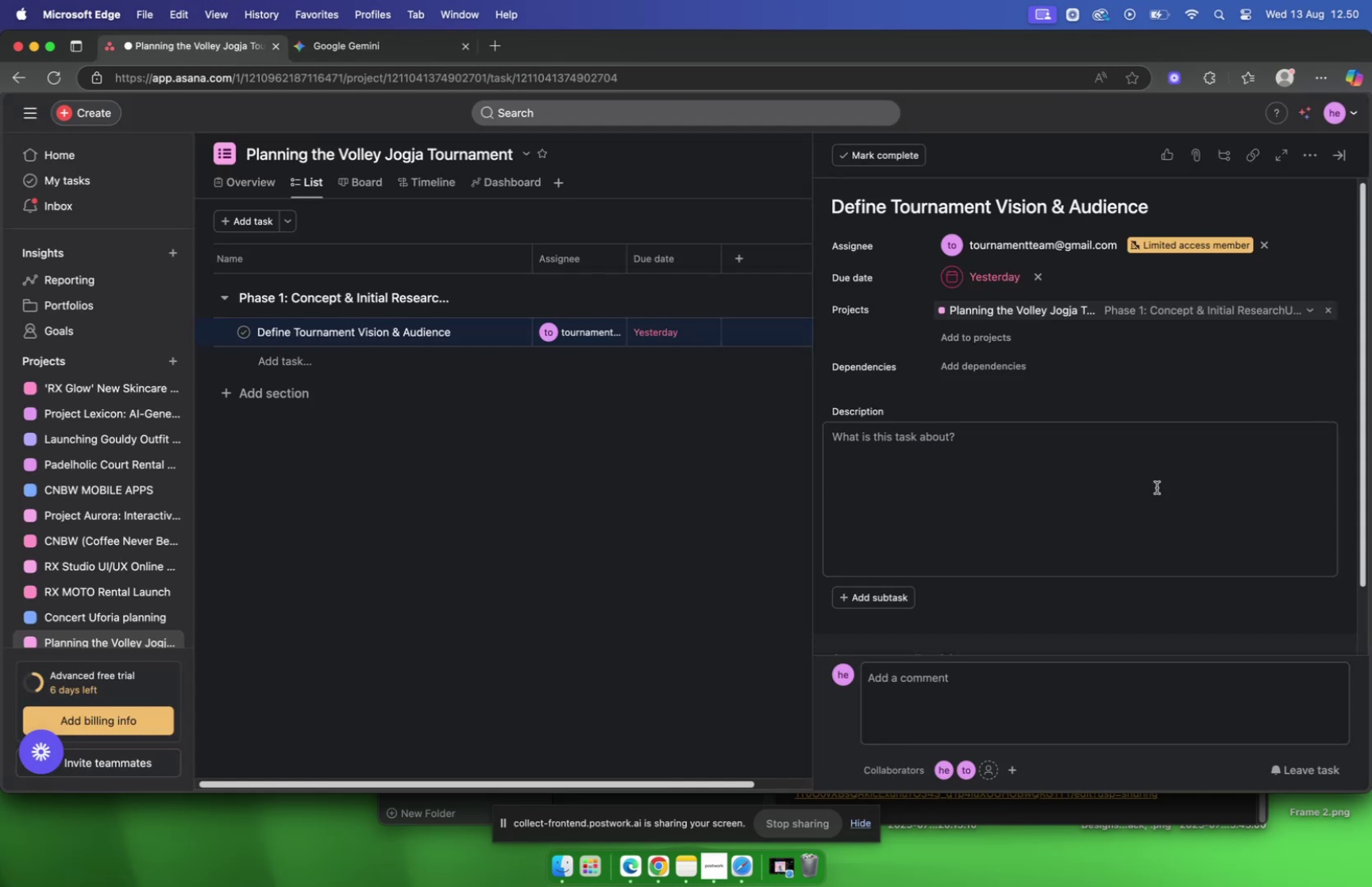 
left_click([1143, 487])
 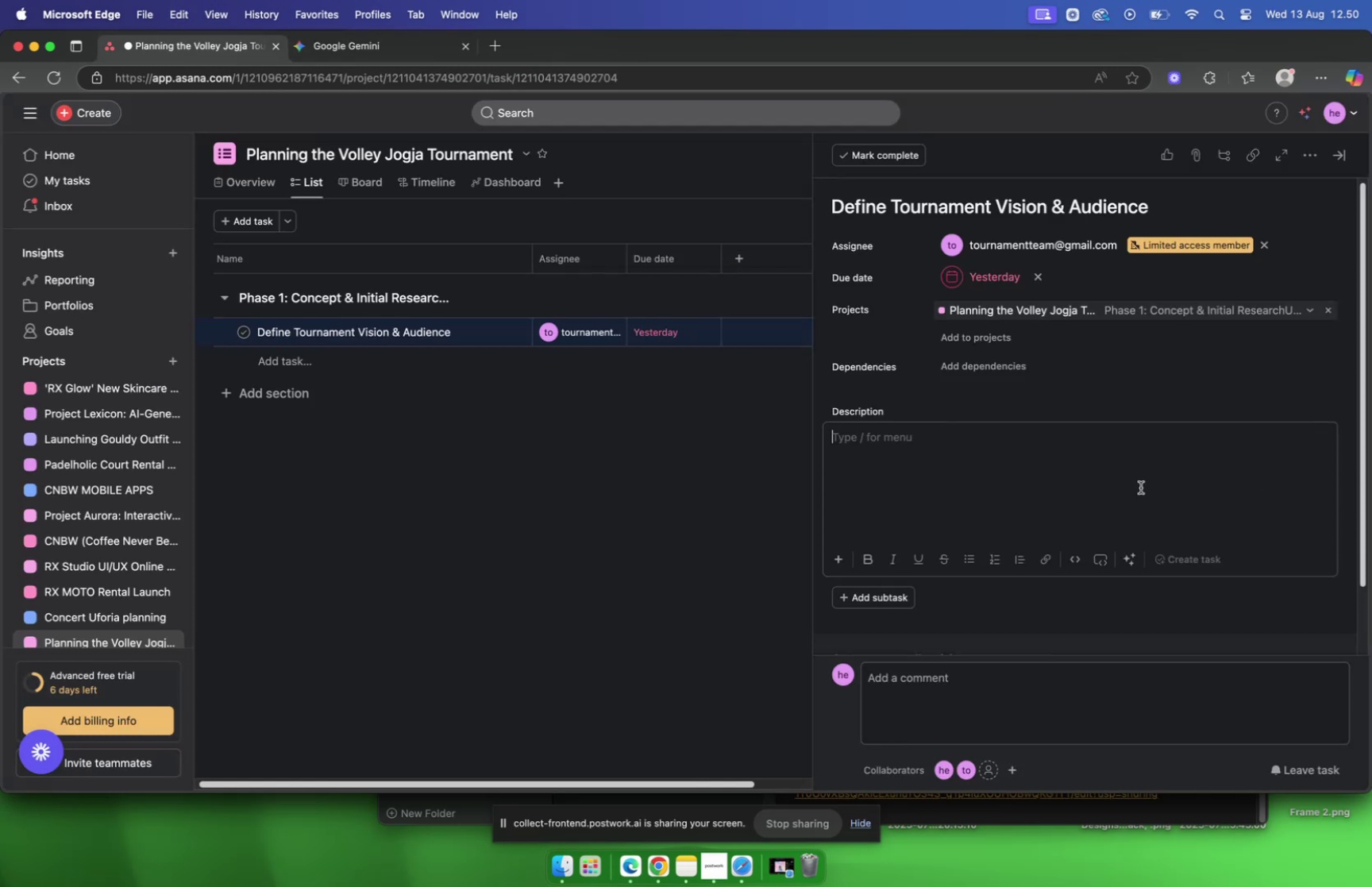 
key(Meta+V)
 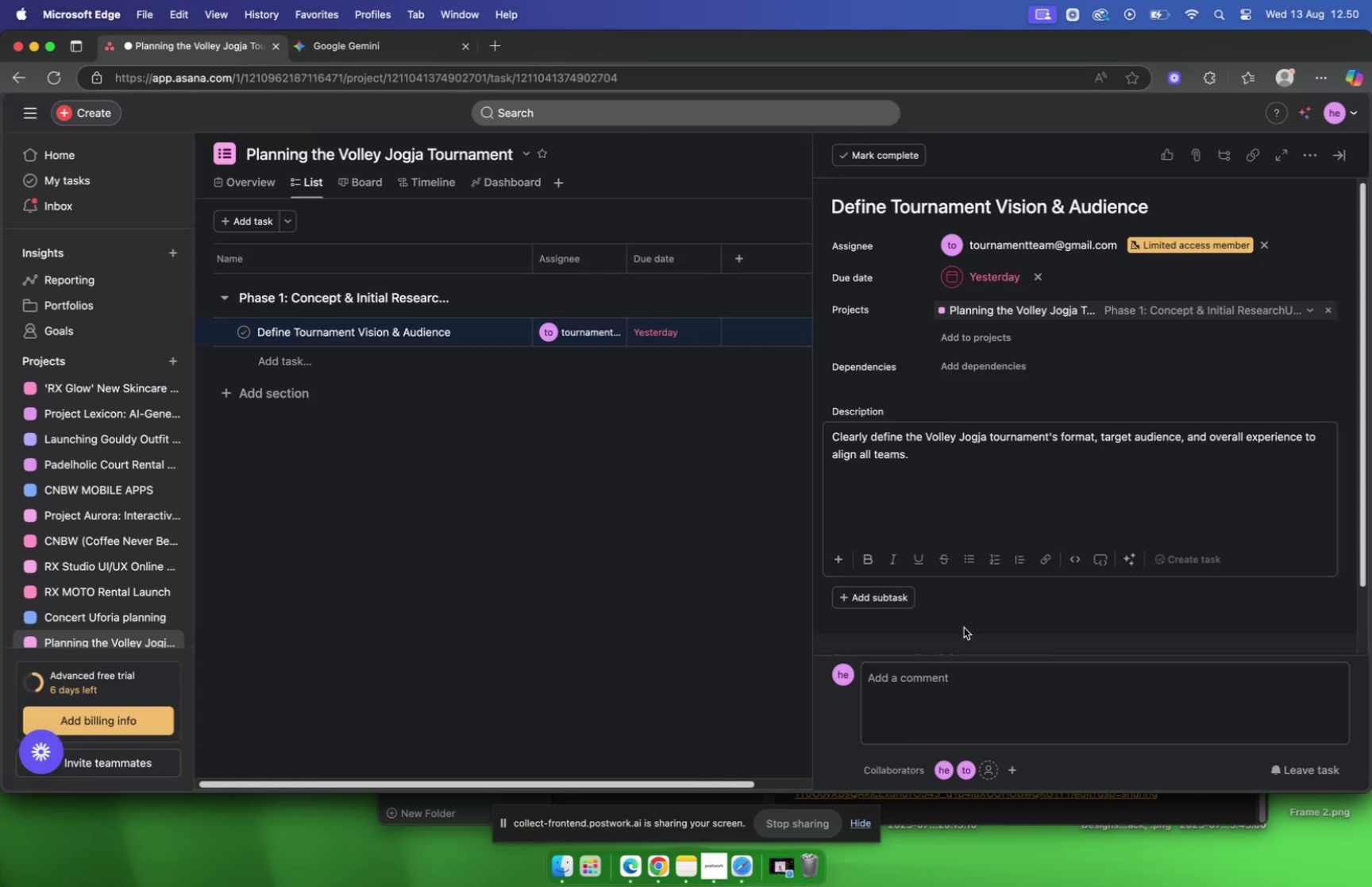 
left_click([975, 607])
 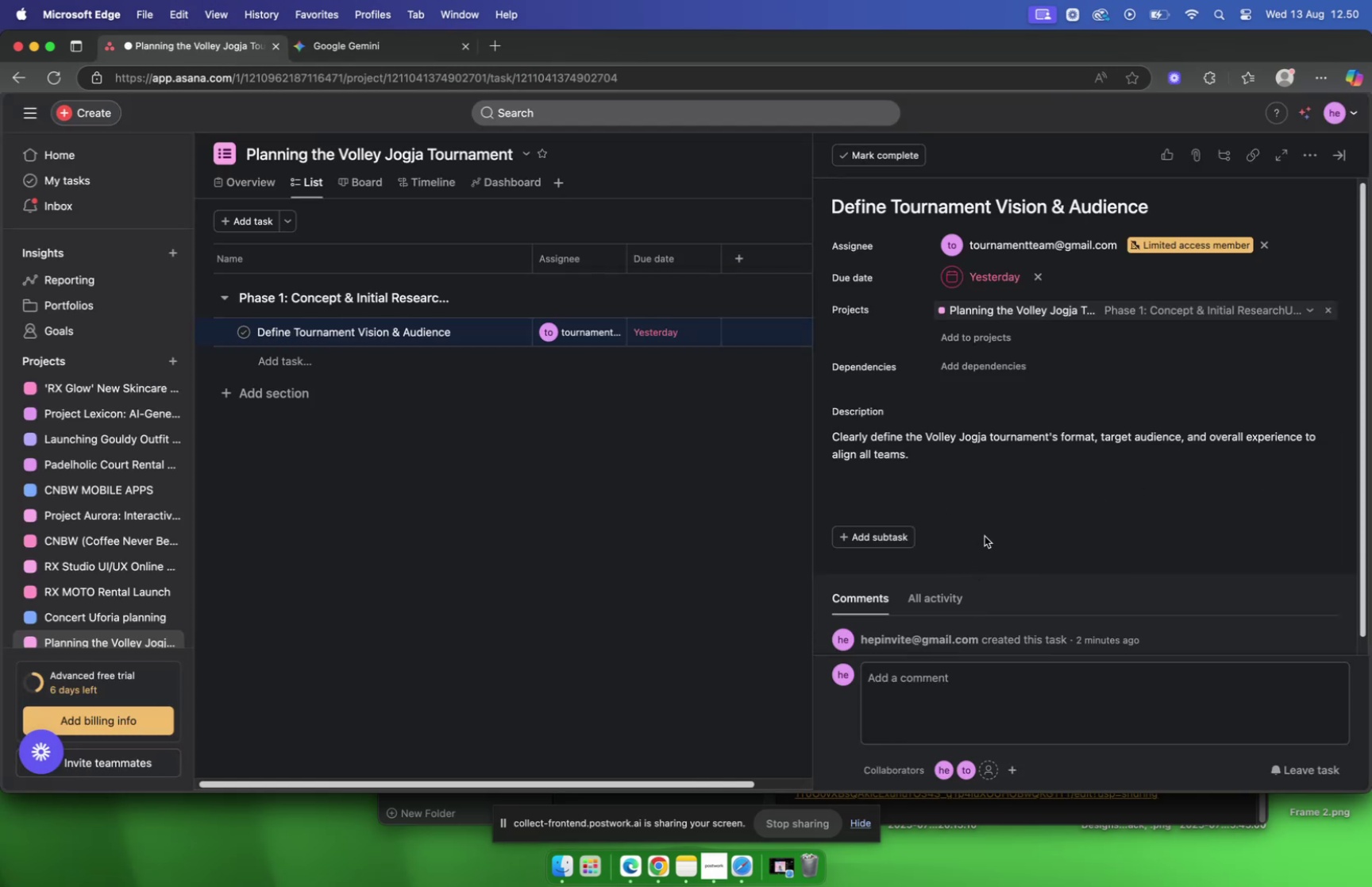 
left_click([910, 537])
 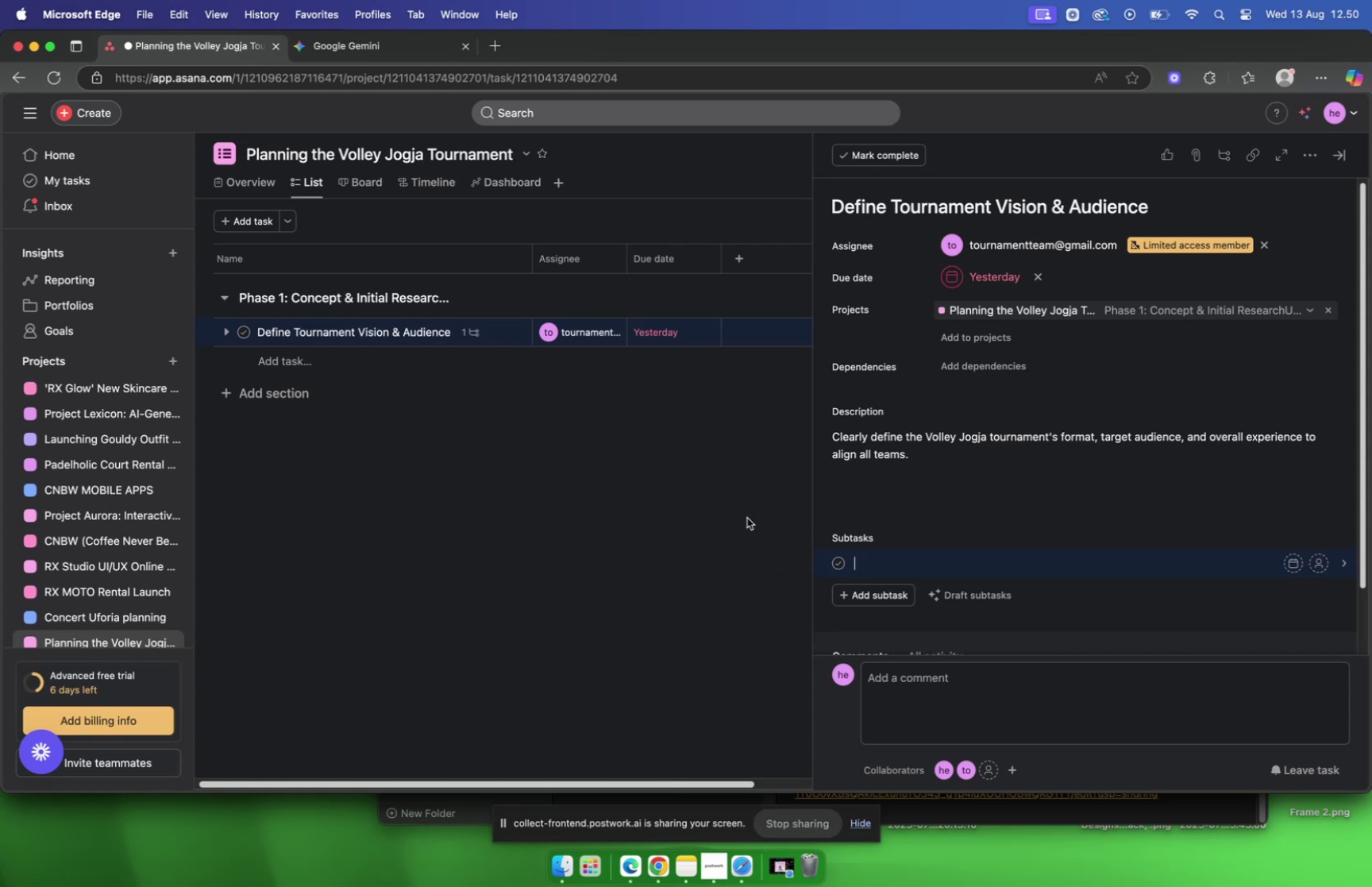 
wait(23.3)
 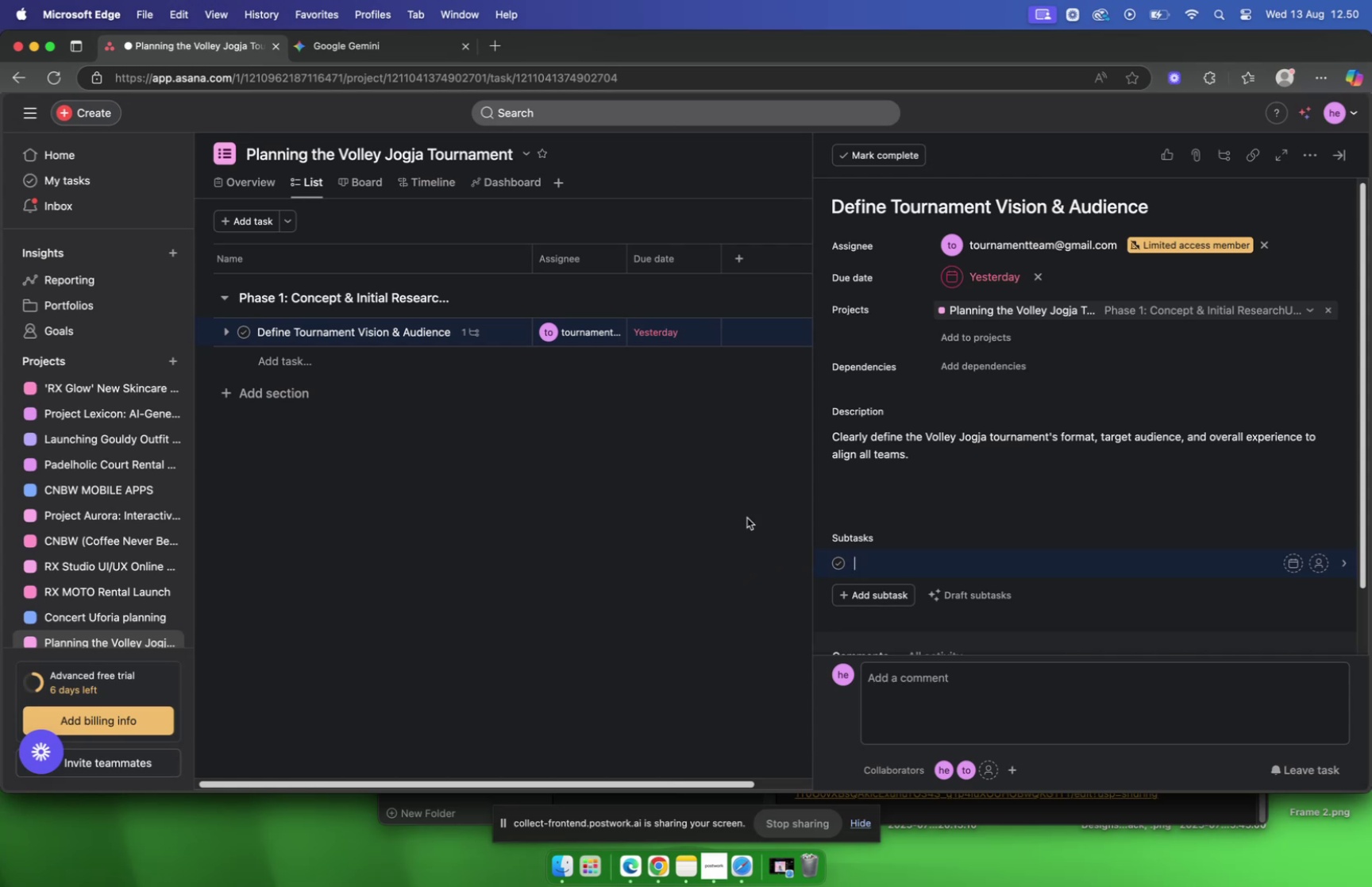 
left_click([342, 49])
 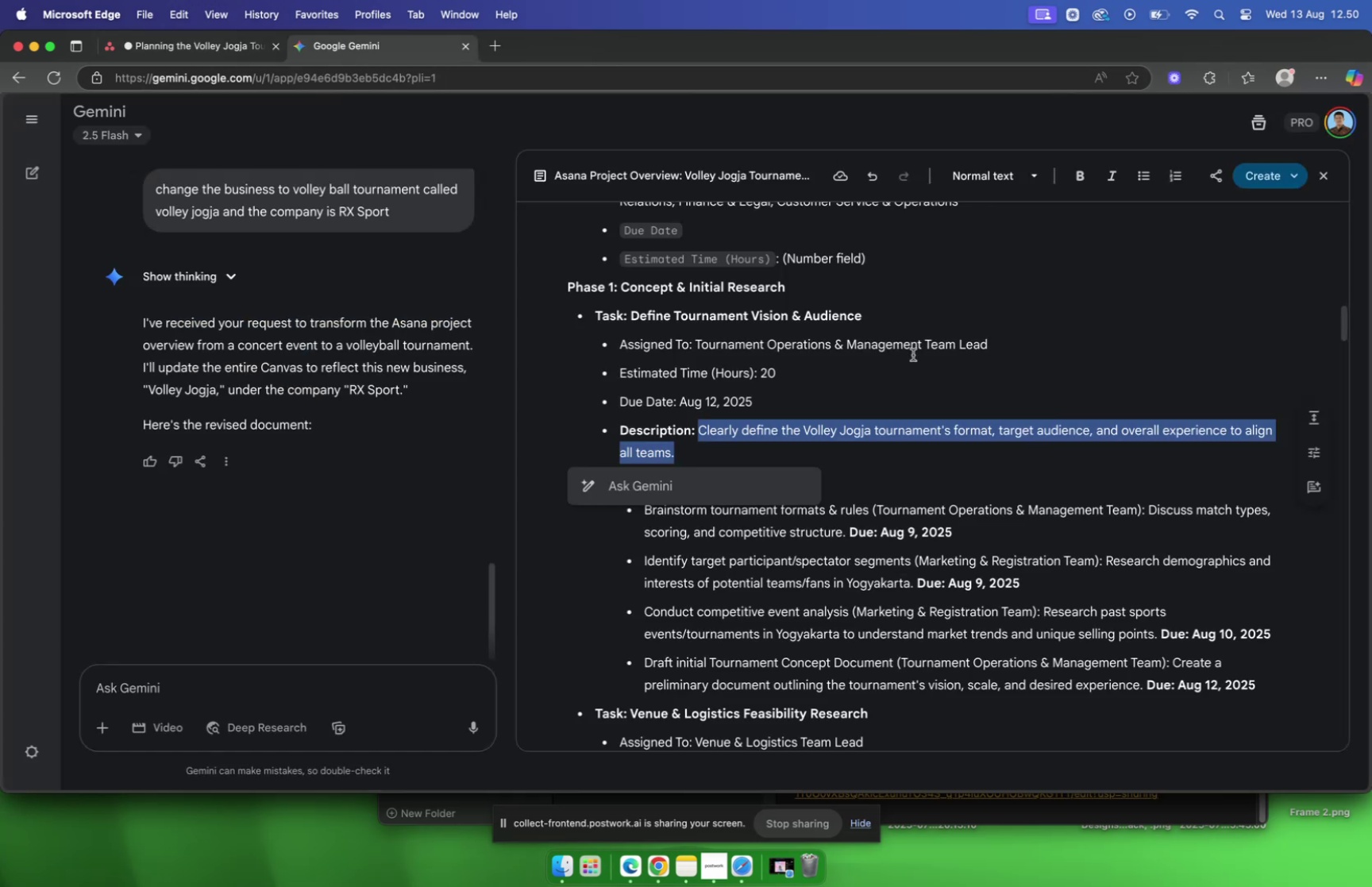 
left_click([911, 357])
 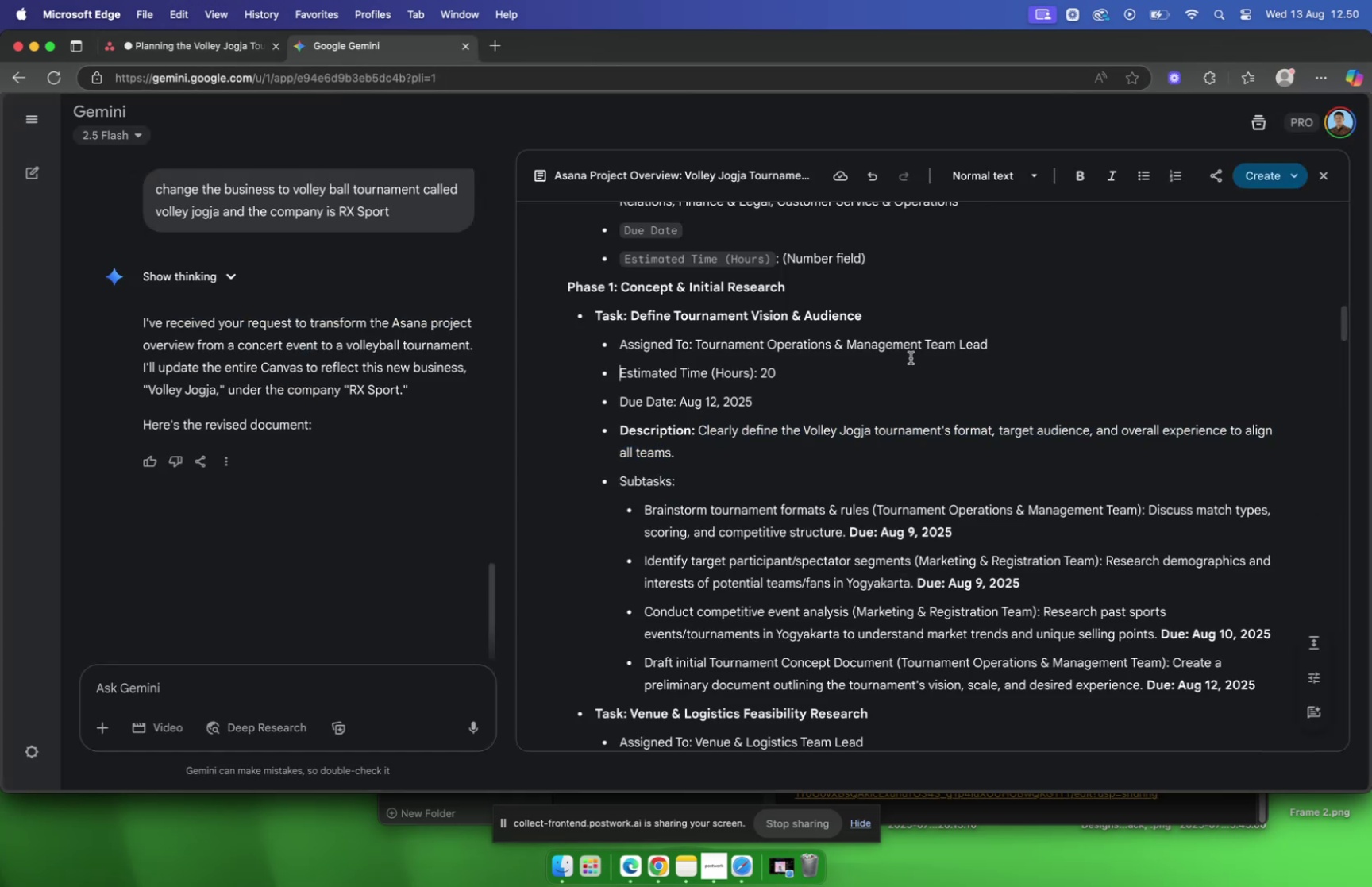 
scroll: coordinate [911, 357], scroll_direction: down, amount: 9.0
 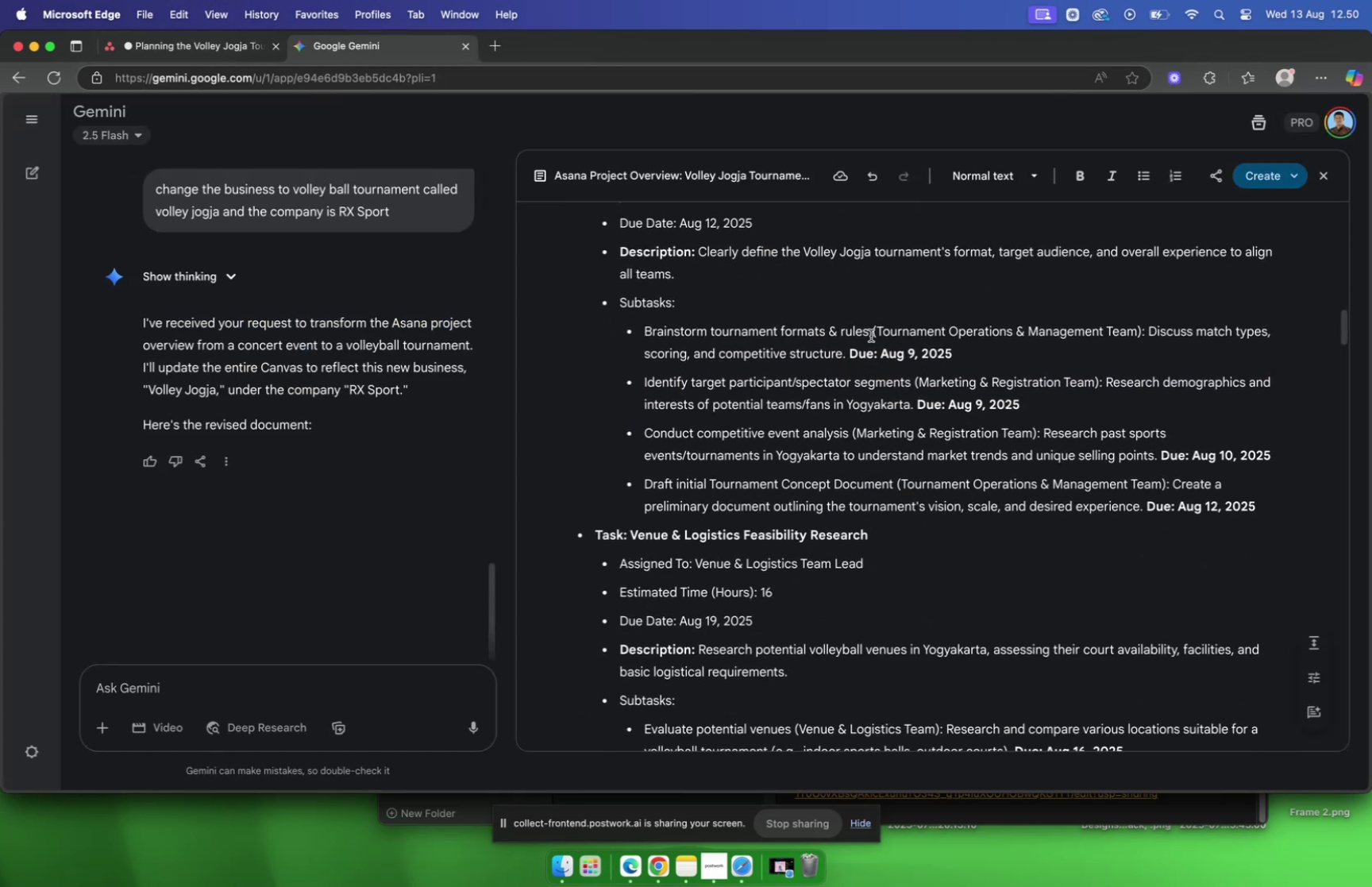 
left_click_drag(start_coordinate=[870, 335], to_coordinate=[645, 336])
 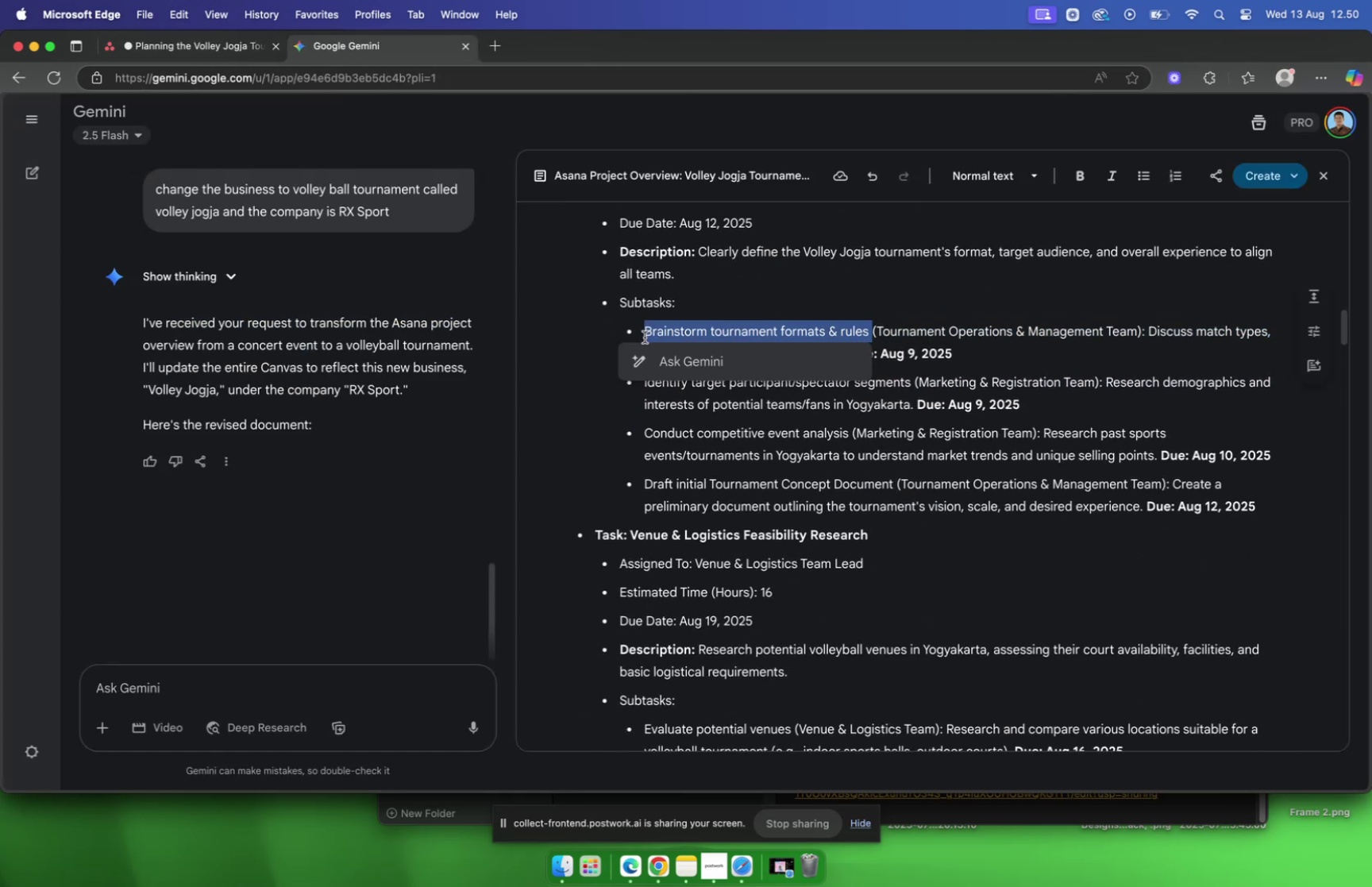 
key(Meta+C)
 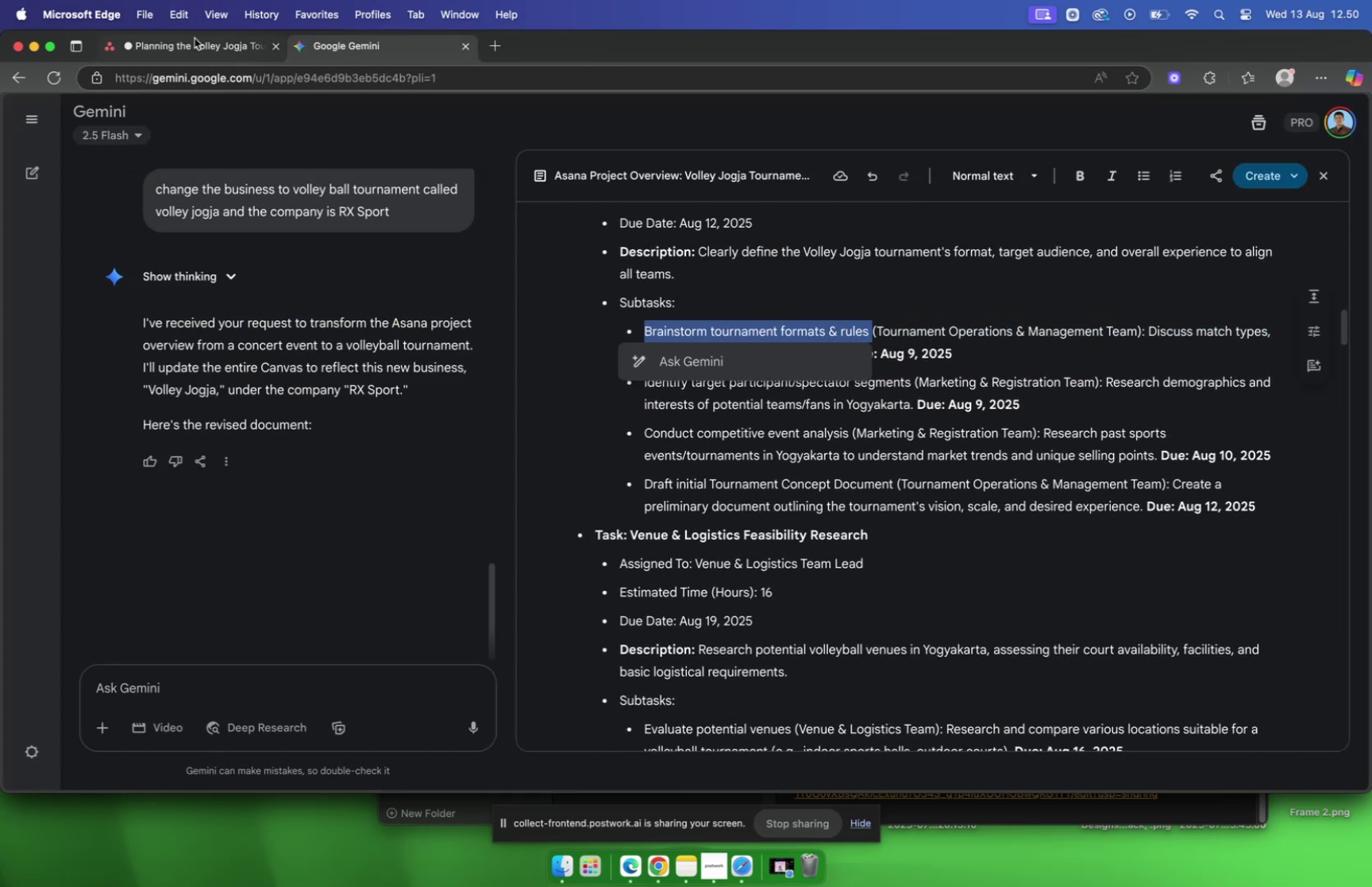 
left_click([193, 37])
 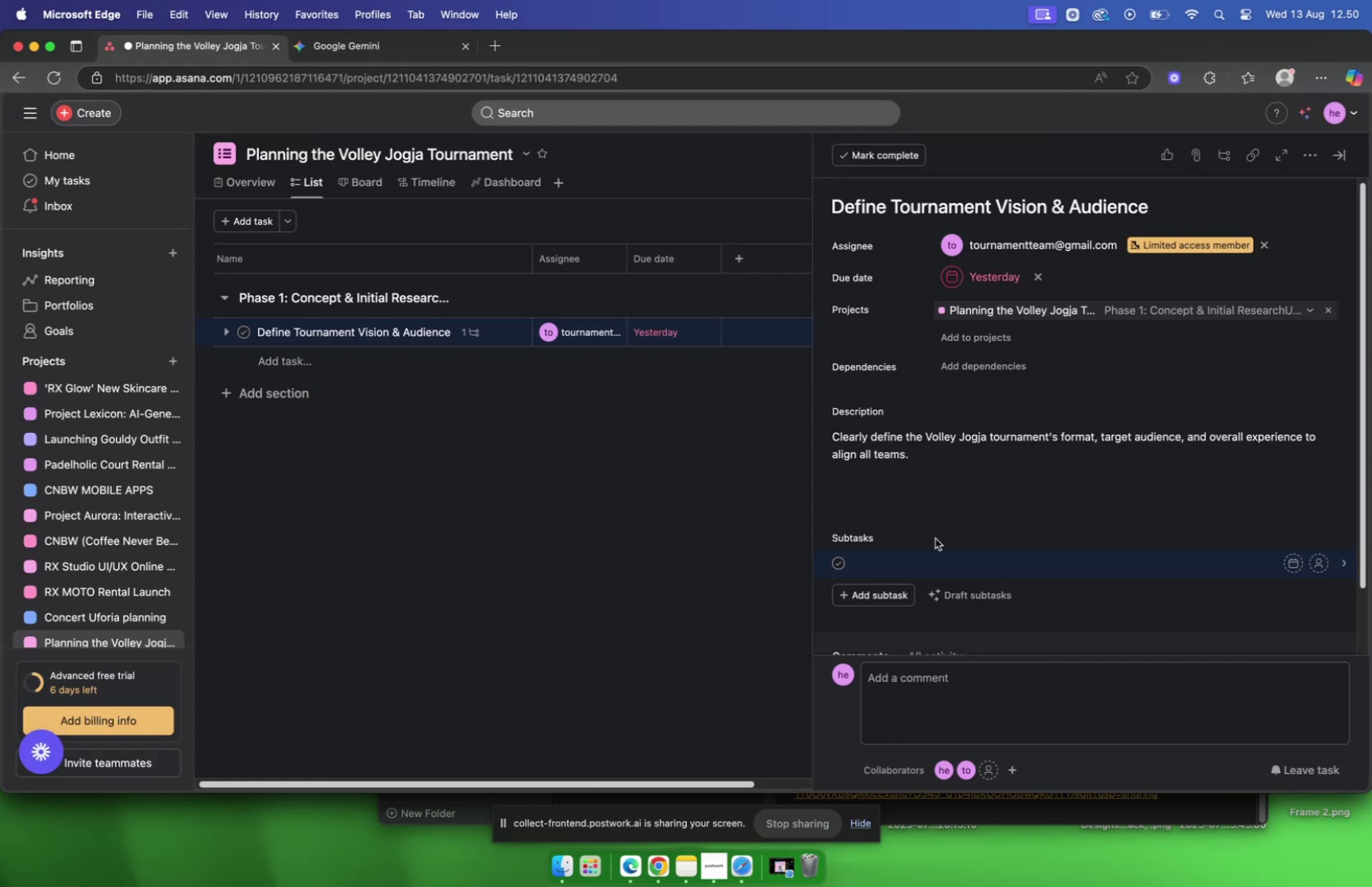 
key(Meta+V)
 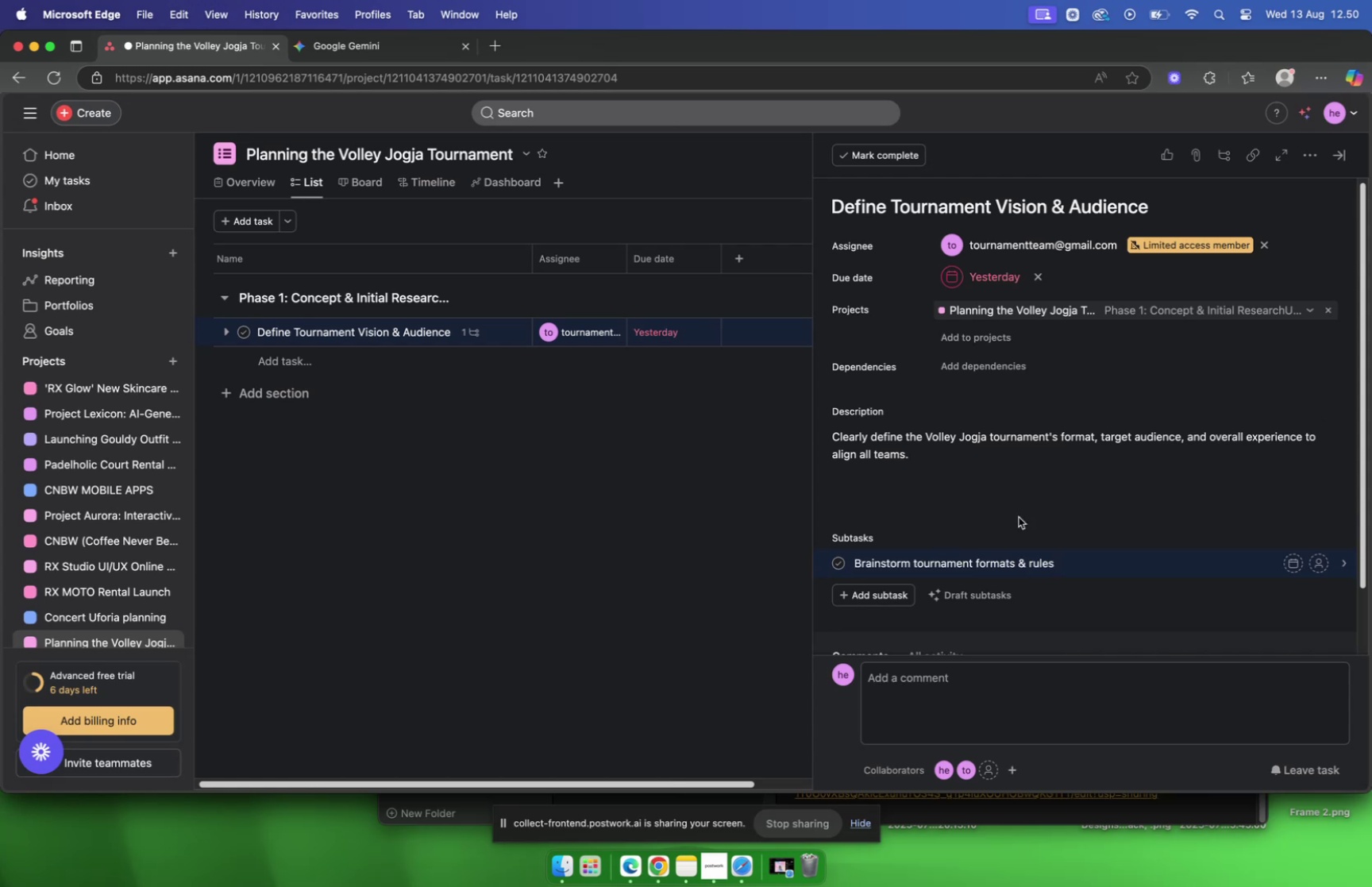 
key(Backspace)
 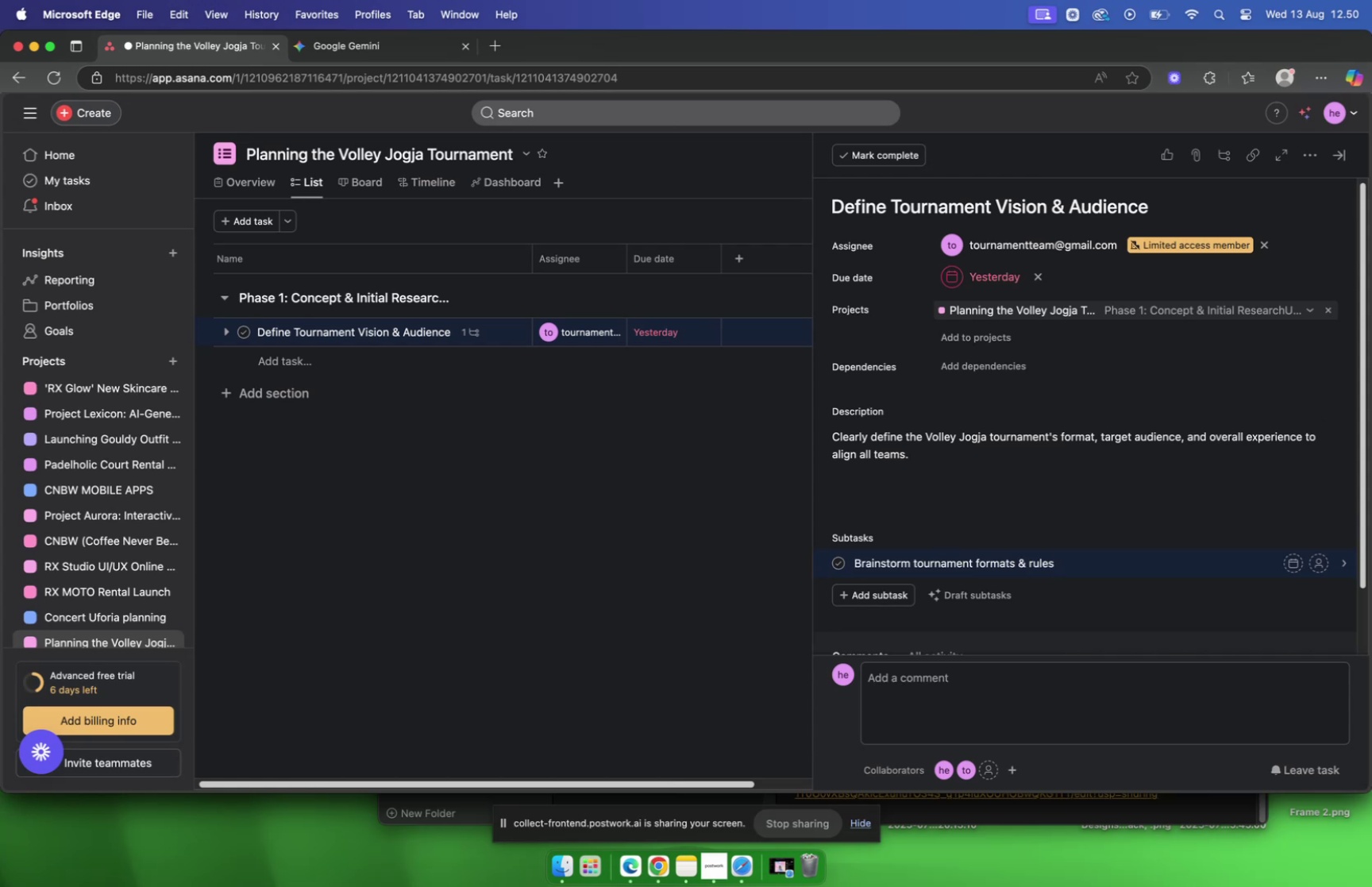 
scroll: coordinate [1038, 534], scroll_direction: down, amount: 1.0
 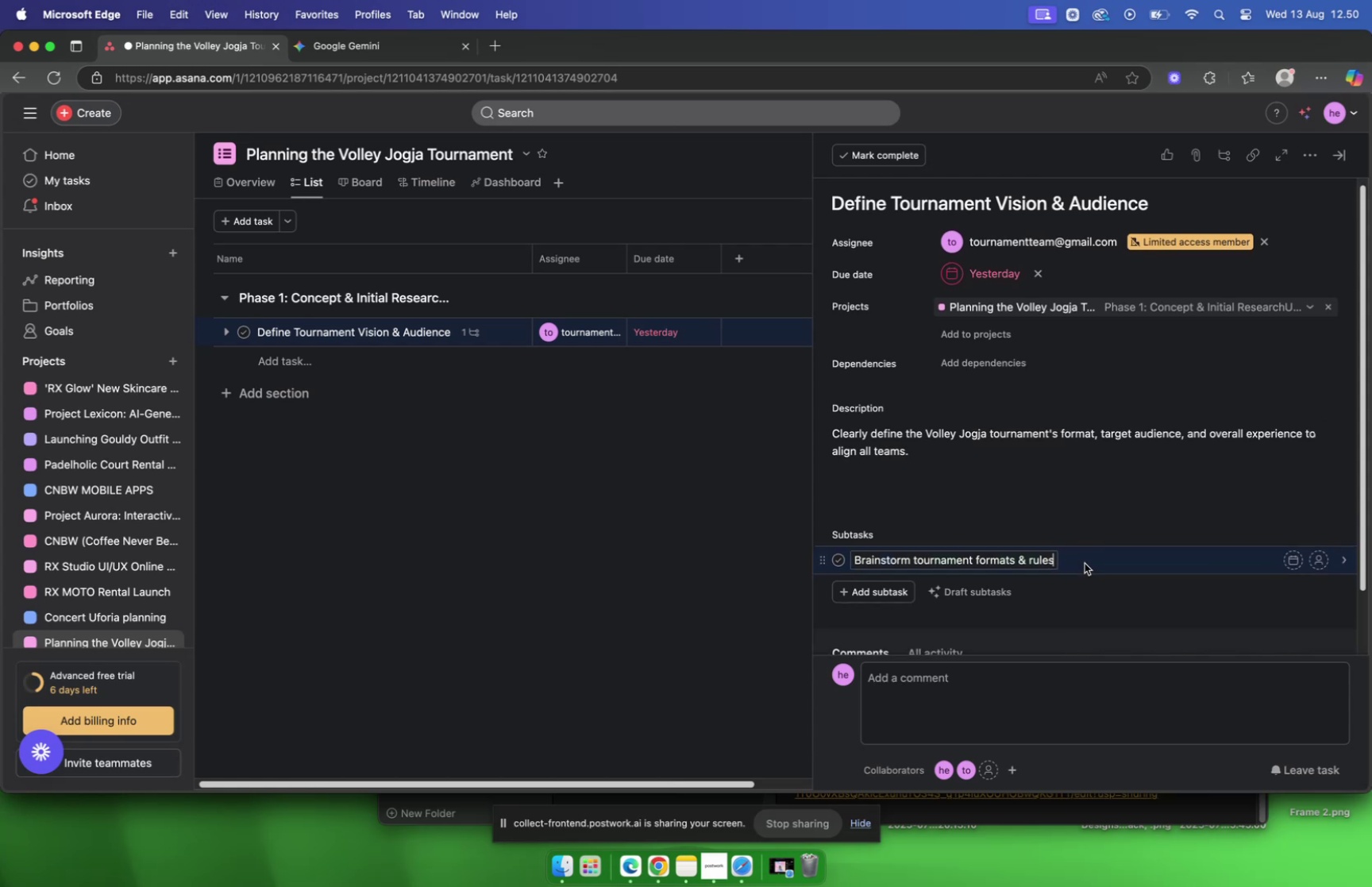 
left_click([1085, 562])
 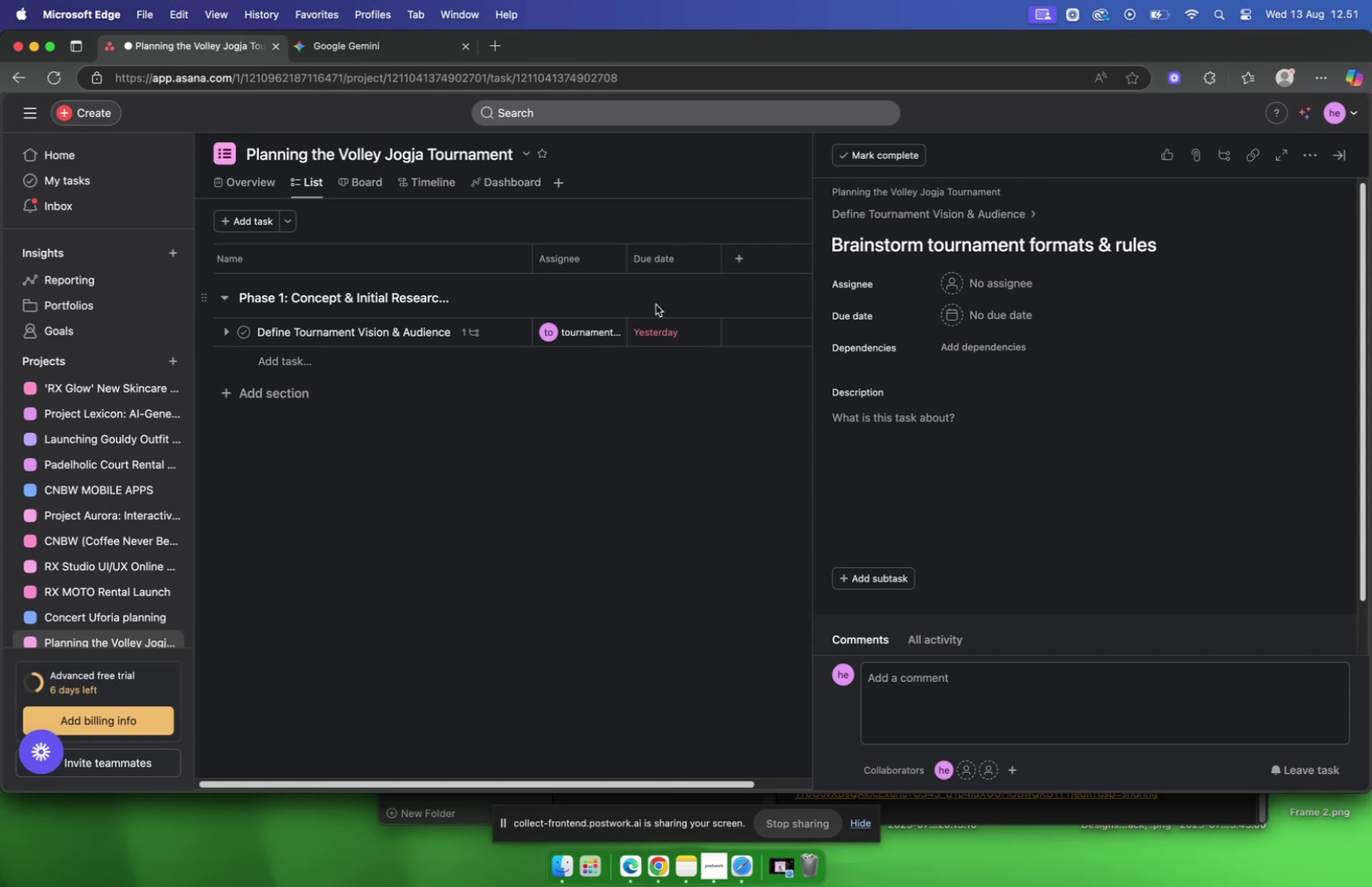 
wait(17.14)
 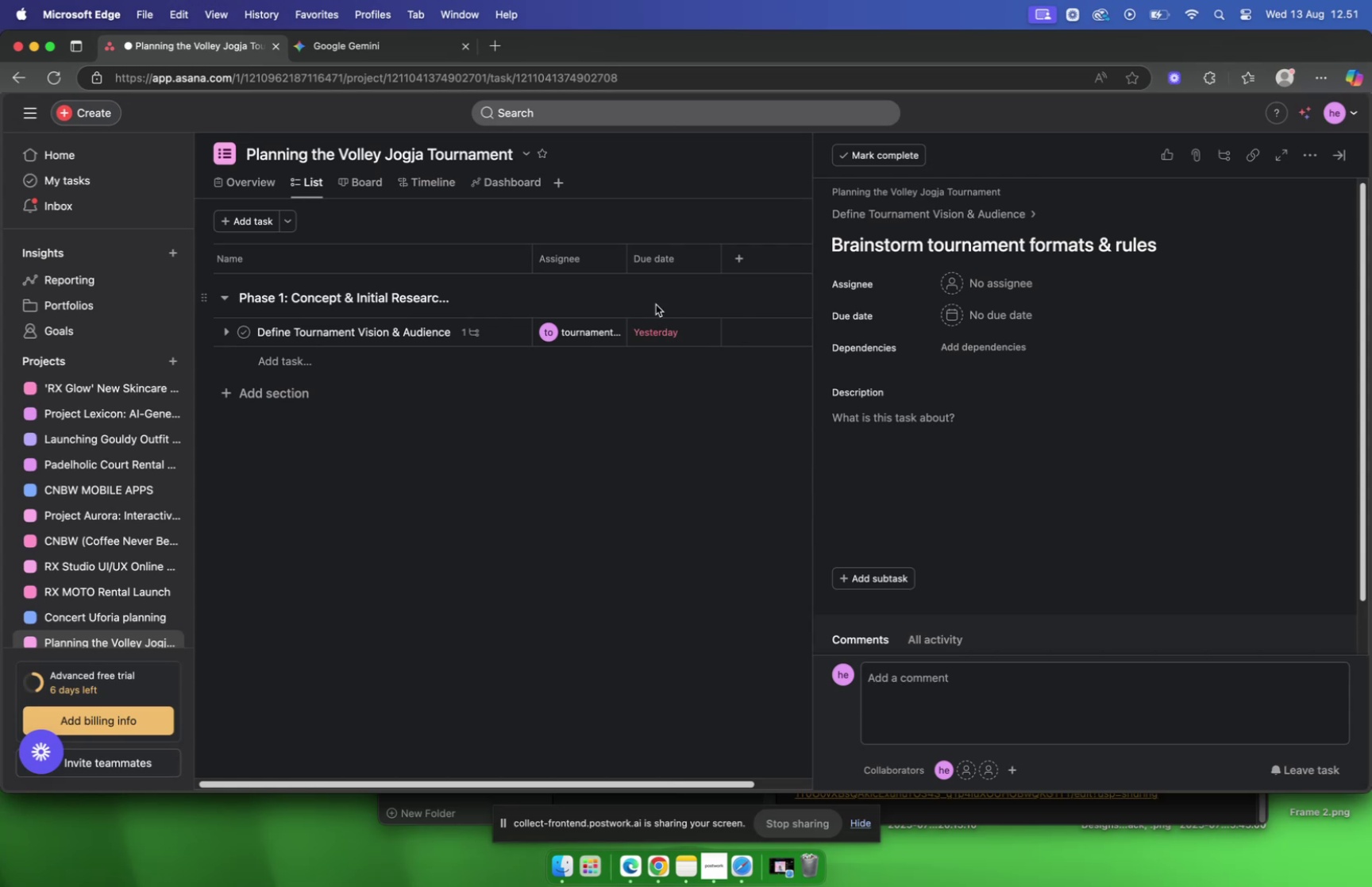 
left_click([347, 47])
 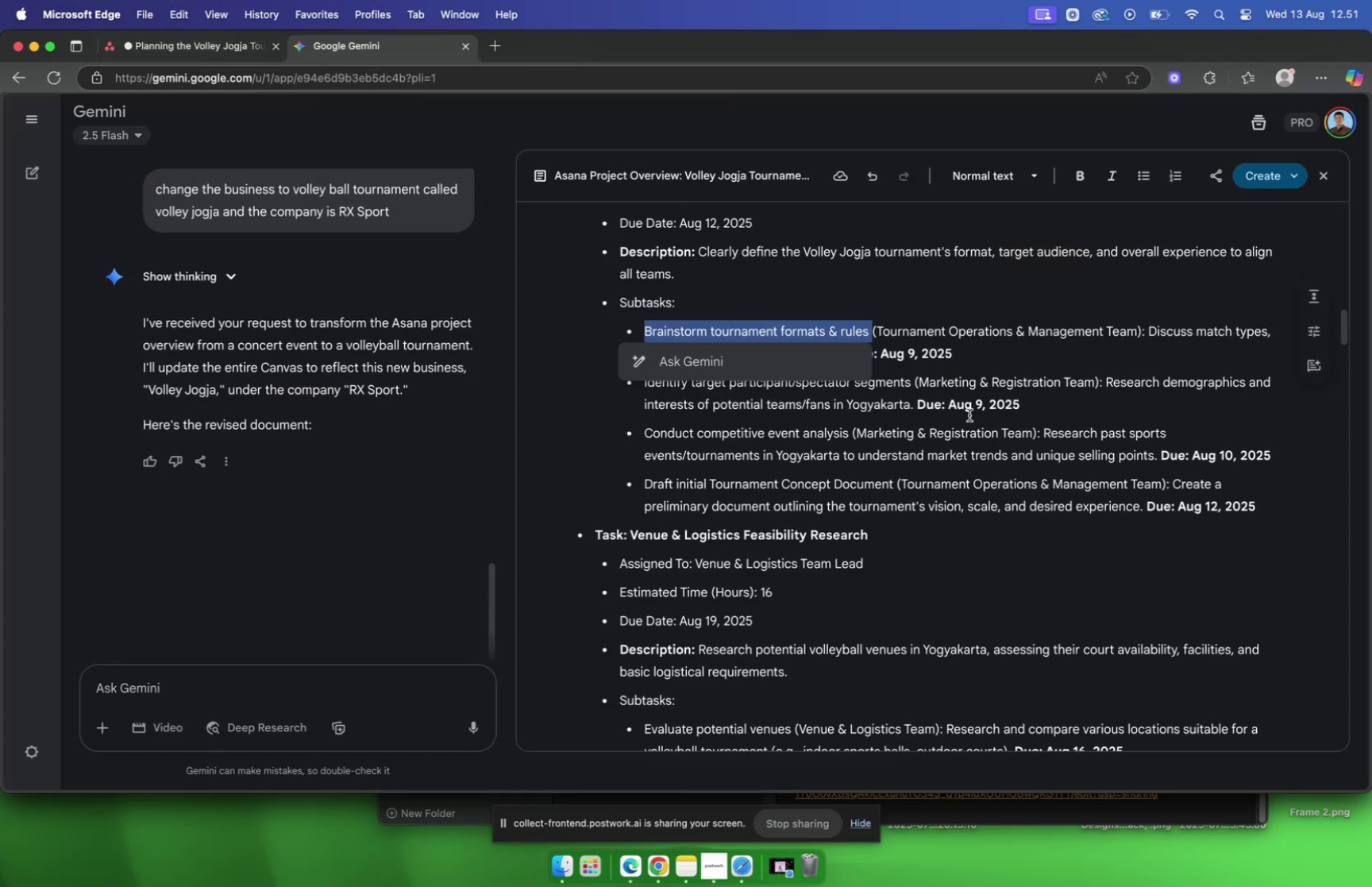 
left_click([969, 415])
 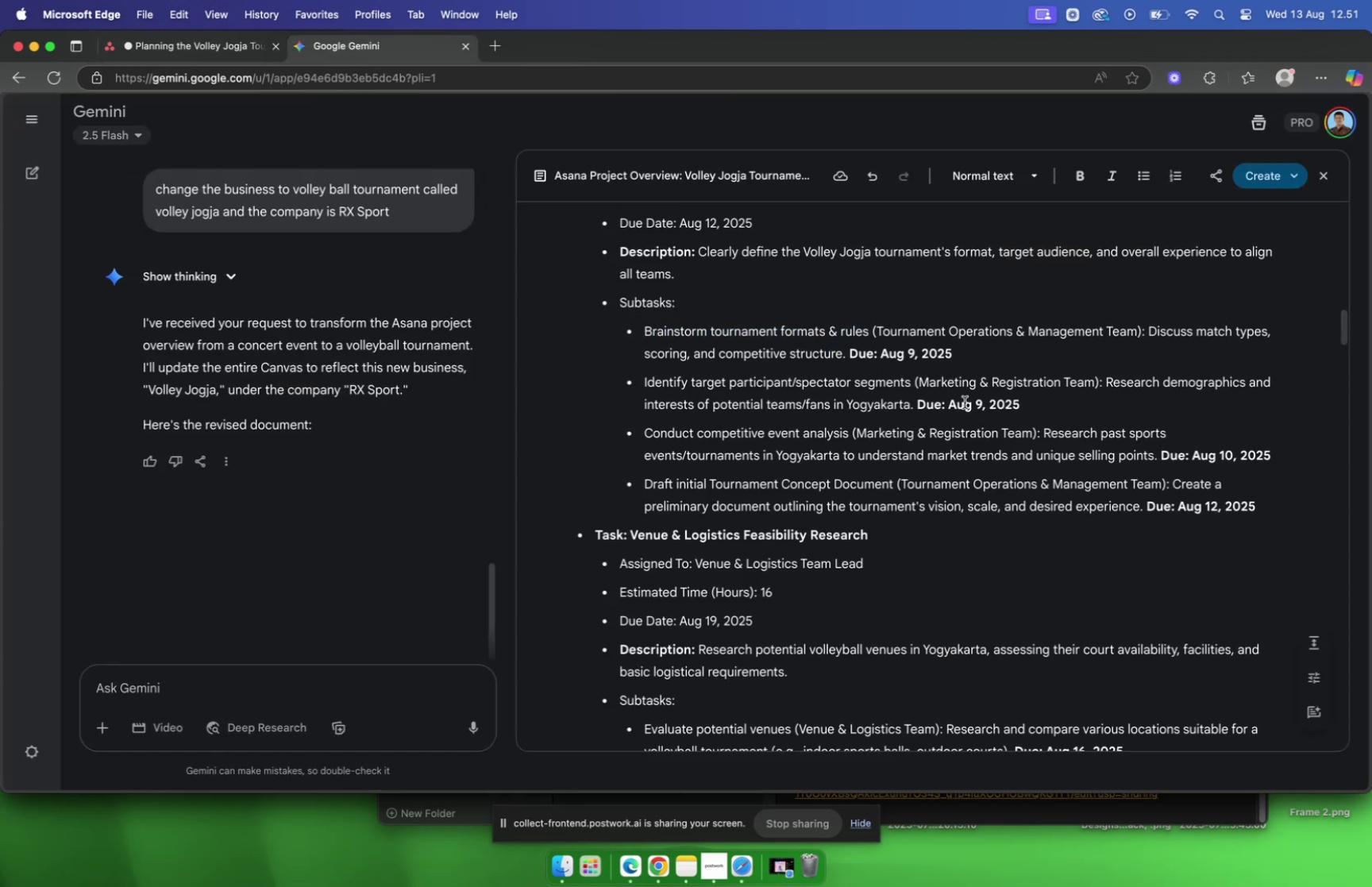 
scroll: coordinate [938, 344], scroll_direction: down, amount: 1.0
 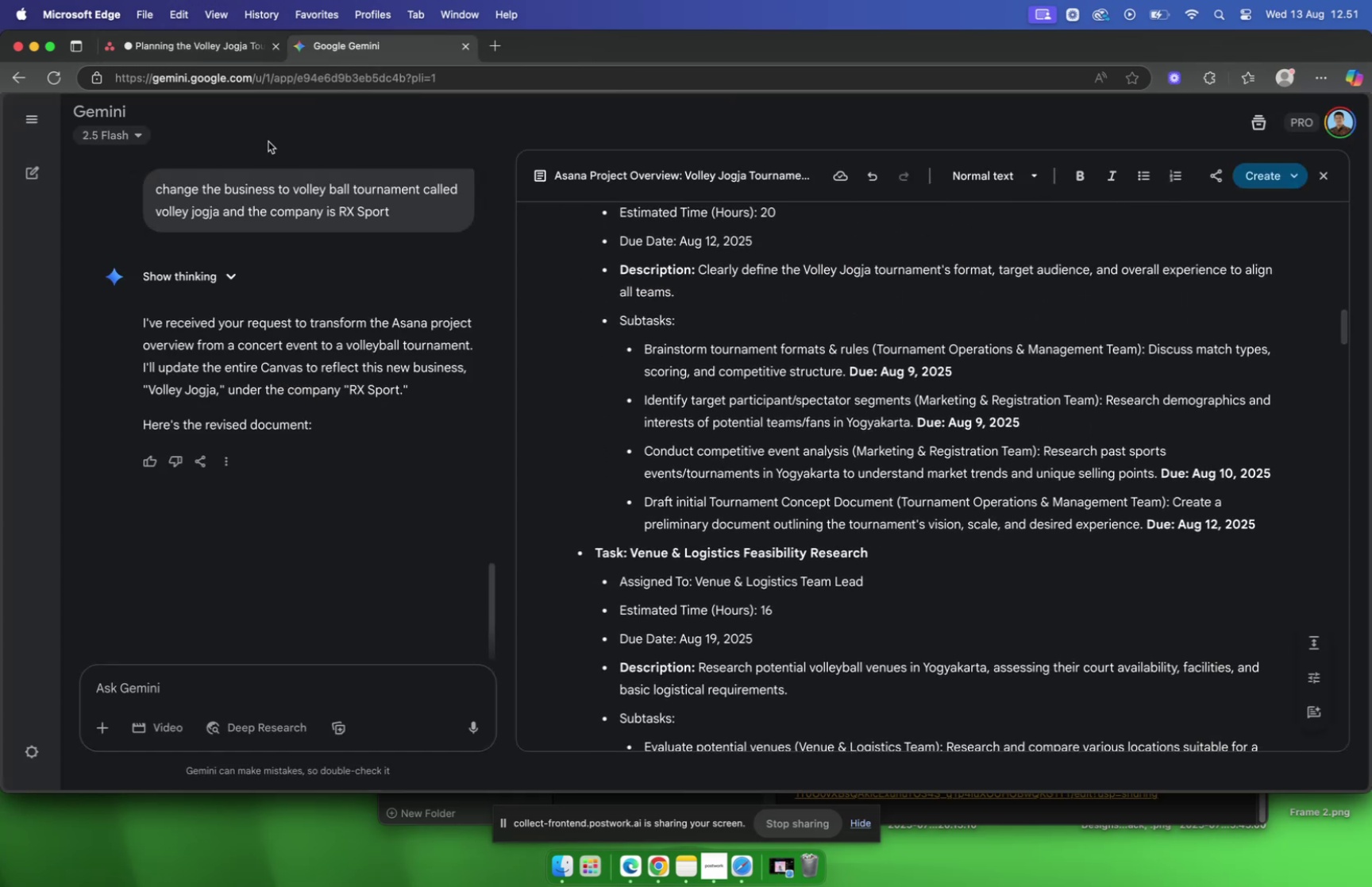 
left_click([178, 49])
 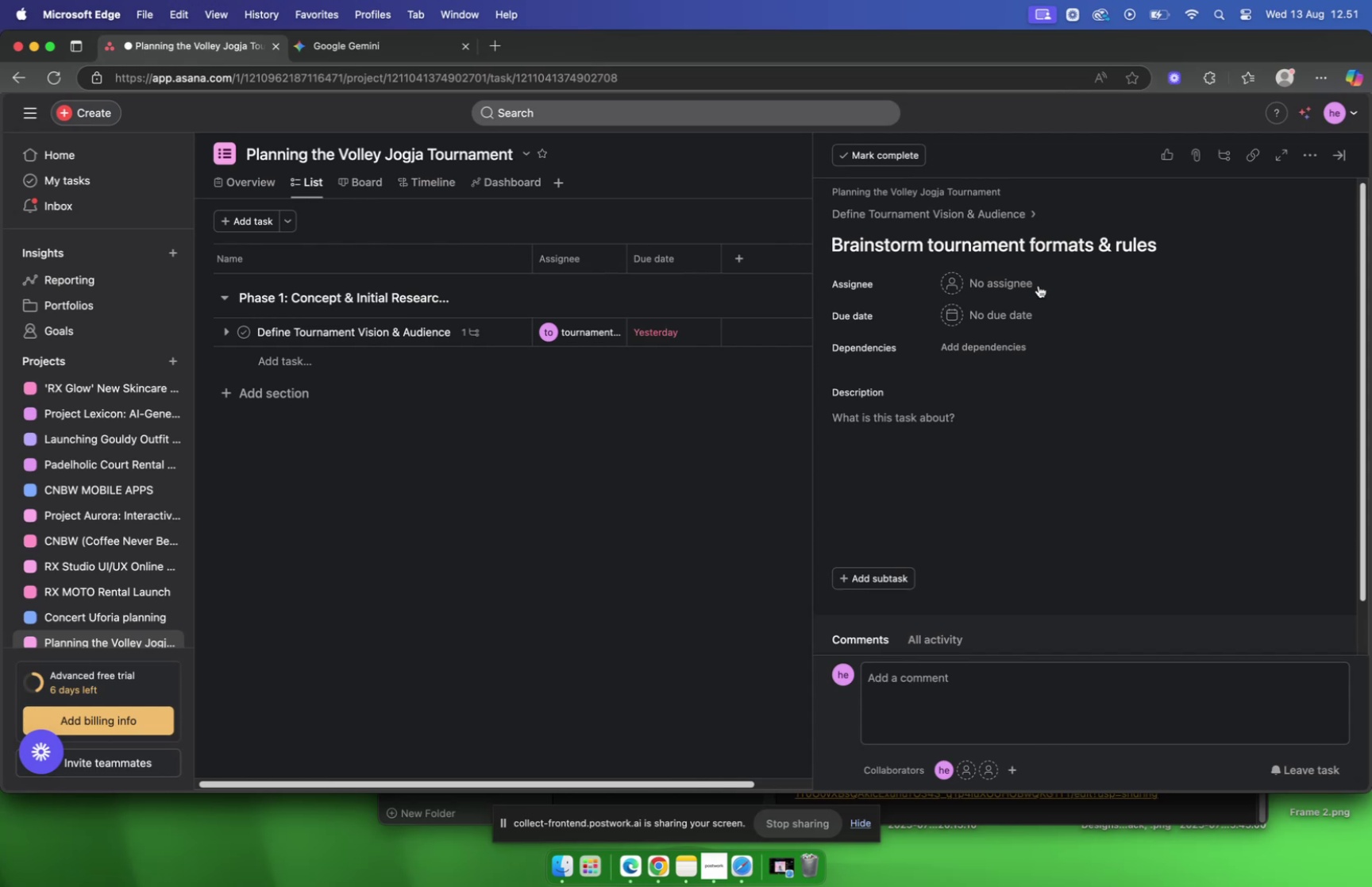 
left_click([1016, 283])
 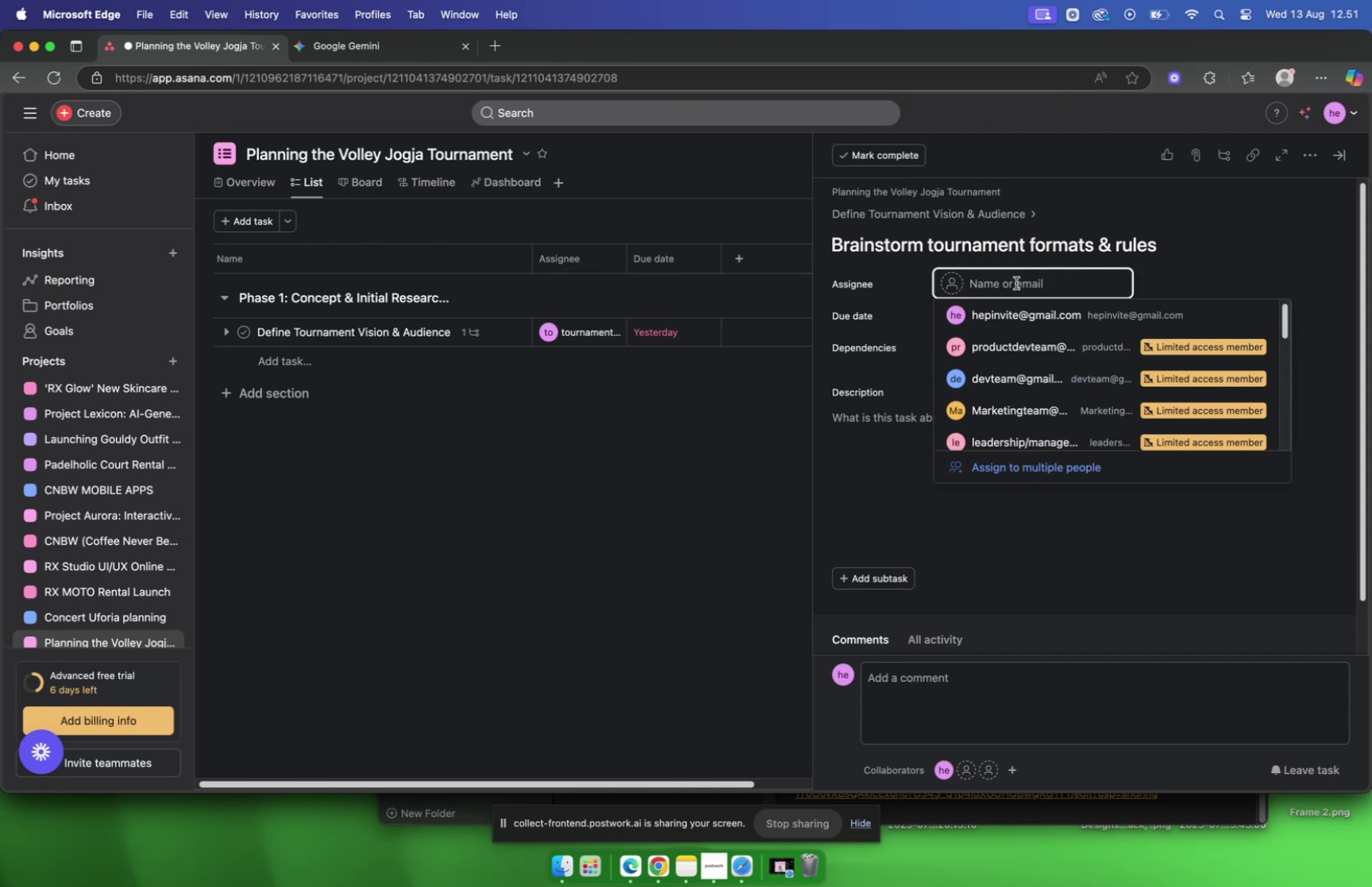 
type(tour)
 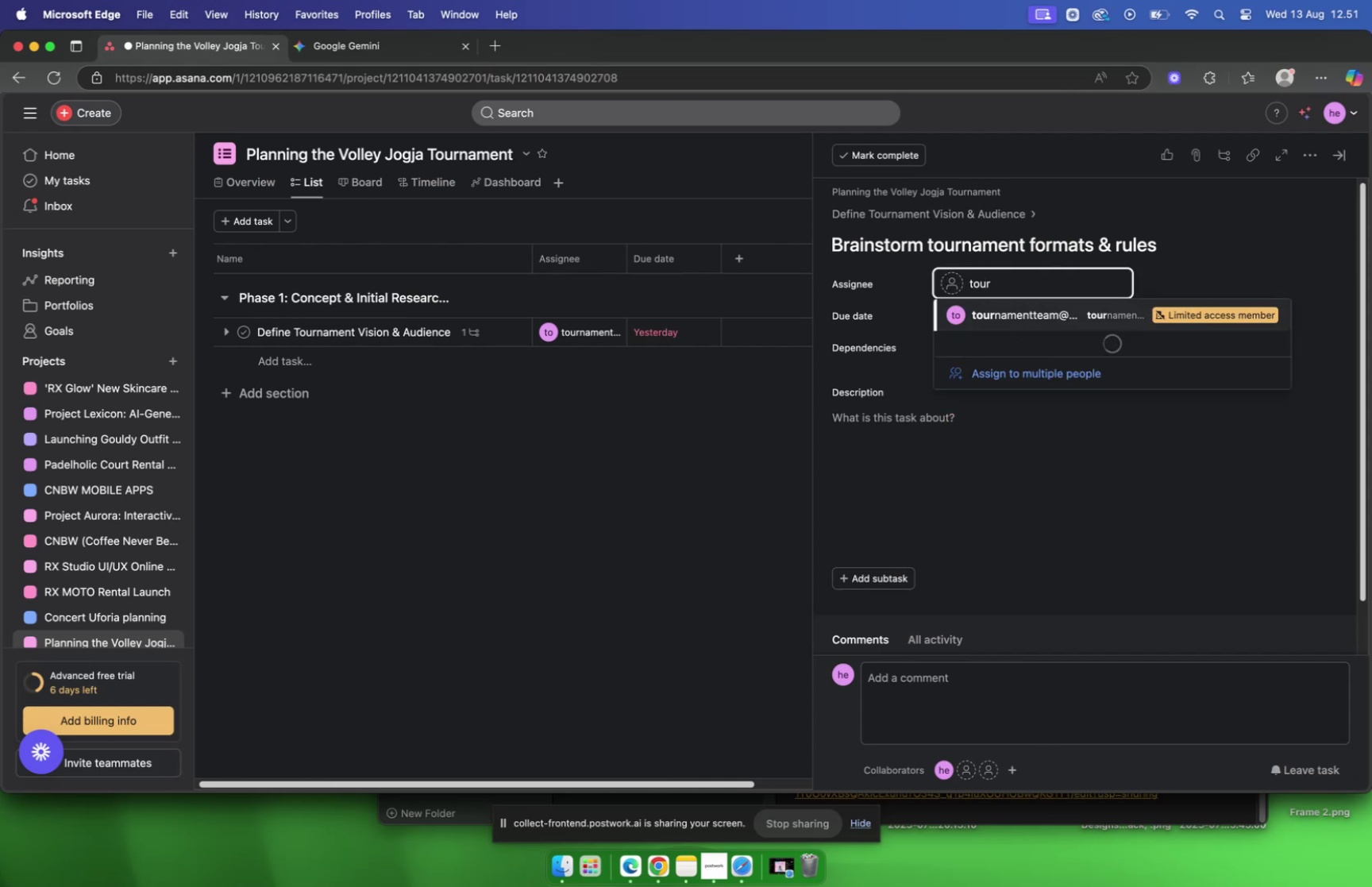 
key(Enter)
 